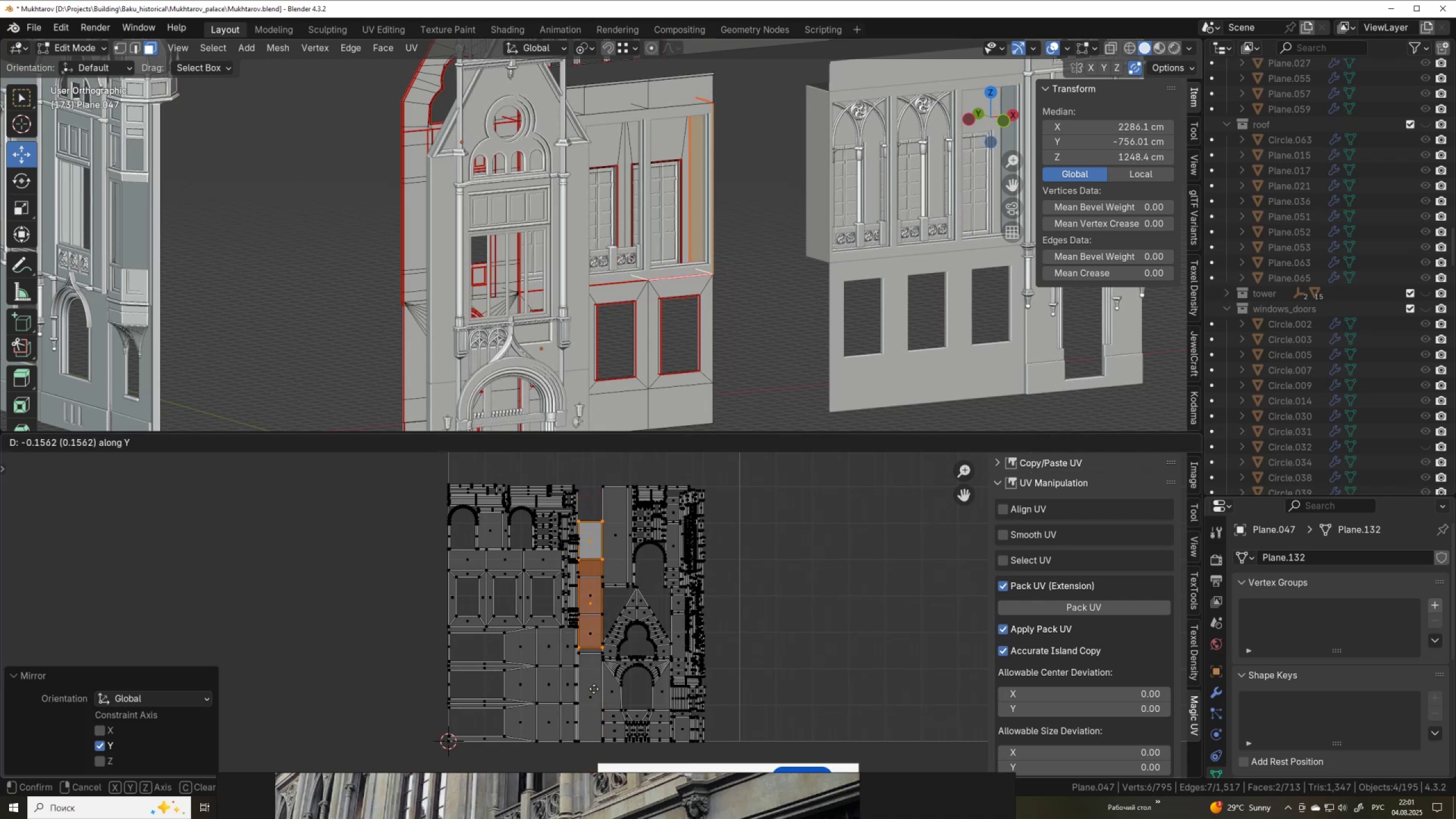 
left_click([594, 689])
 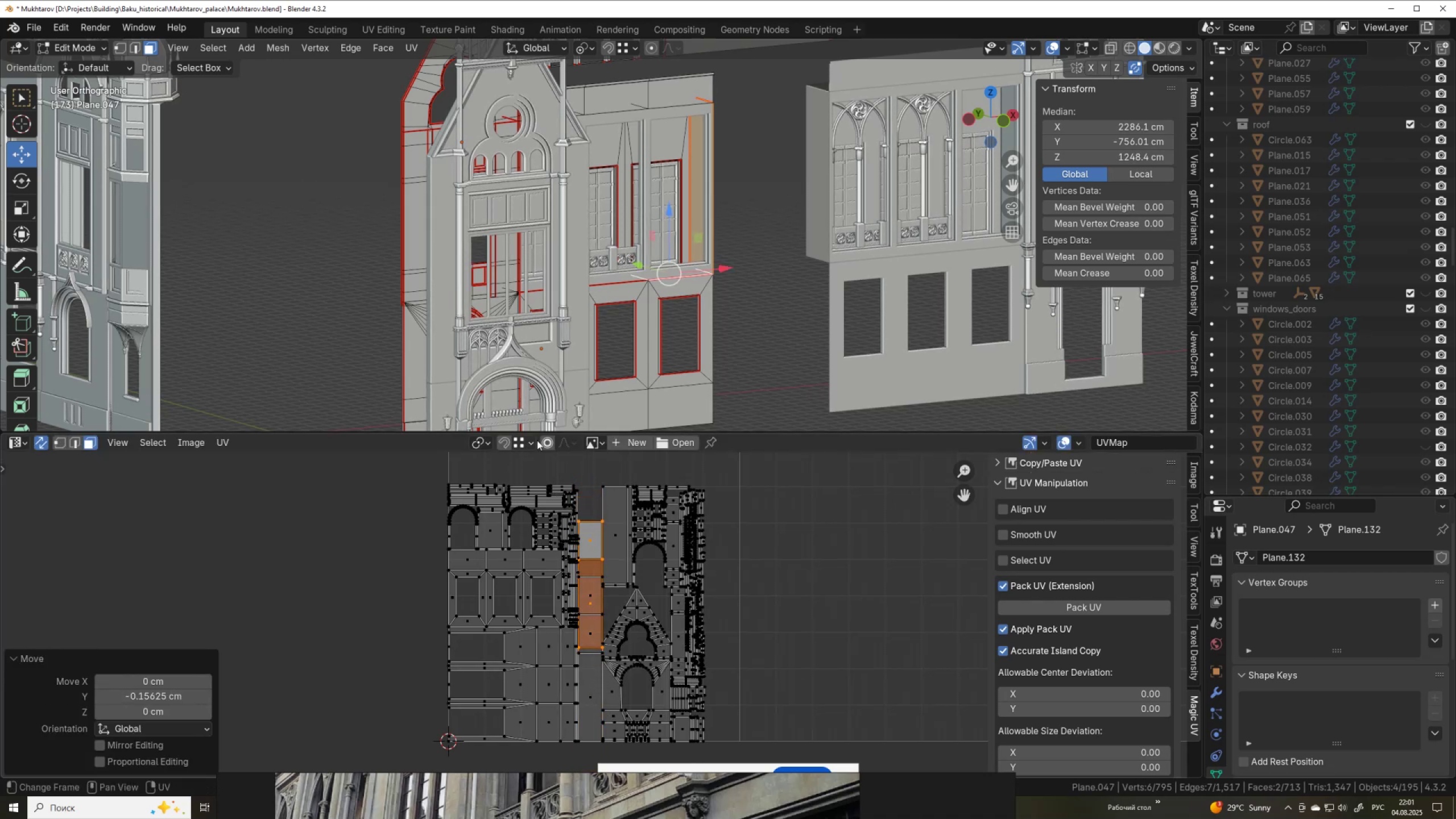 
scroll: coordinate [642, 506], scroll_direction: up, amount: 2.0
 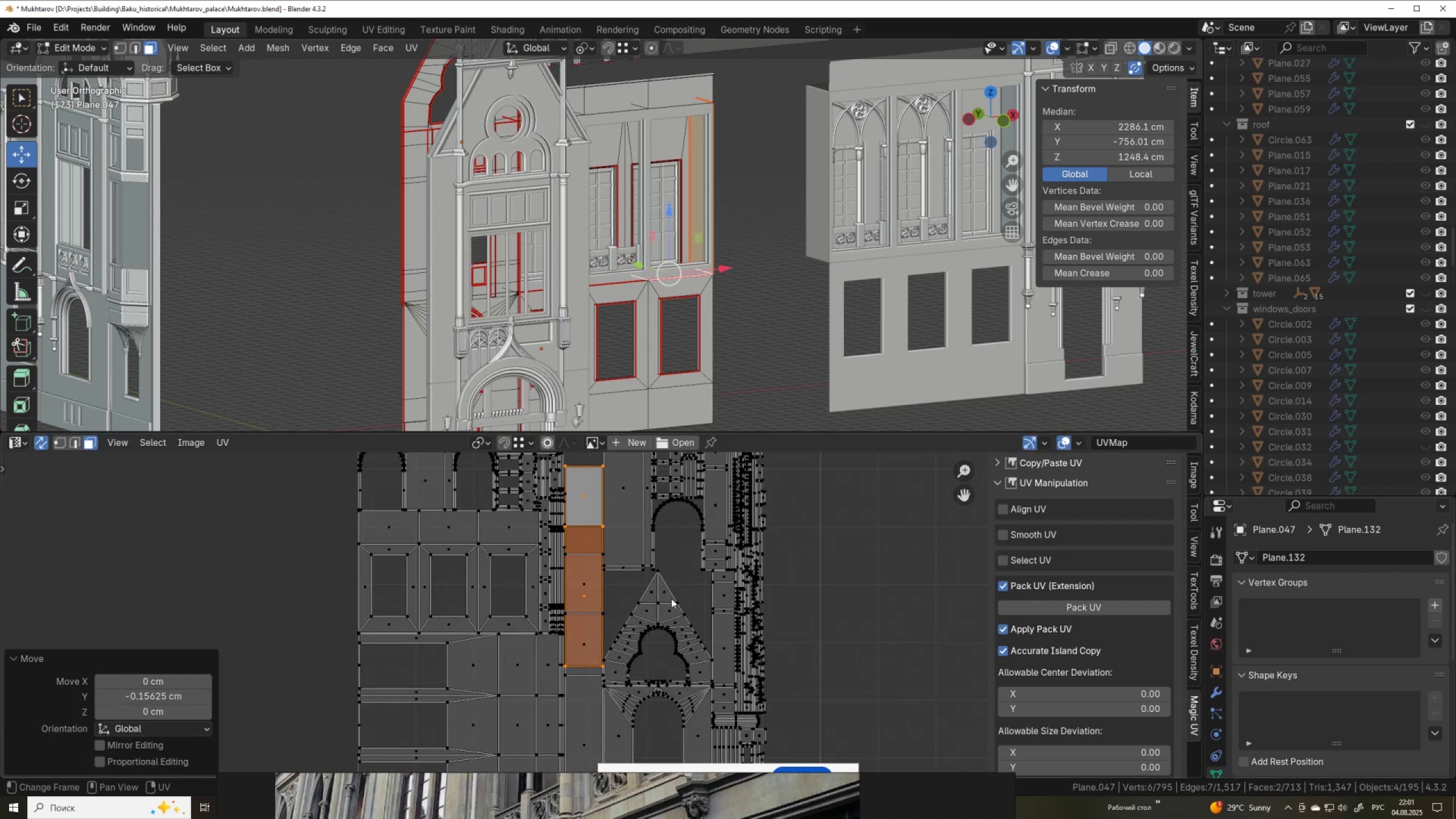 
hold_key(key=ShiftLeft, duration=0.58)
 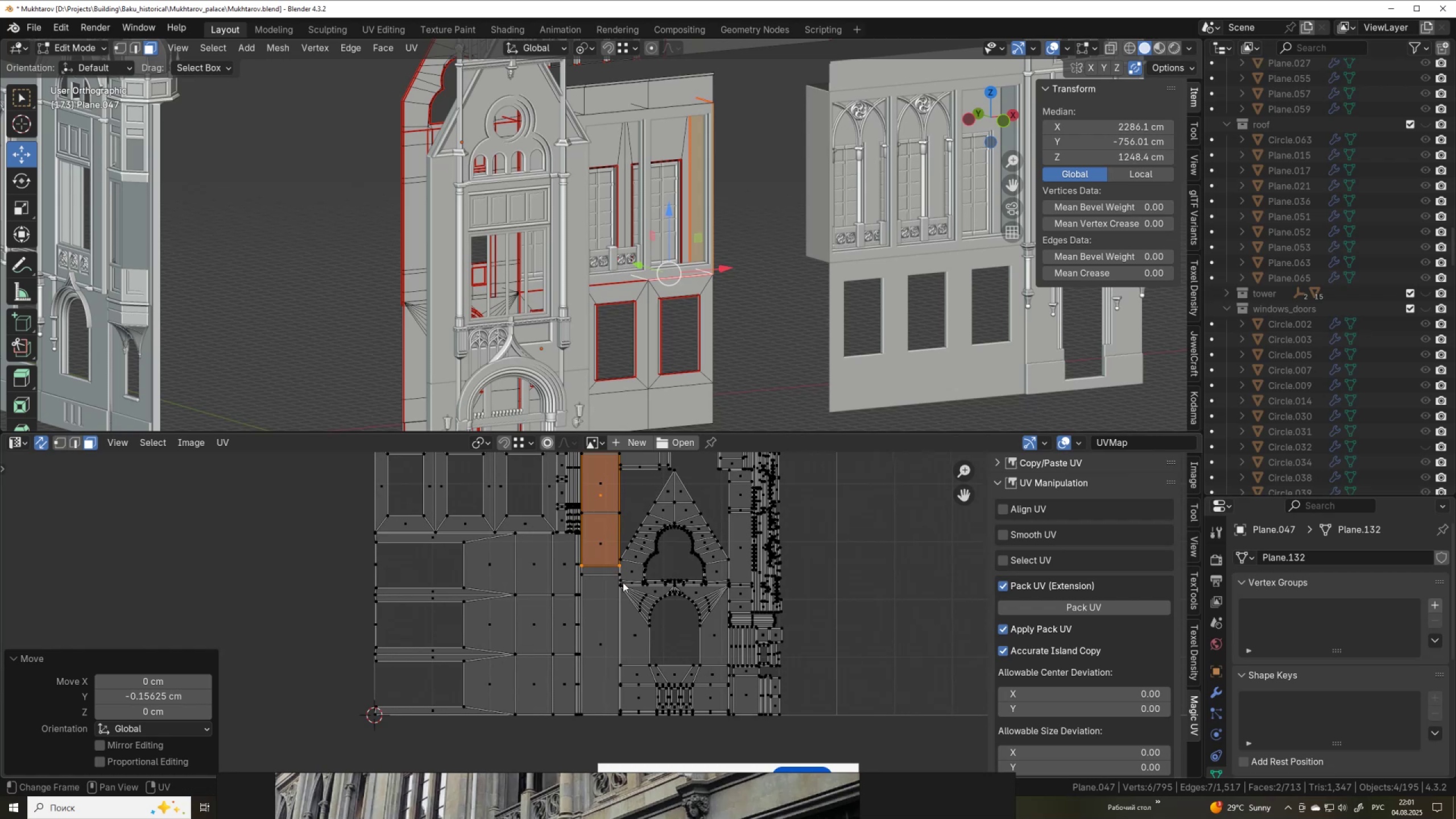 
type(gy)
 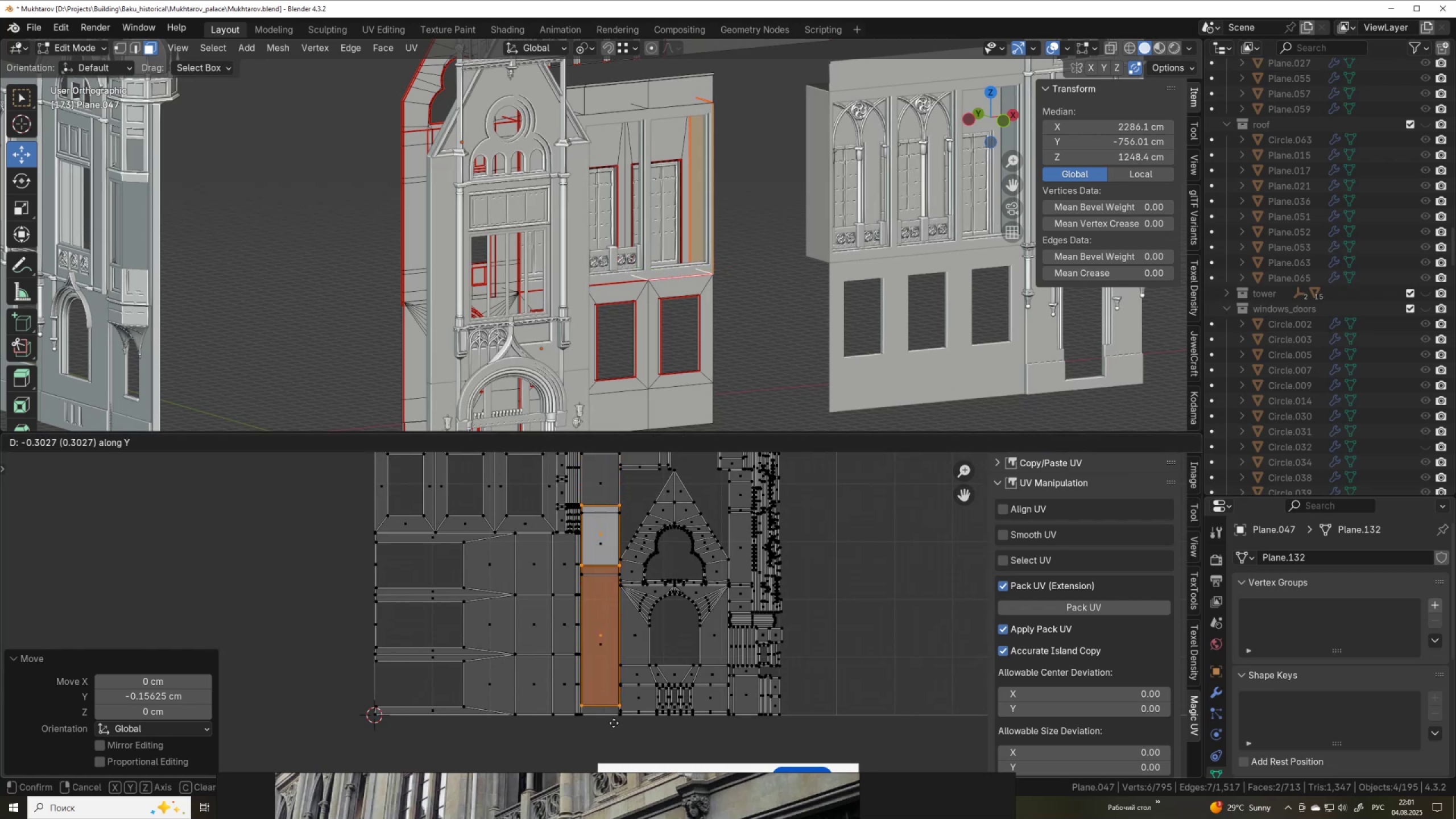 
hold_key(key=ControlLeft, duration=0.84)
 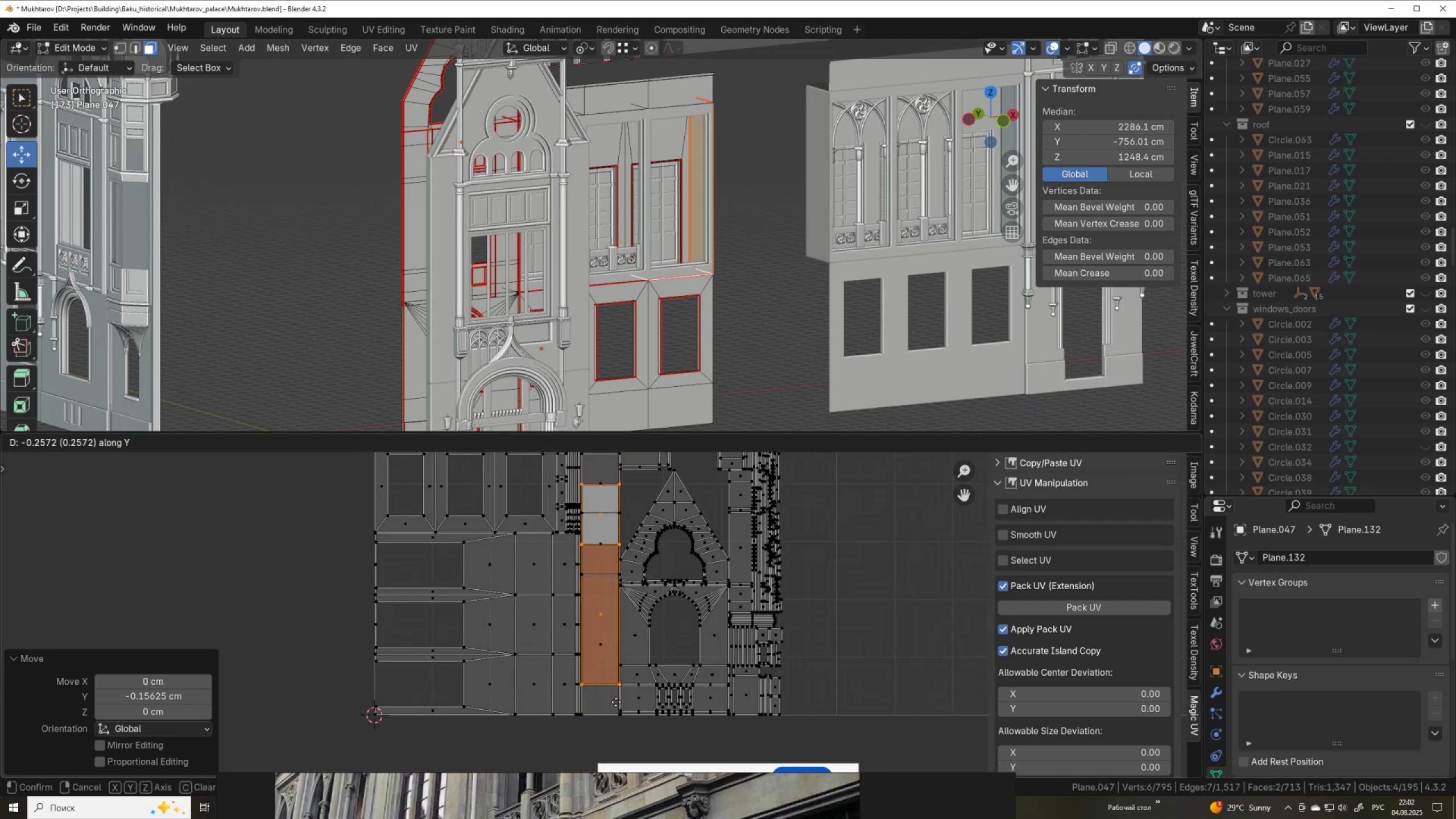 
hold_key(key=ControlLeft, duration=5.18)
left_click([613, 731])
 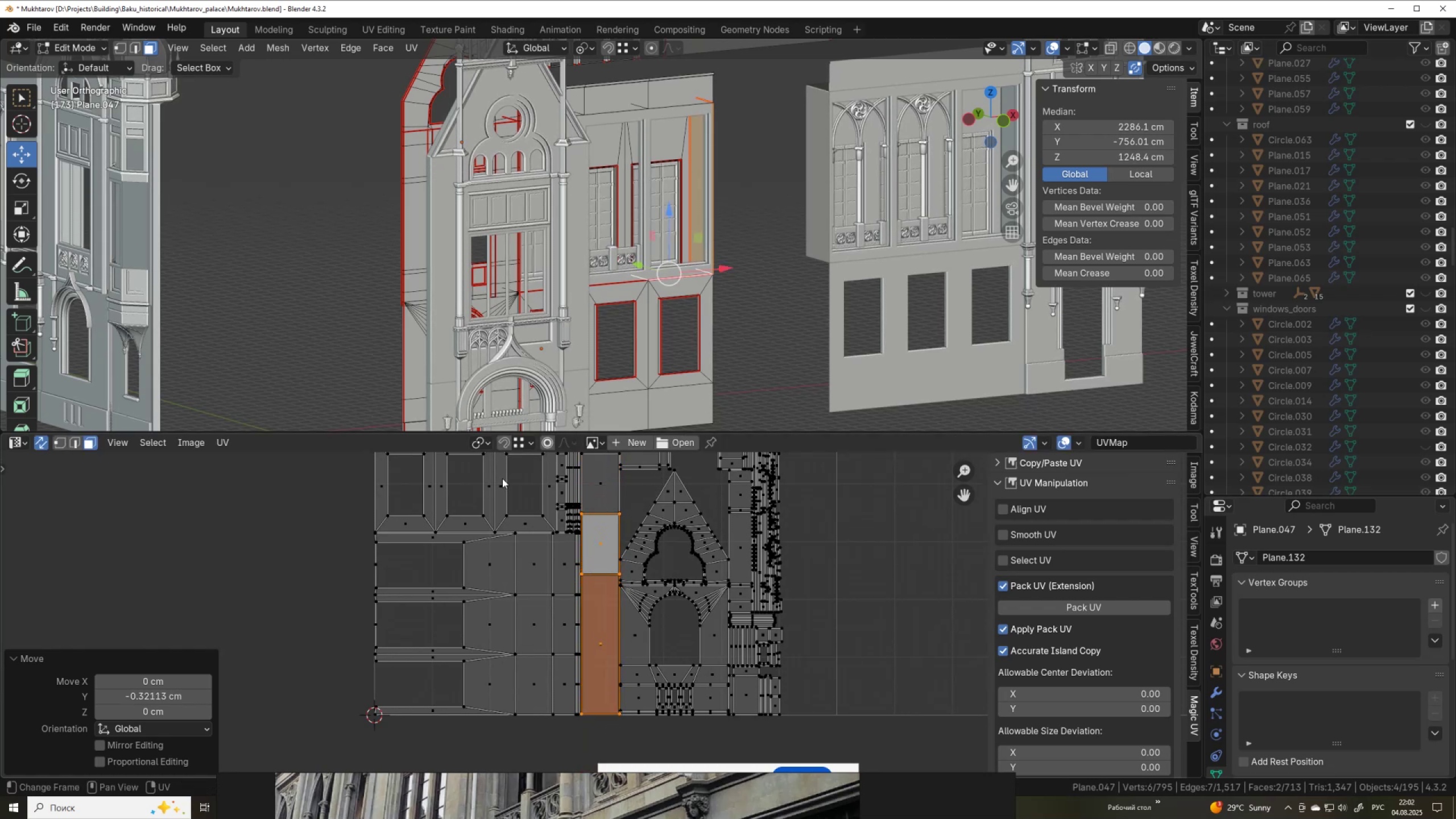 
scroll: coordinate [627, 694], scroll_direction: up, amount: 3.0
 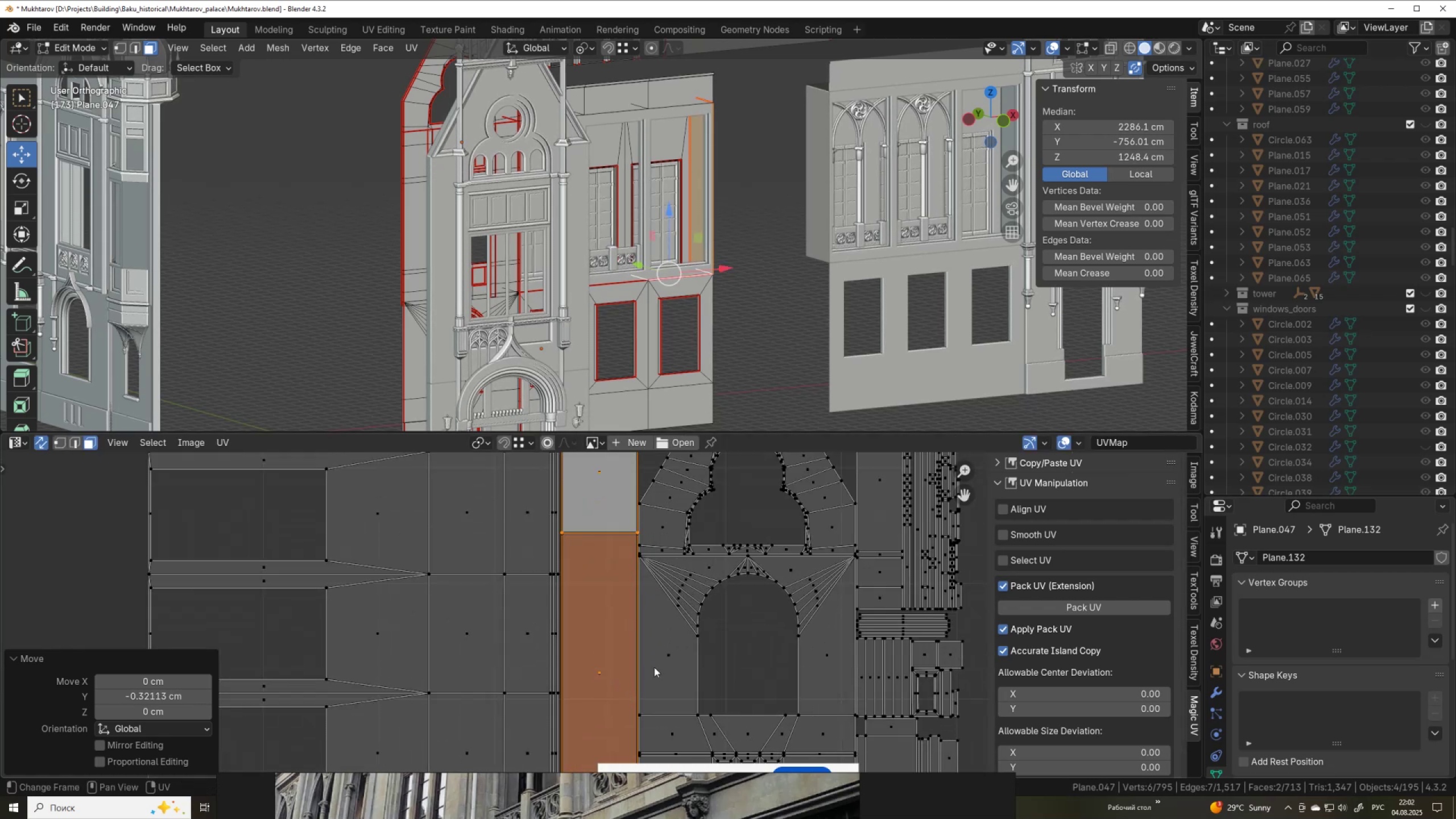 
key(Control+Space)
 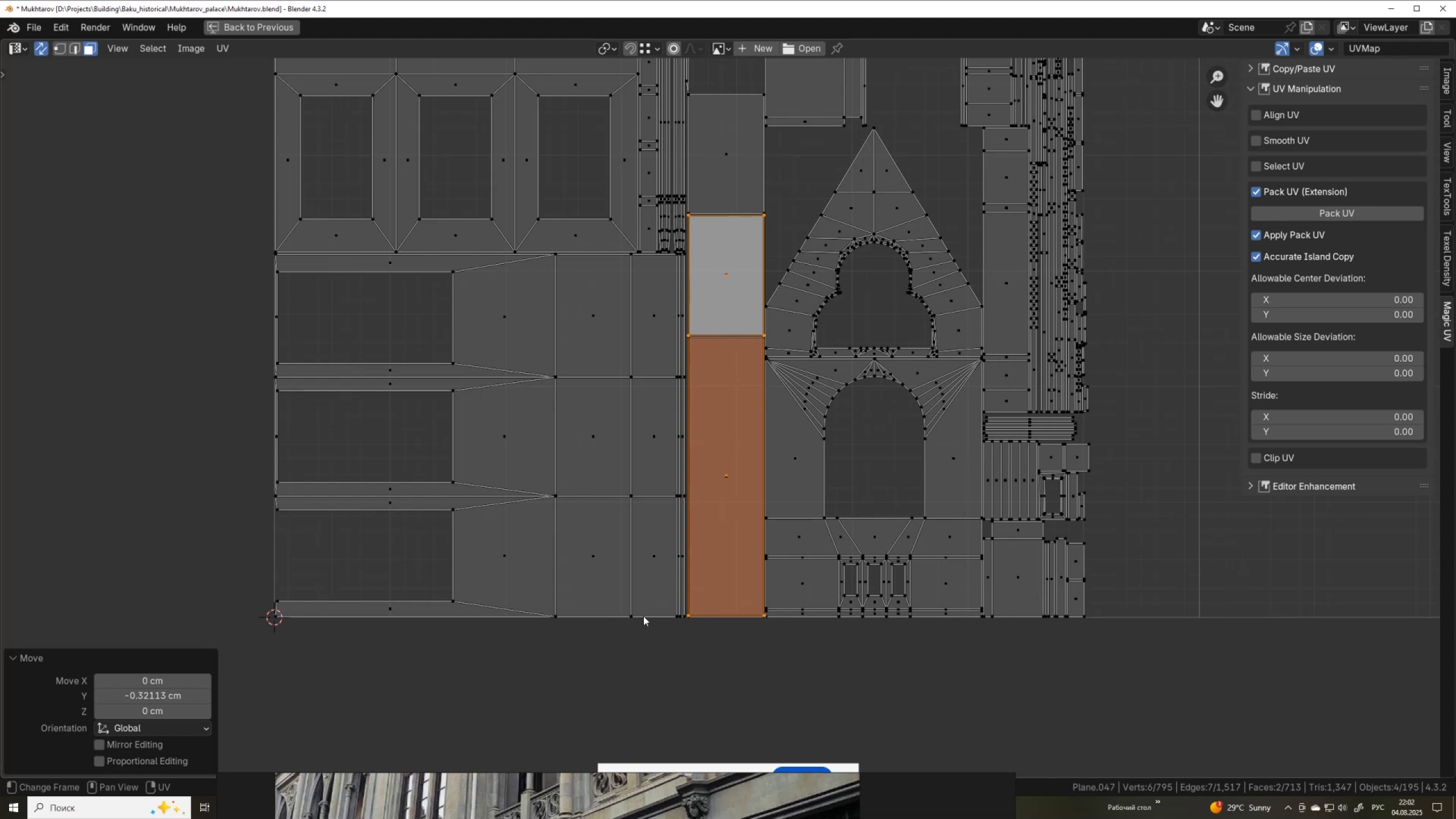 
scroll: coordinate [741, 591], scroll_direction: up, amount: 2.0
 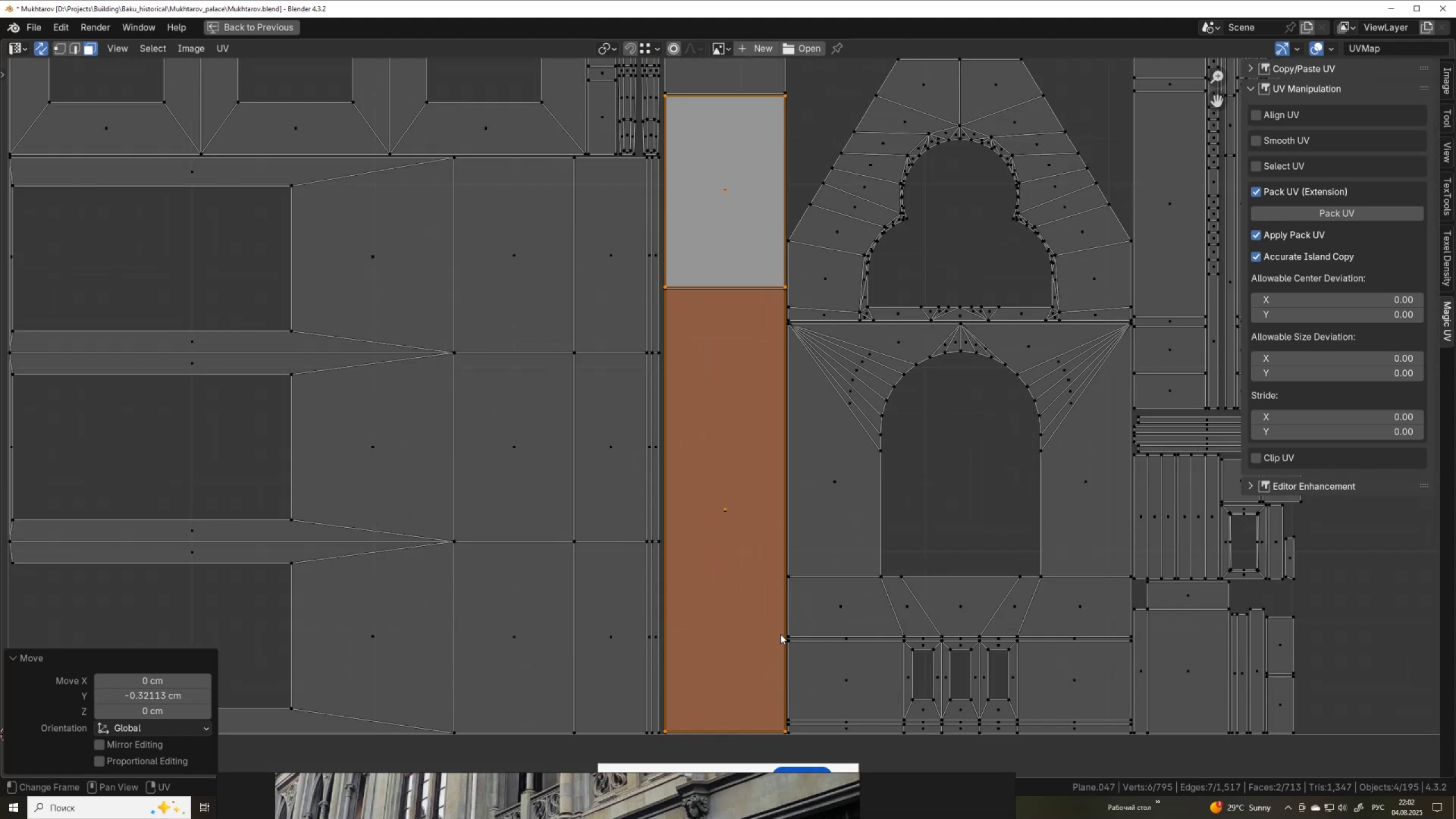 
type(szy)
 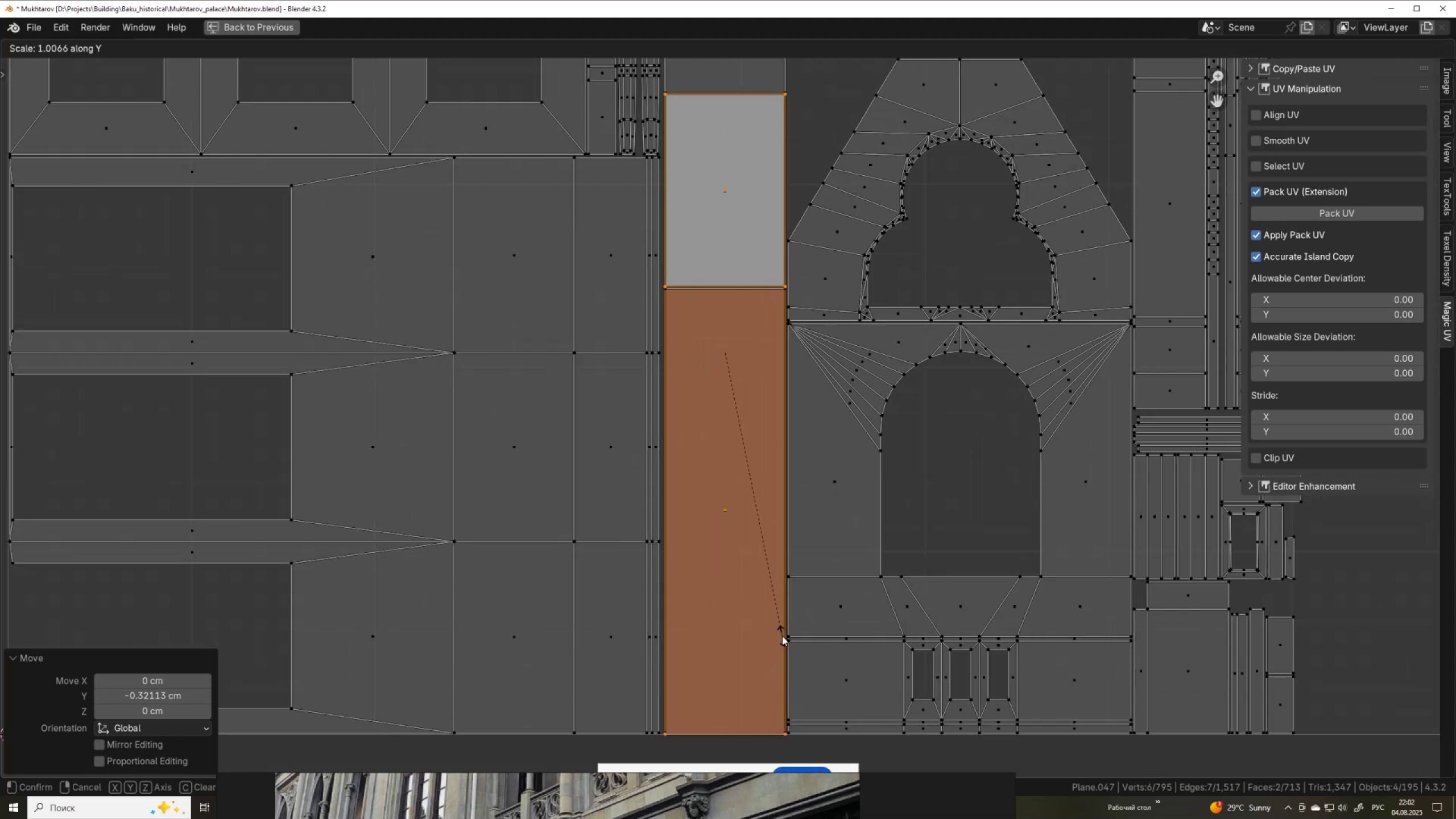 
left_click([782, 636])
 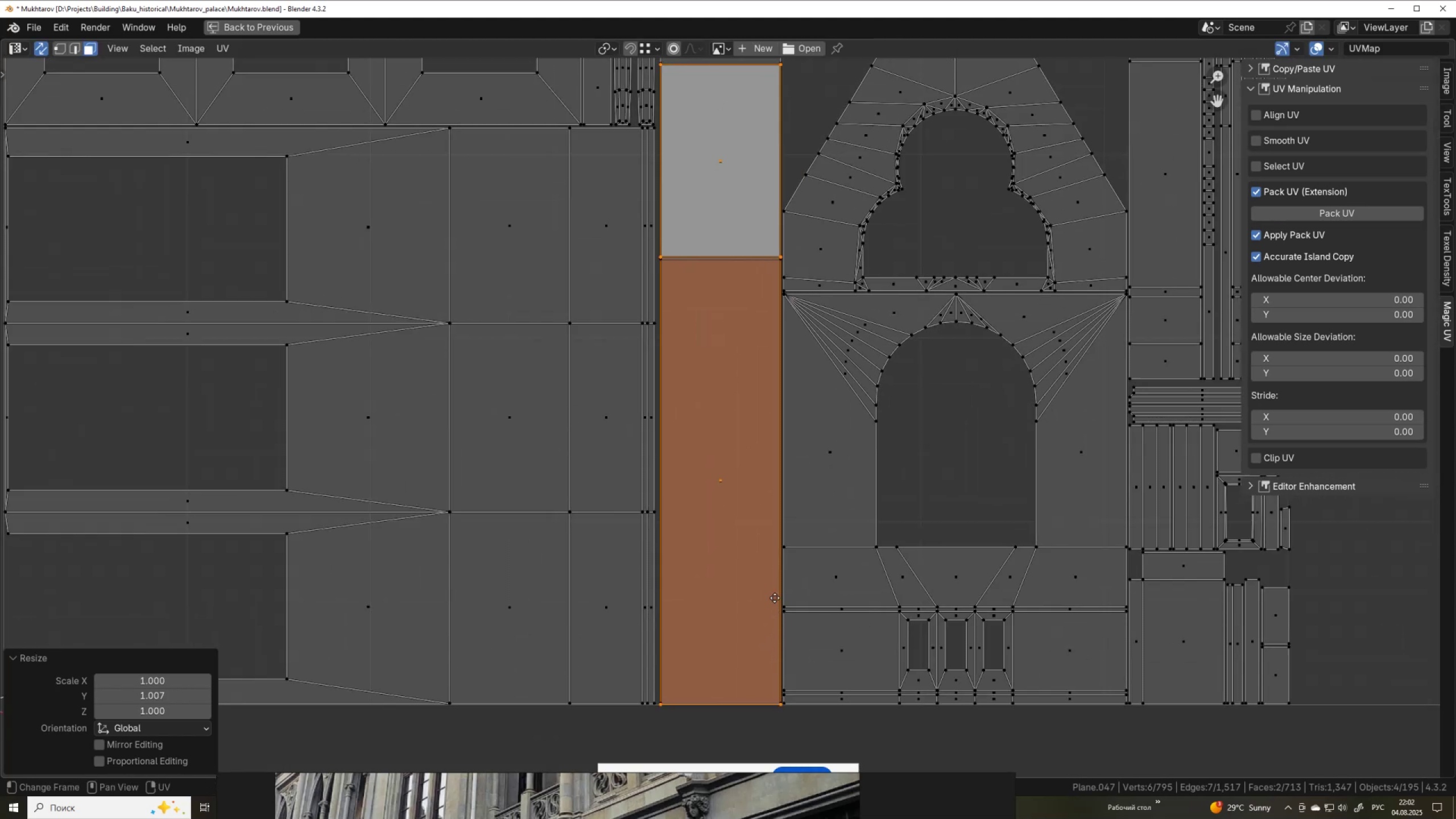 
scroll: coordinate [738, 537], scroll_direction: up, amount: 3.0
 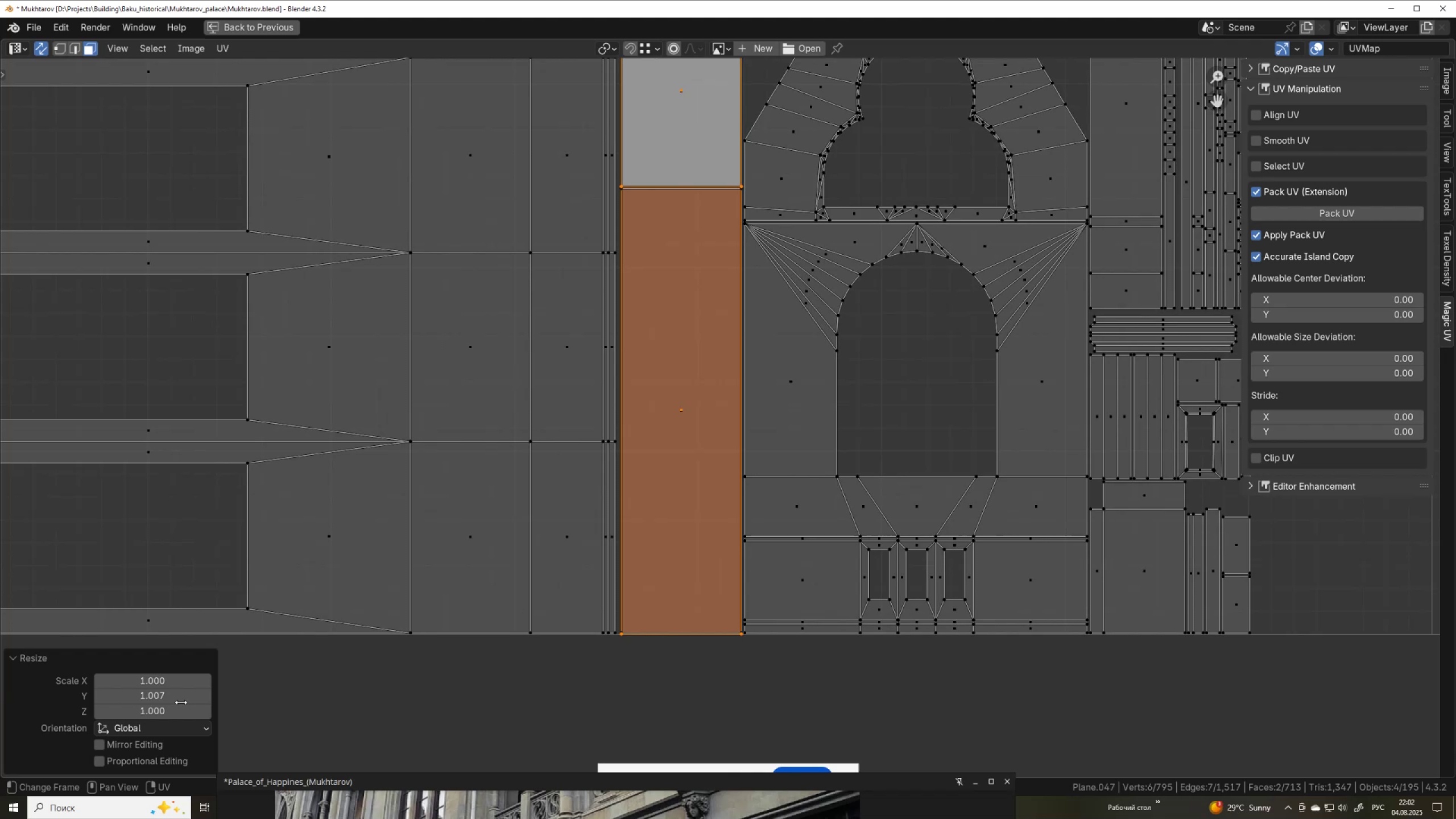 
left_click([185, 693])
 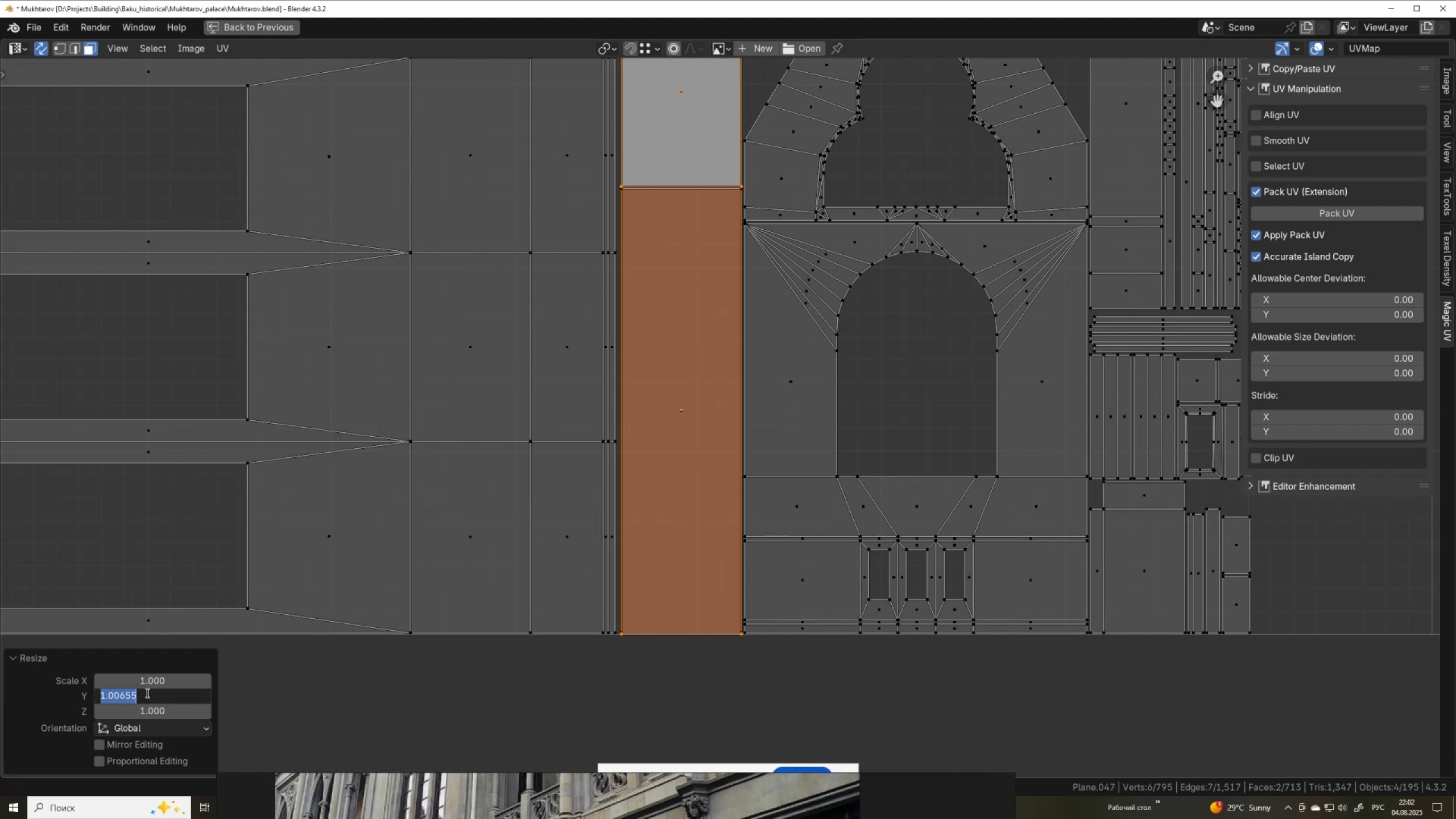 
left_click([146, 693])
 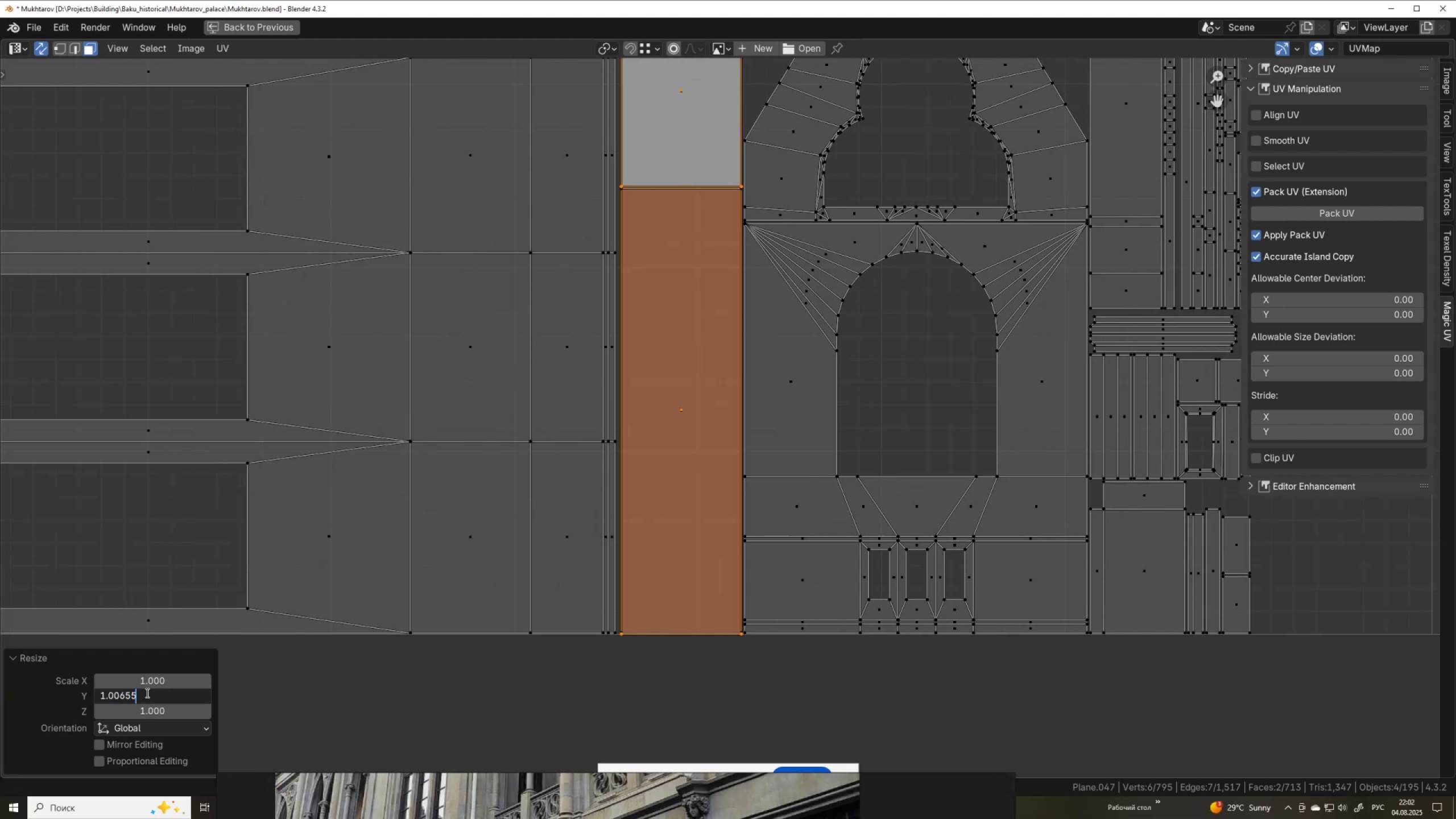 
key(Backspace)
 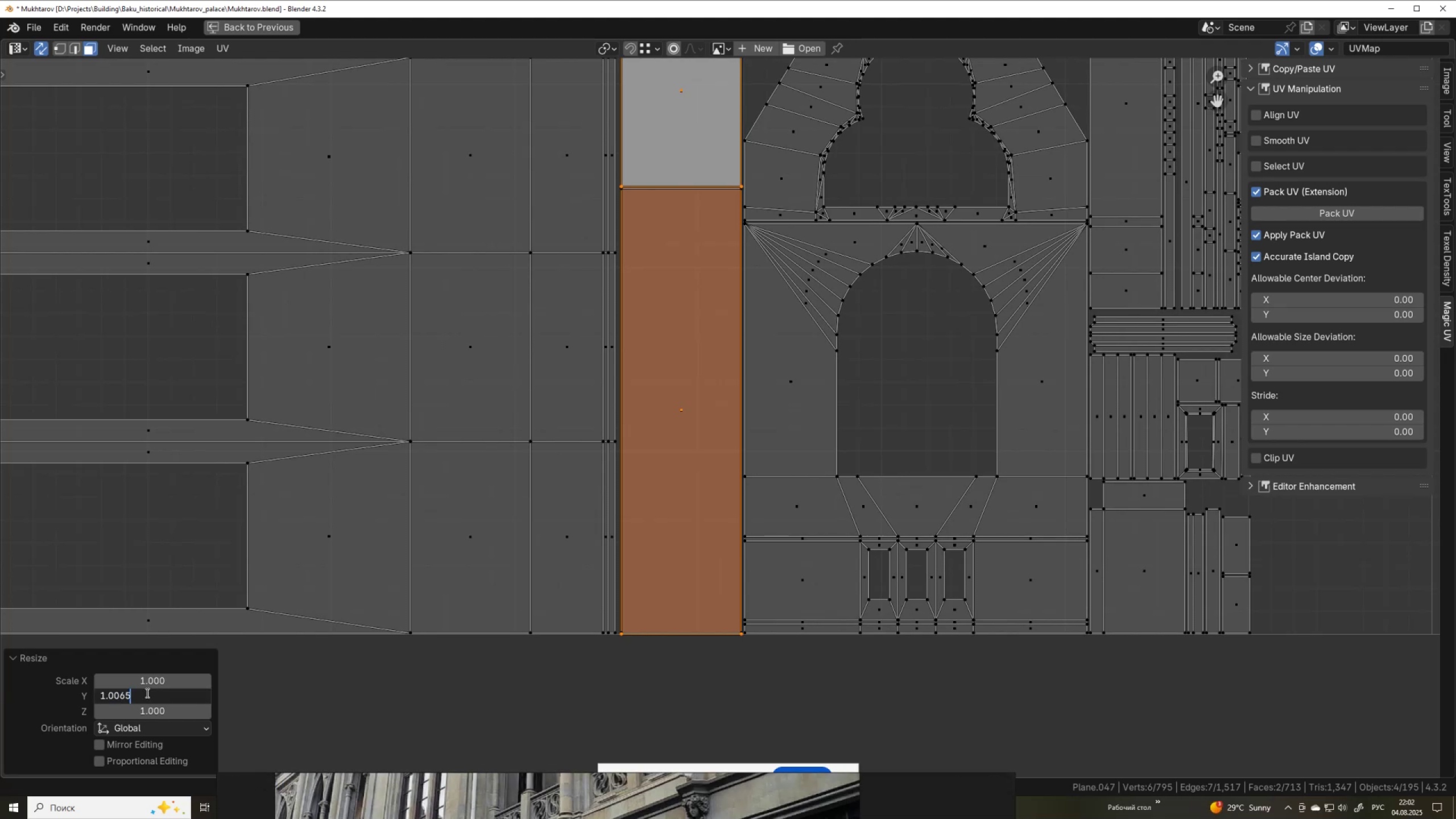 
key(Backspace)
 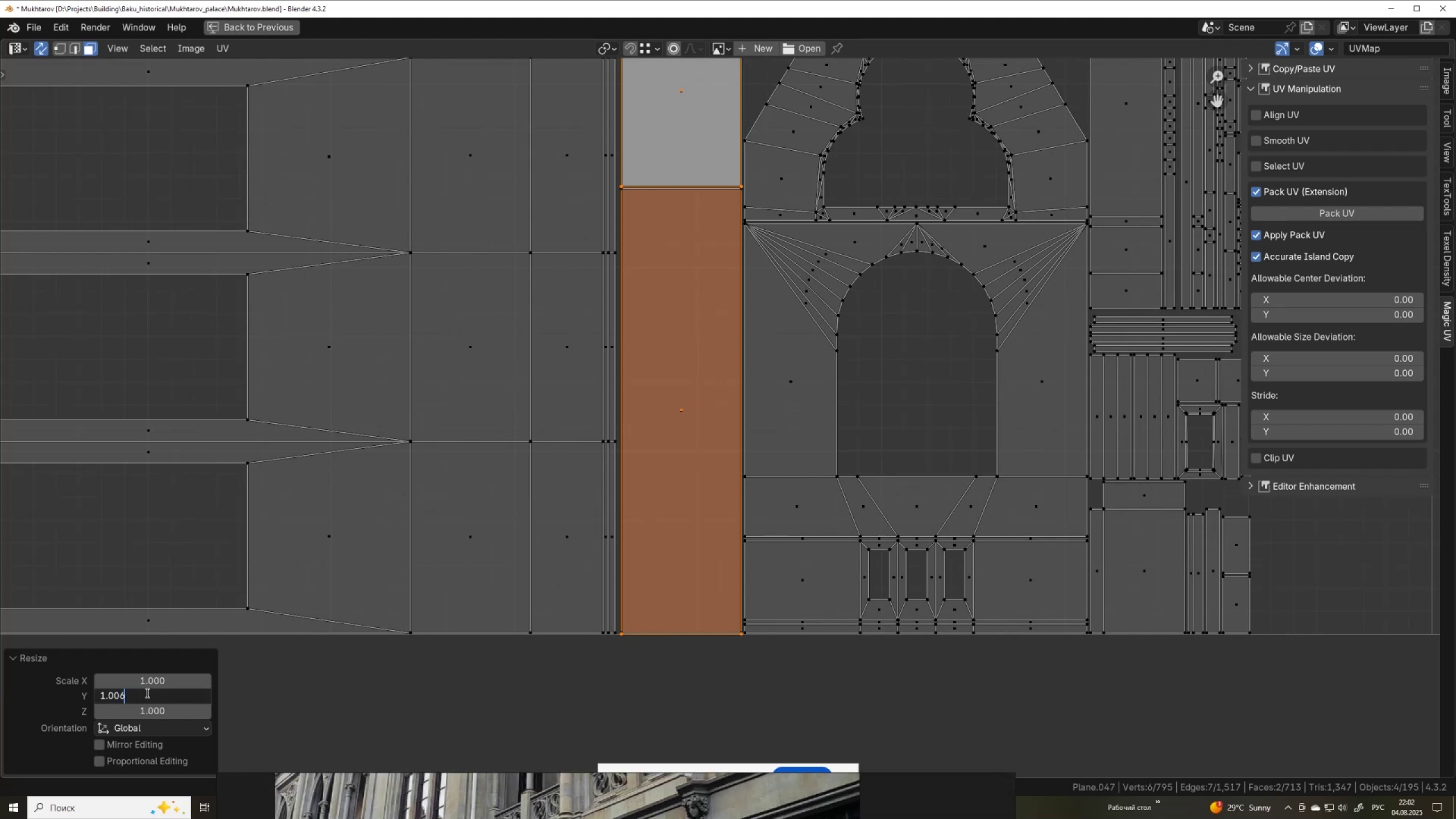 
key(Backspace)
 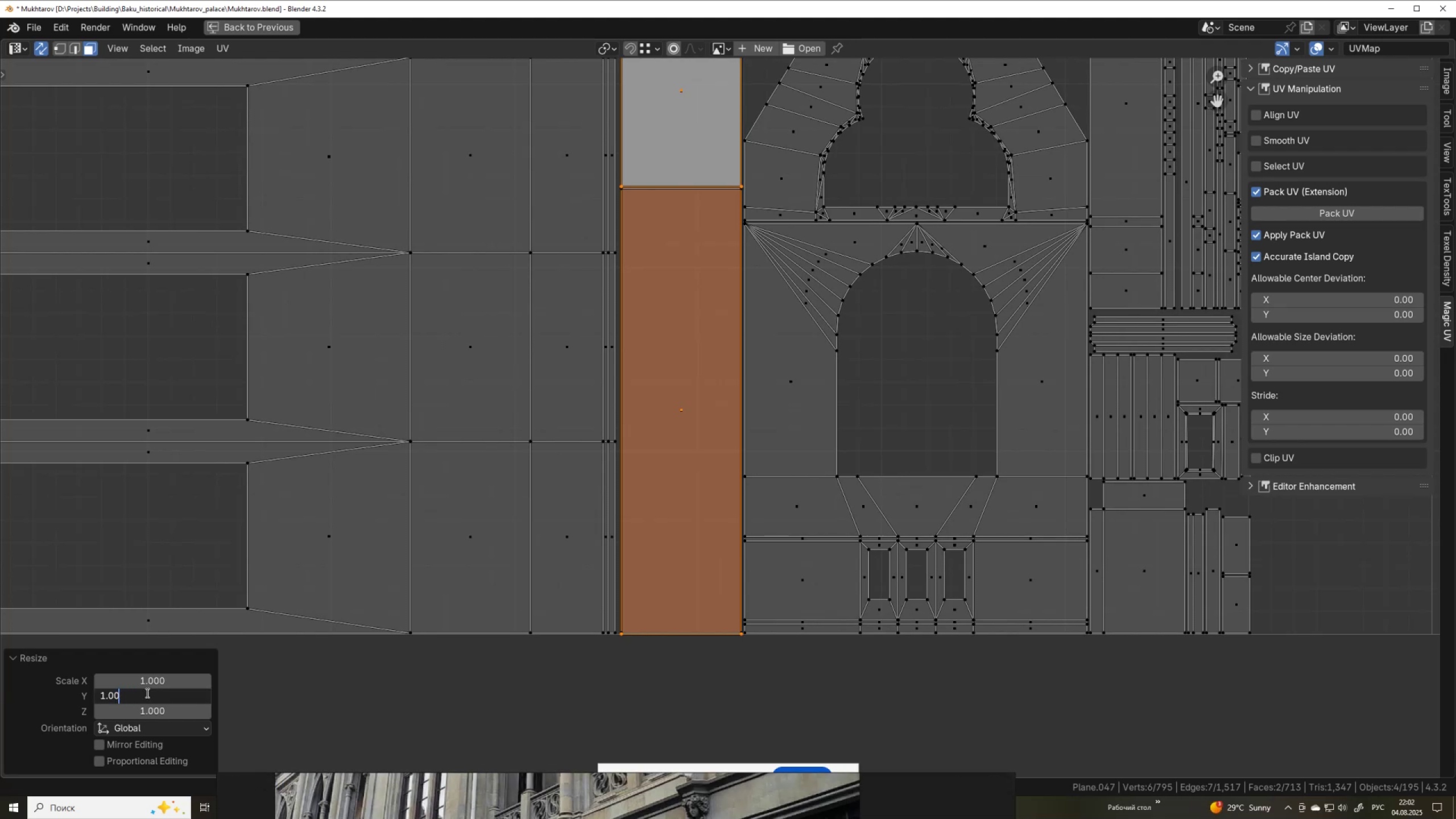 
key(Numpad3)
 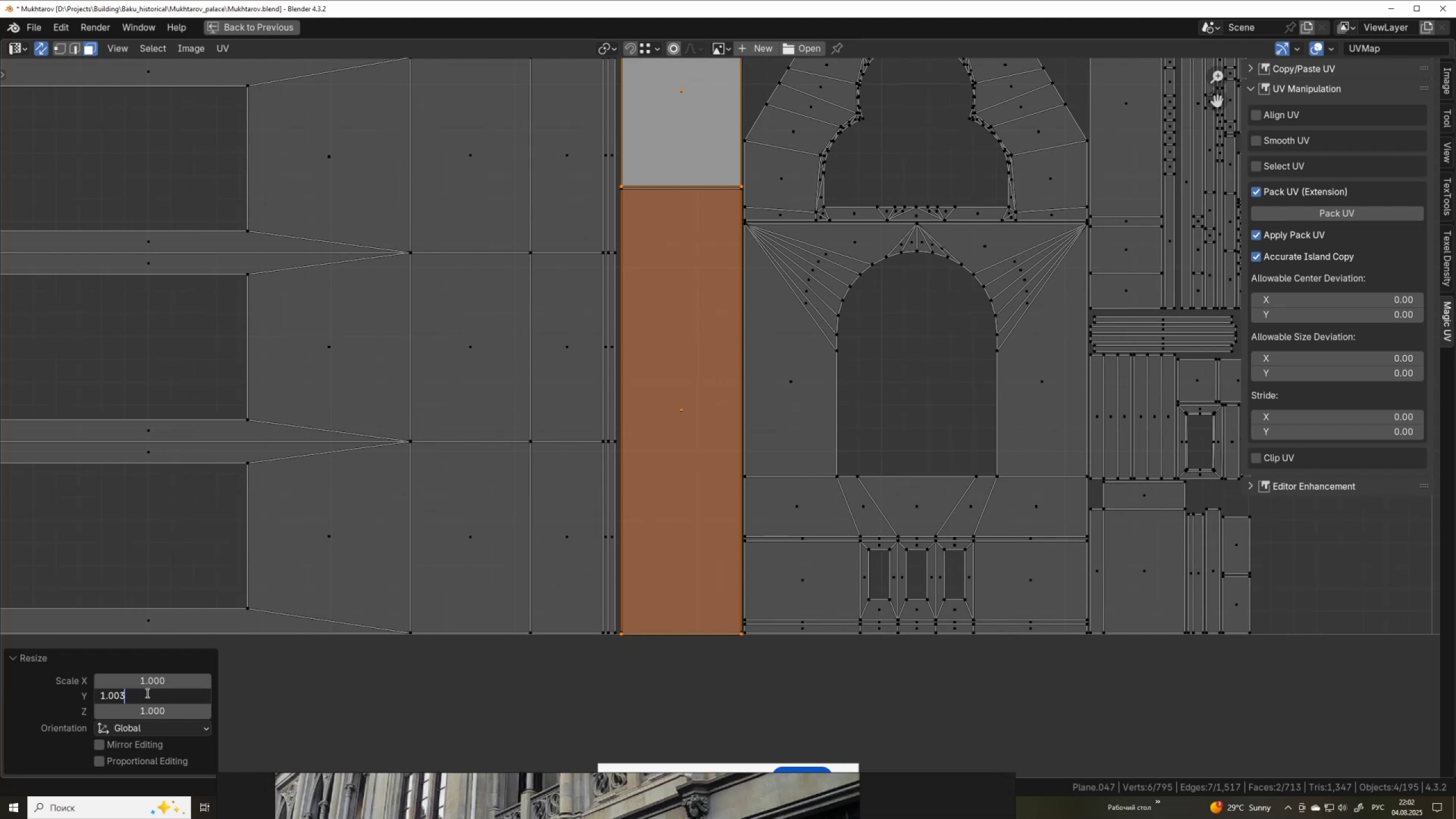 
key(NumpadEnter)
 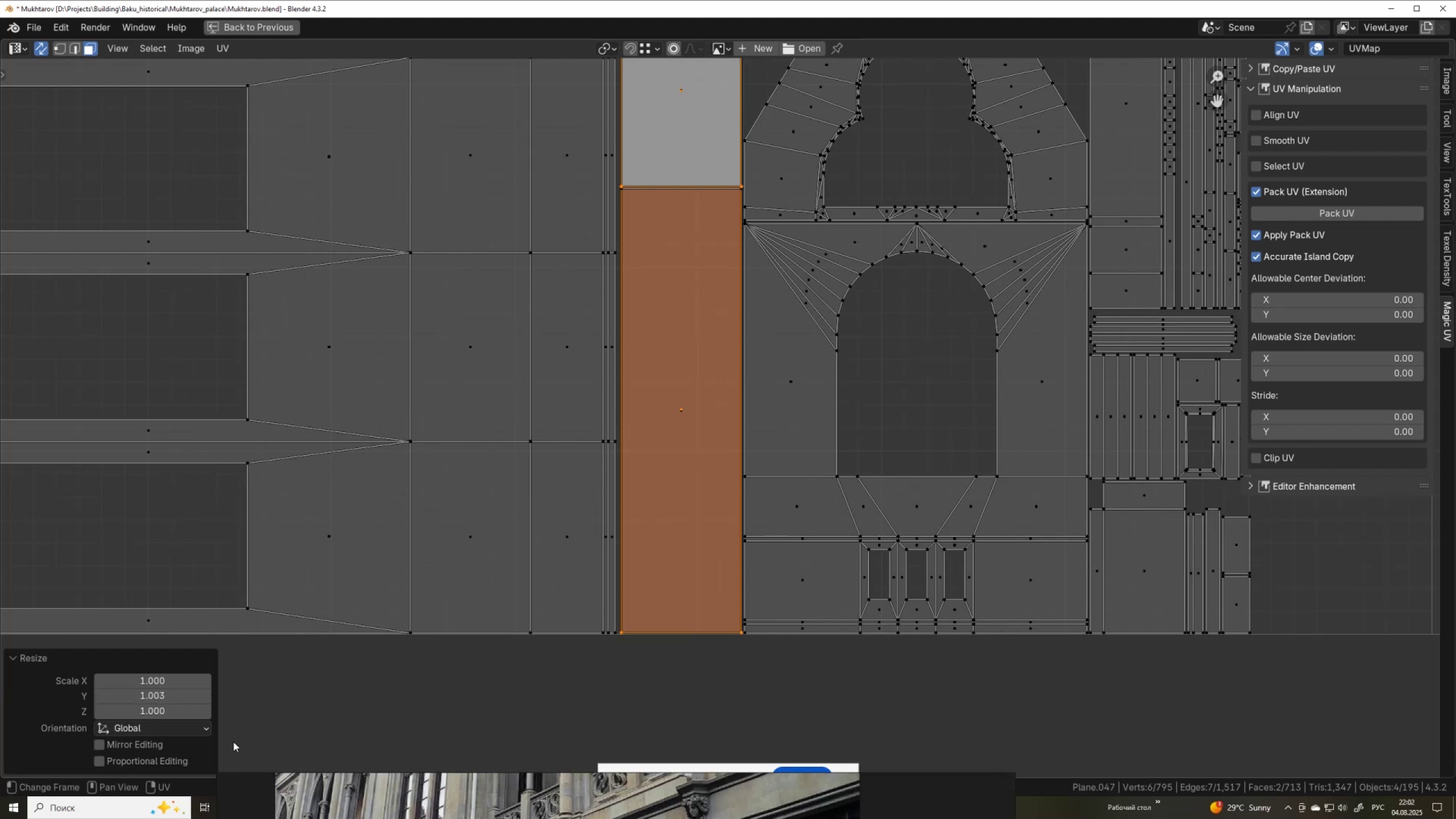 
scroll: coordinate [663, 444], scroll_direction: up, amount: 9.0
 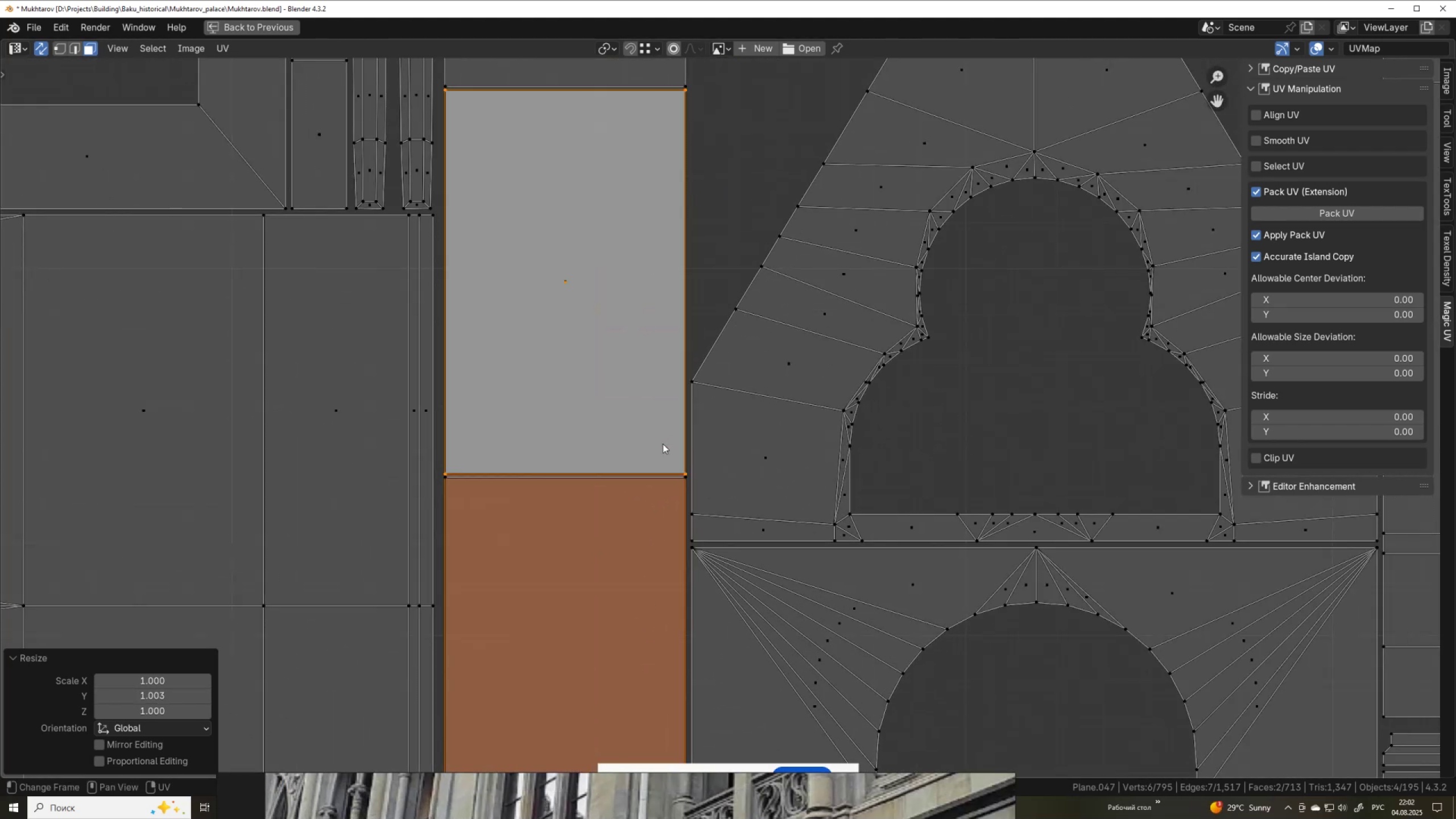 
scroll: coordinate [663, 444], scroll_direction: down, amount: 7.0
 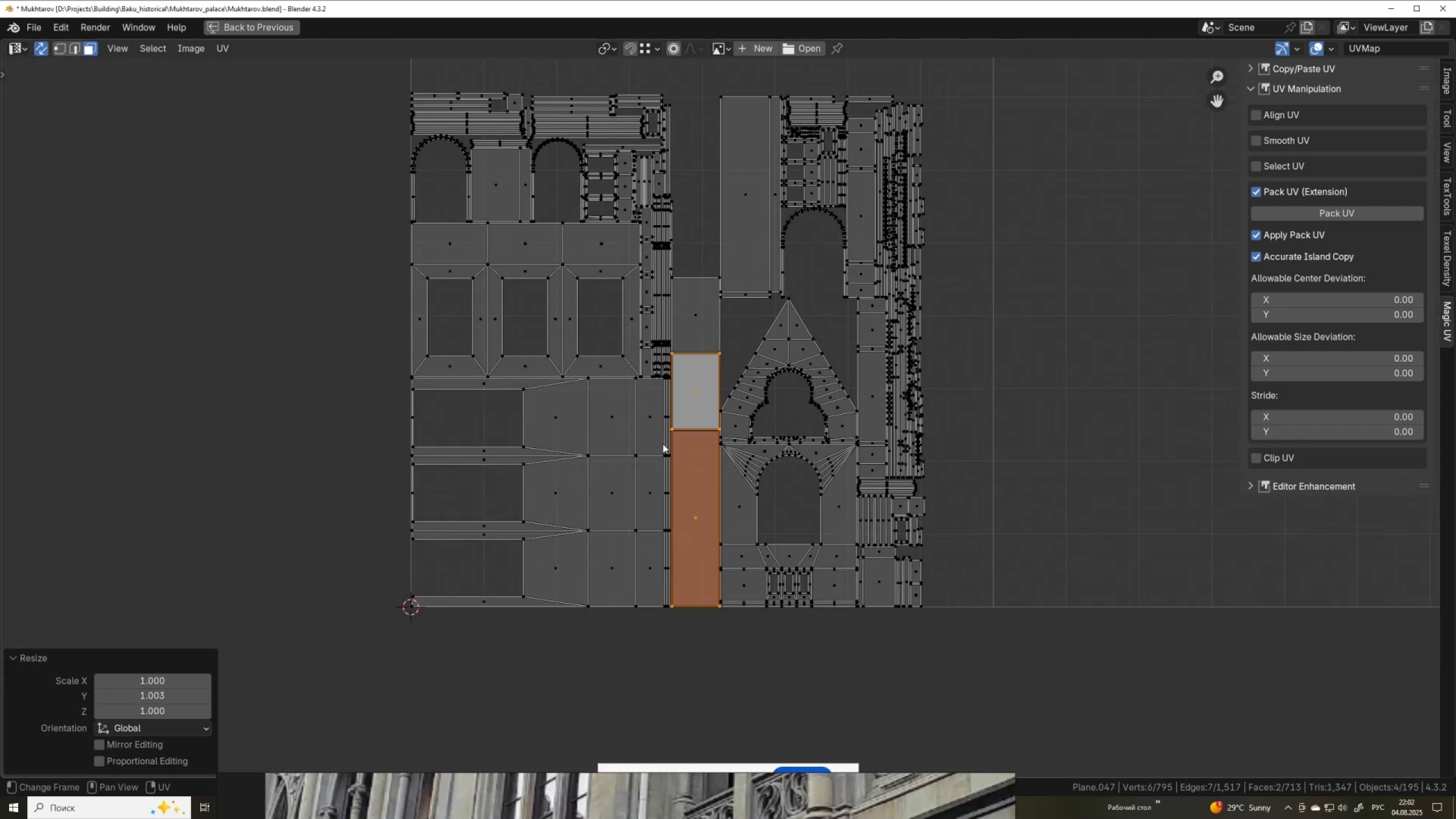 
scroll: coordinate [815, 303], scroll_direction: up, amount: 5.0
 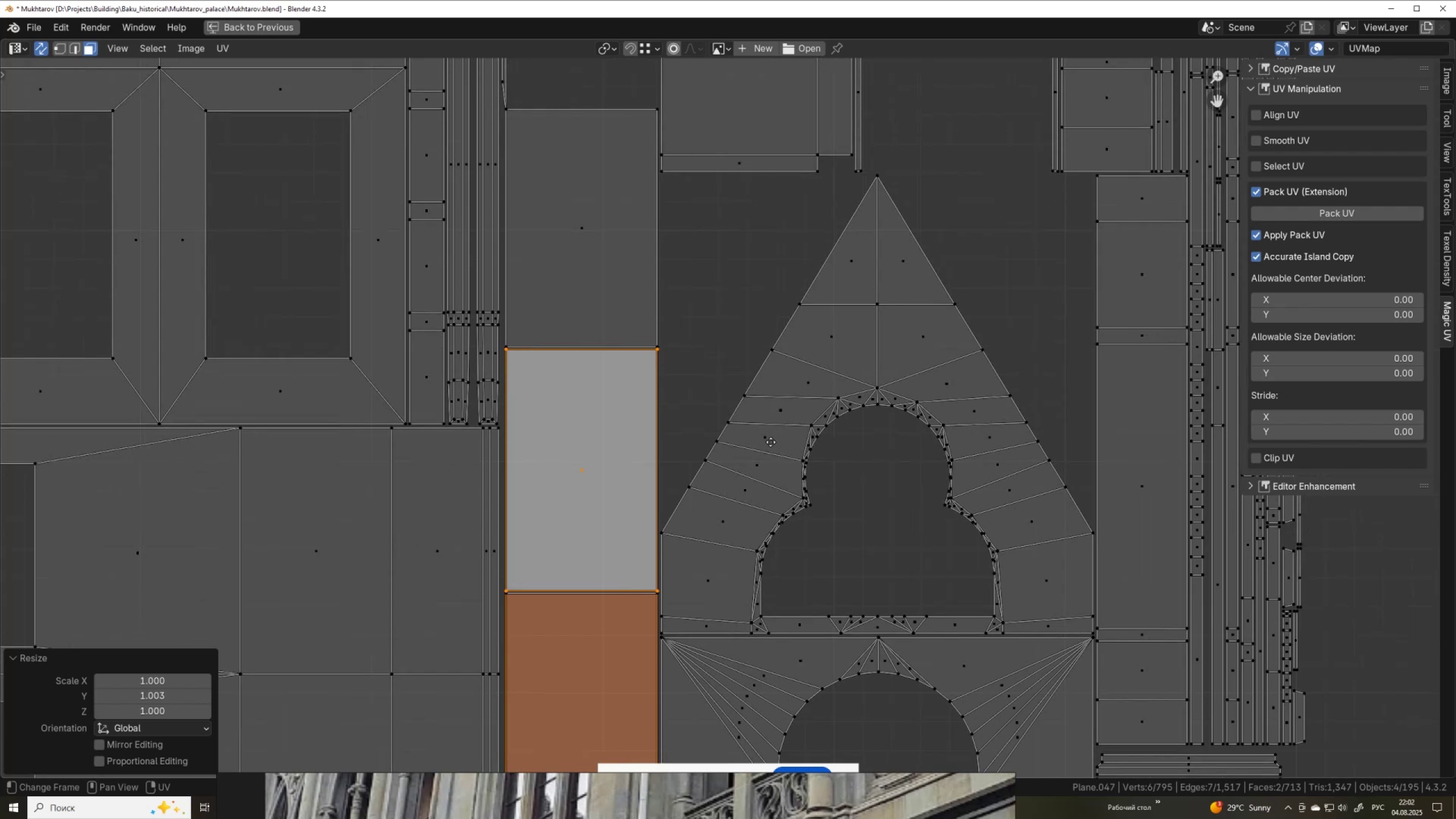 
scroll: coordinate [771, 442], scroll_direction: down, amount: 7.0
 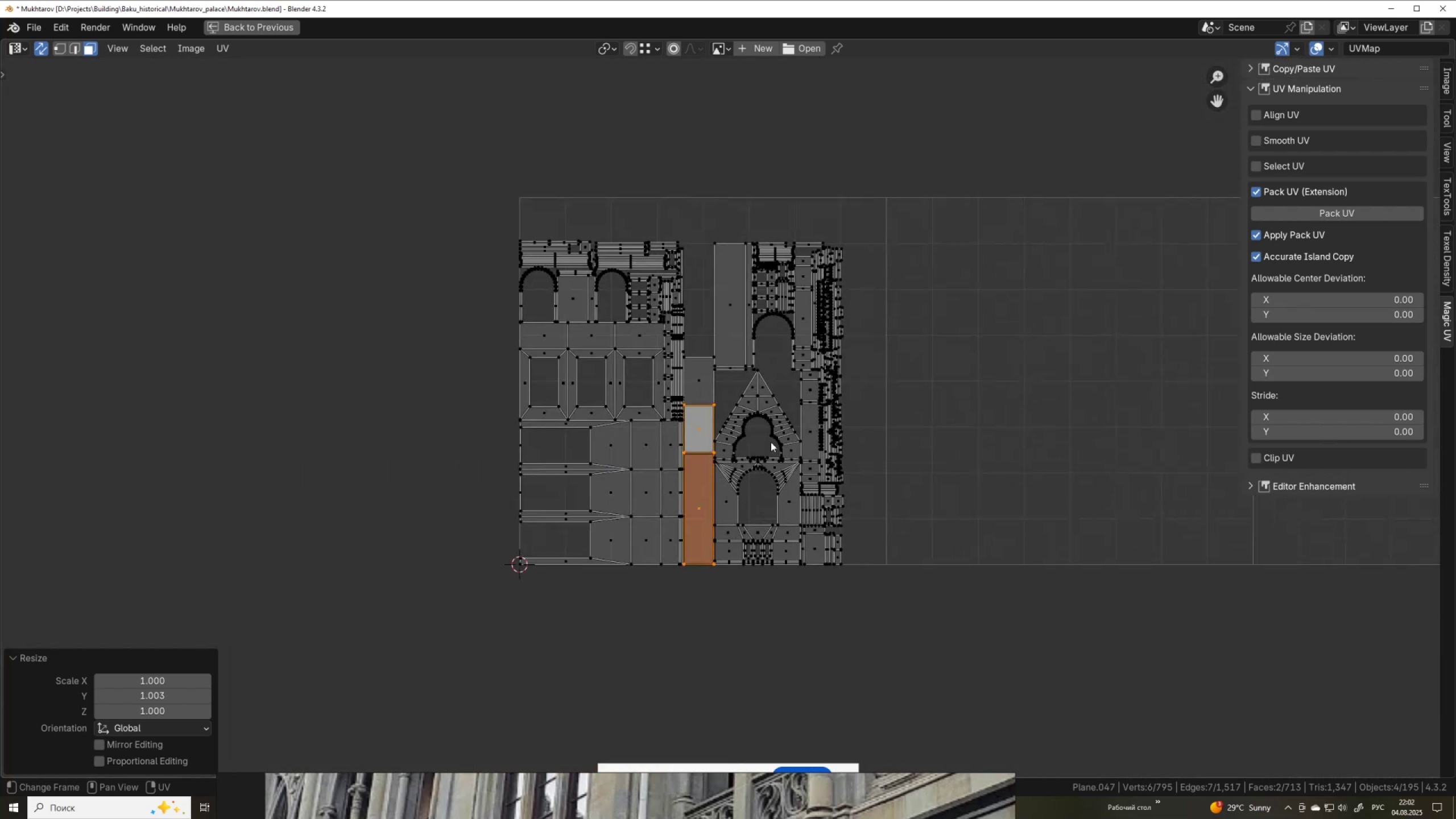 
scroll: coordinate [771, 442], scroll_direction: up, amount: 2.0
 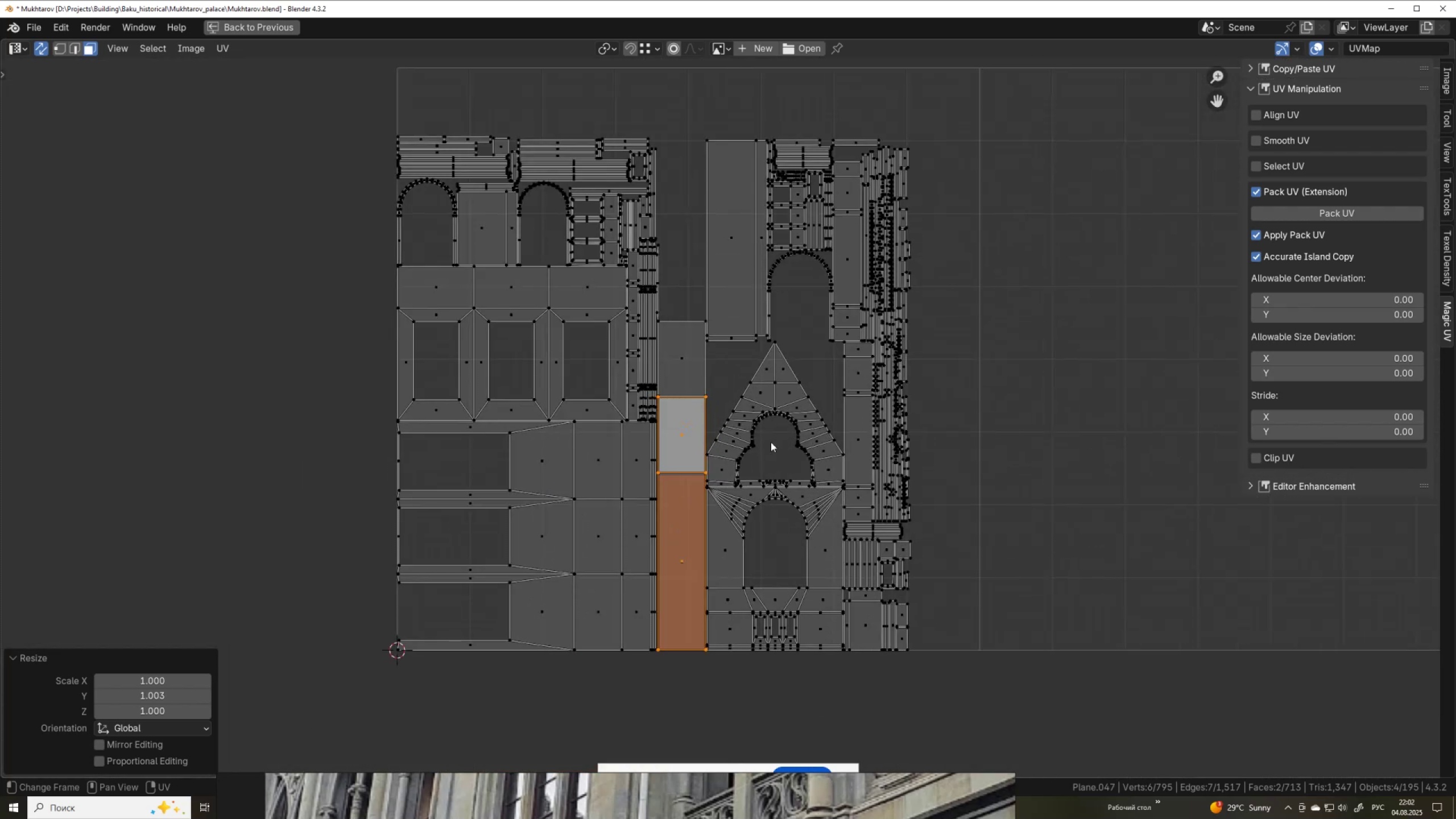 
wait(8.2)
 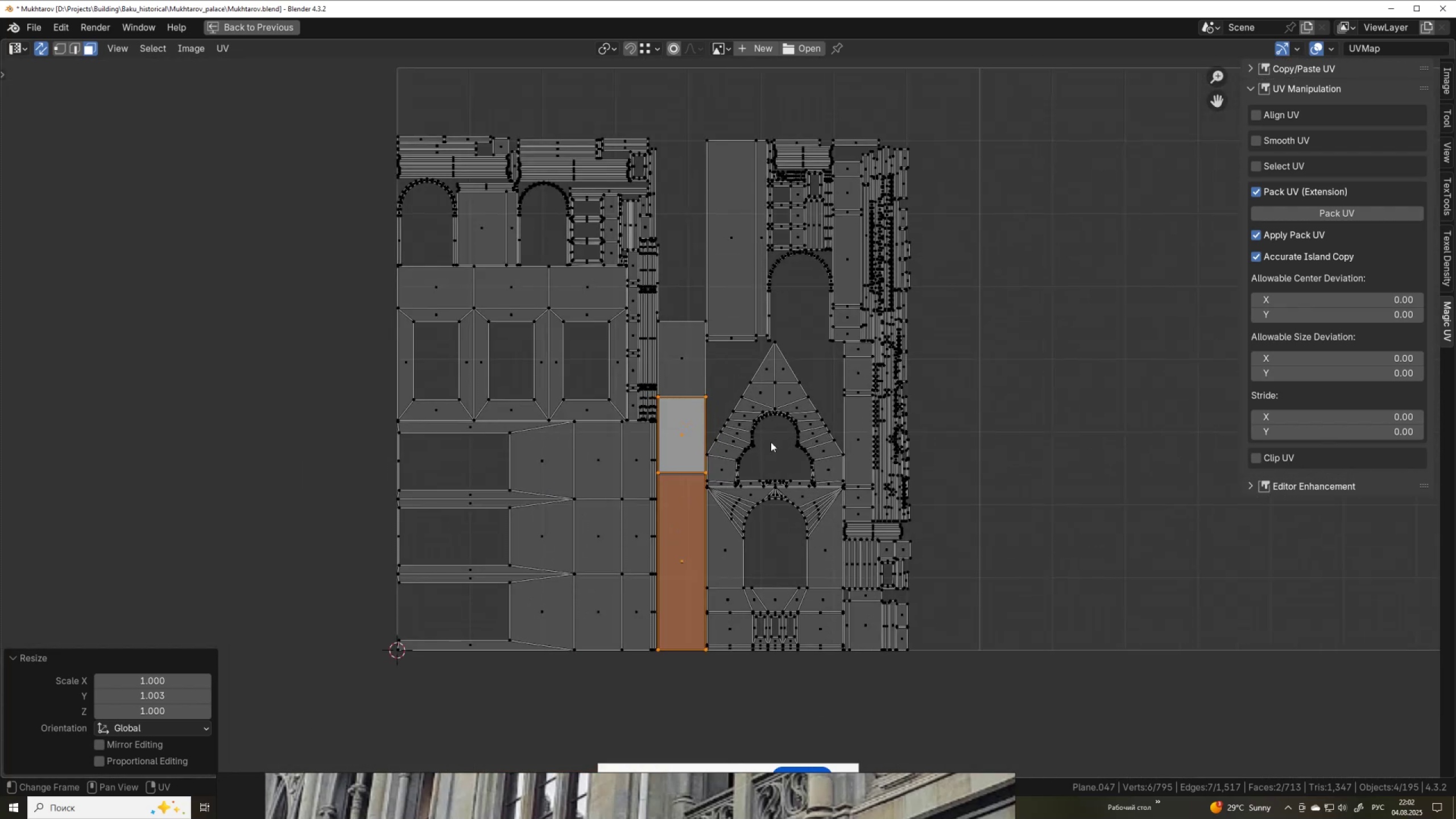 
left_click([93, 50])
 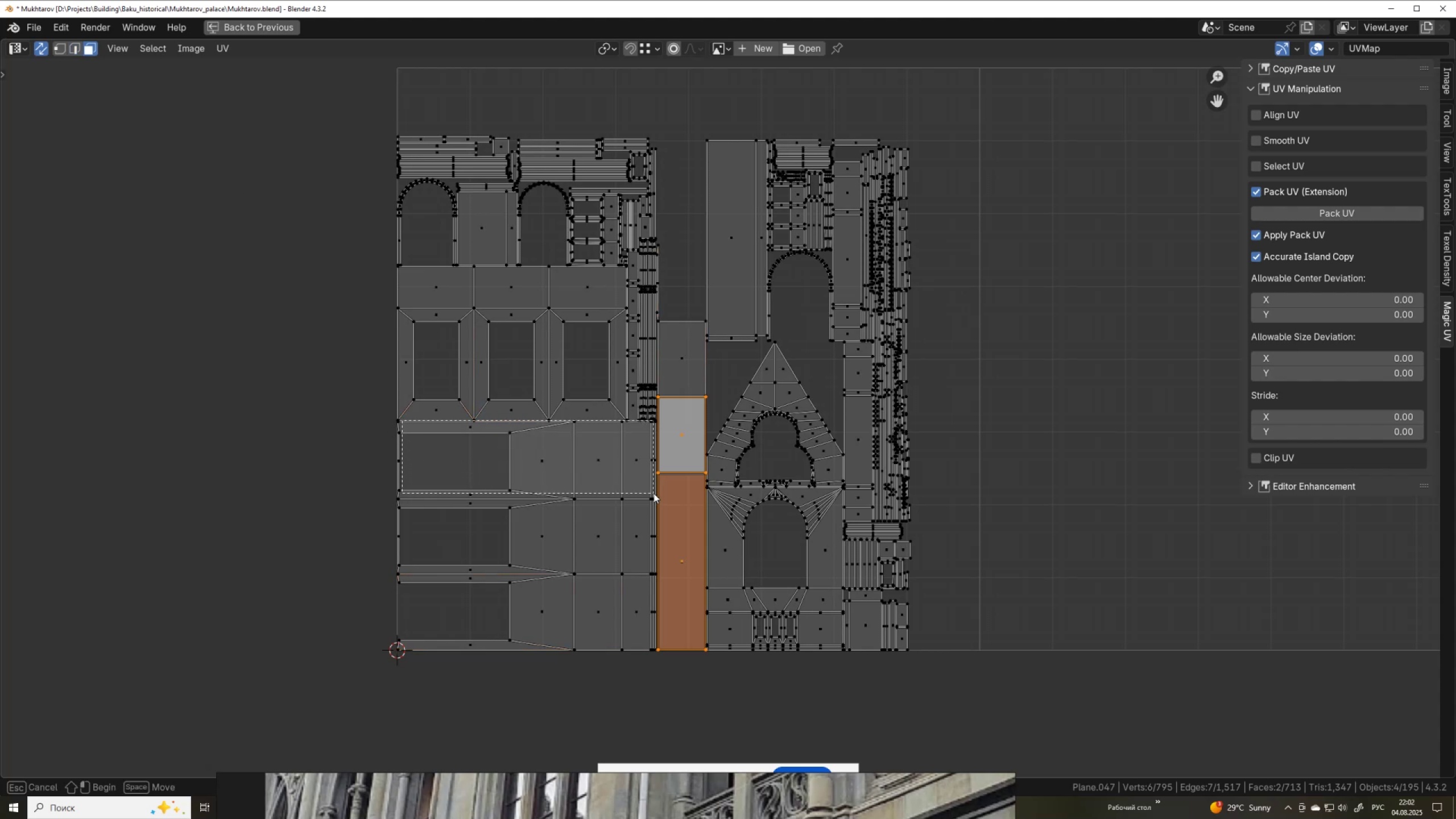 
scroll: coordinate [656, 491], scroll_direction: up, amount: 2.0
 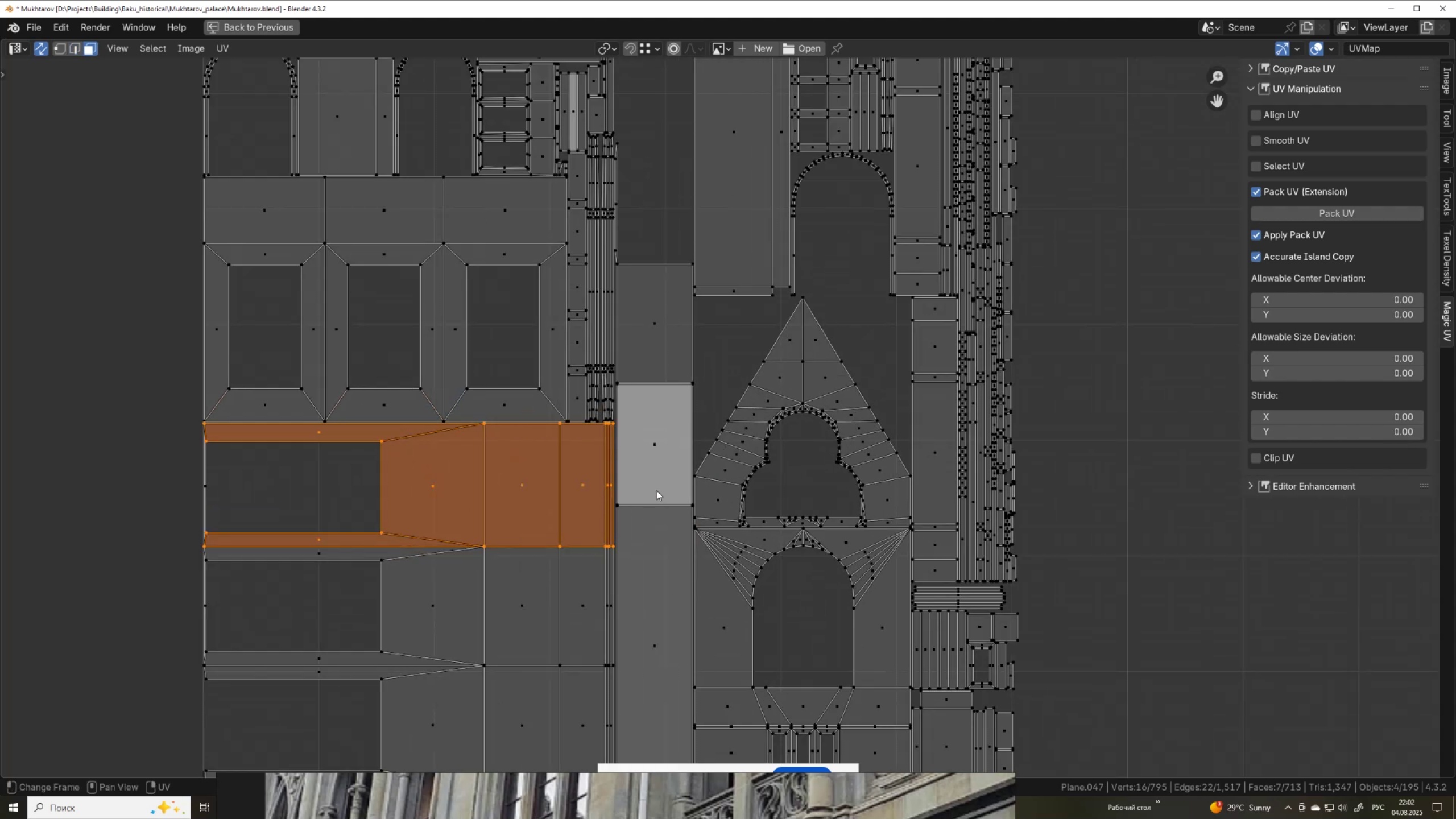 
scroll: coordinate [656, 490], scroll_direction: down, amount: 2.0
 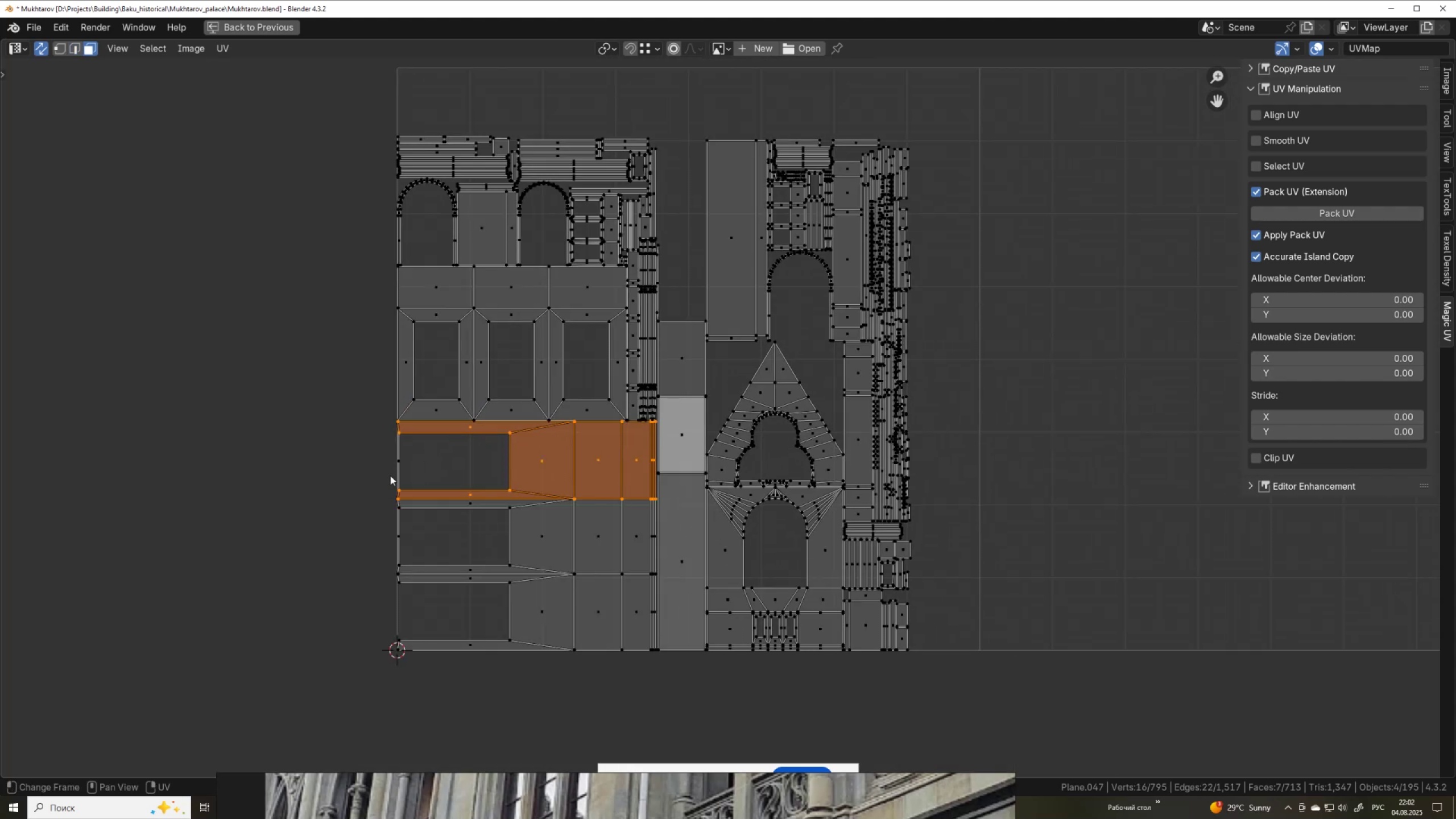 
hold_key(key=ShiftLeft, duration=1.37)
 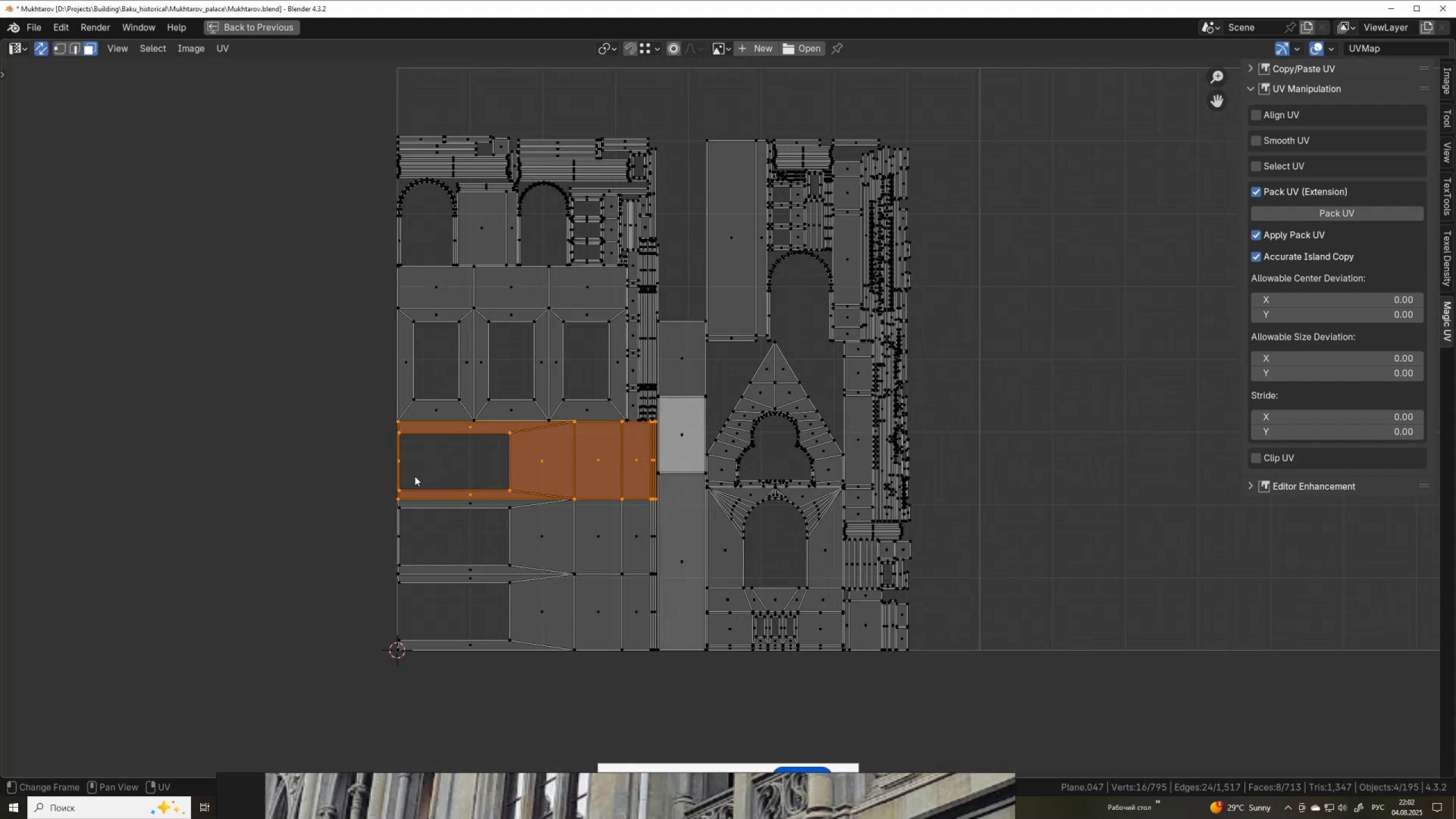 
scroll: coordinate [577, 489], scroll_direction: none, amount: 0.0
 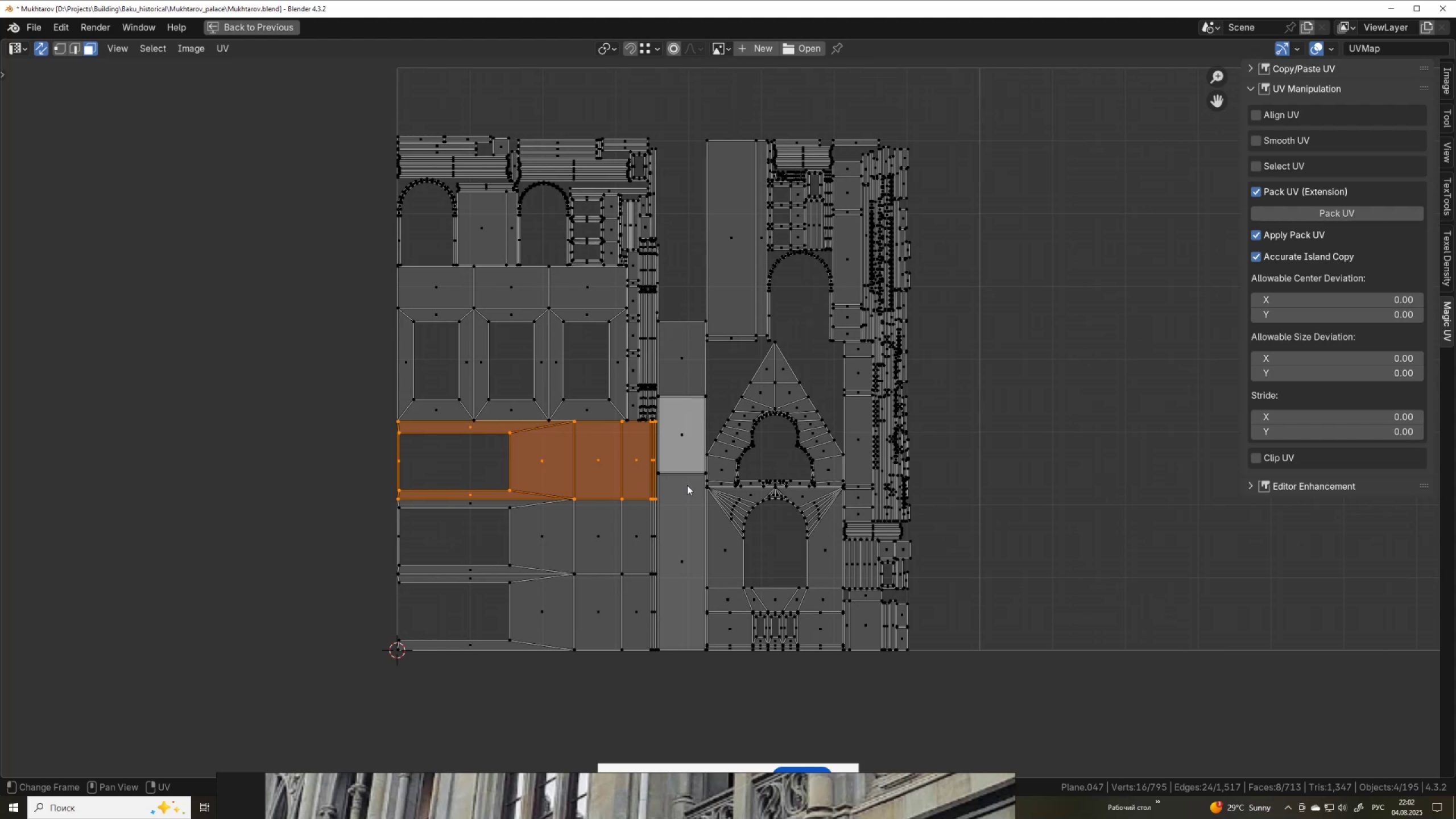 
key(V)
 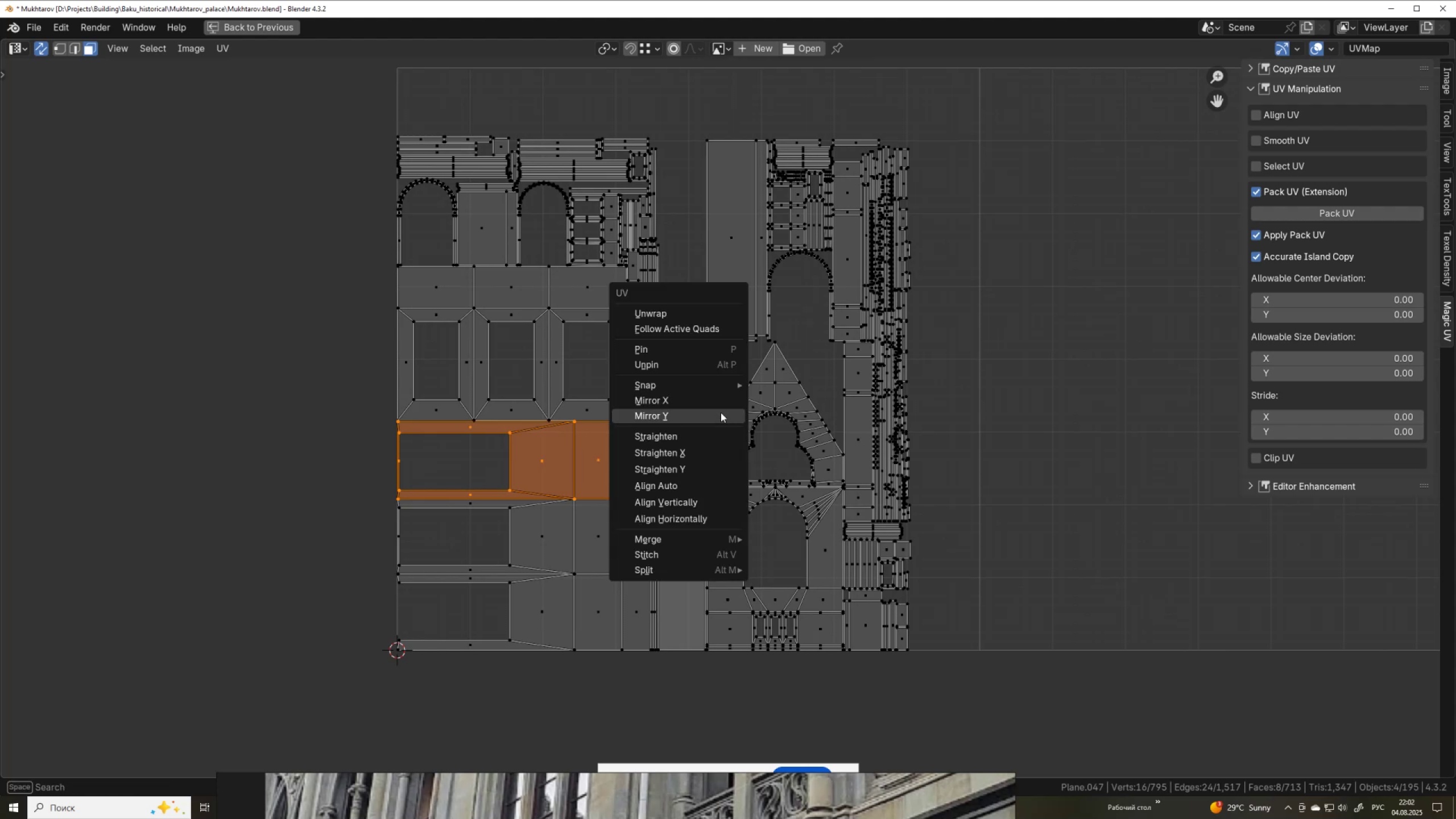 
left_click([718, 416])
 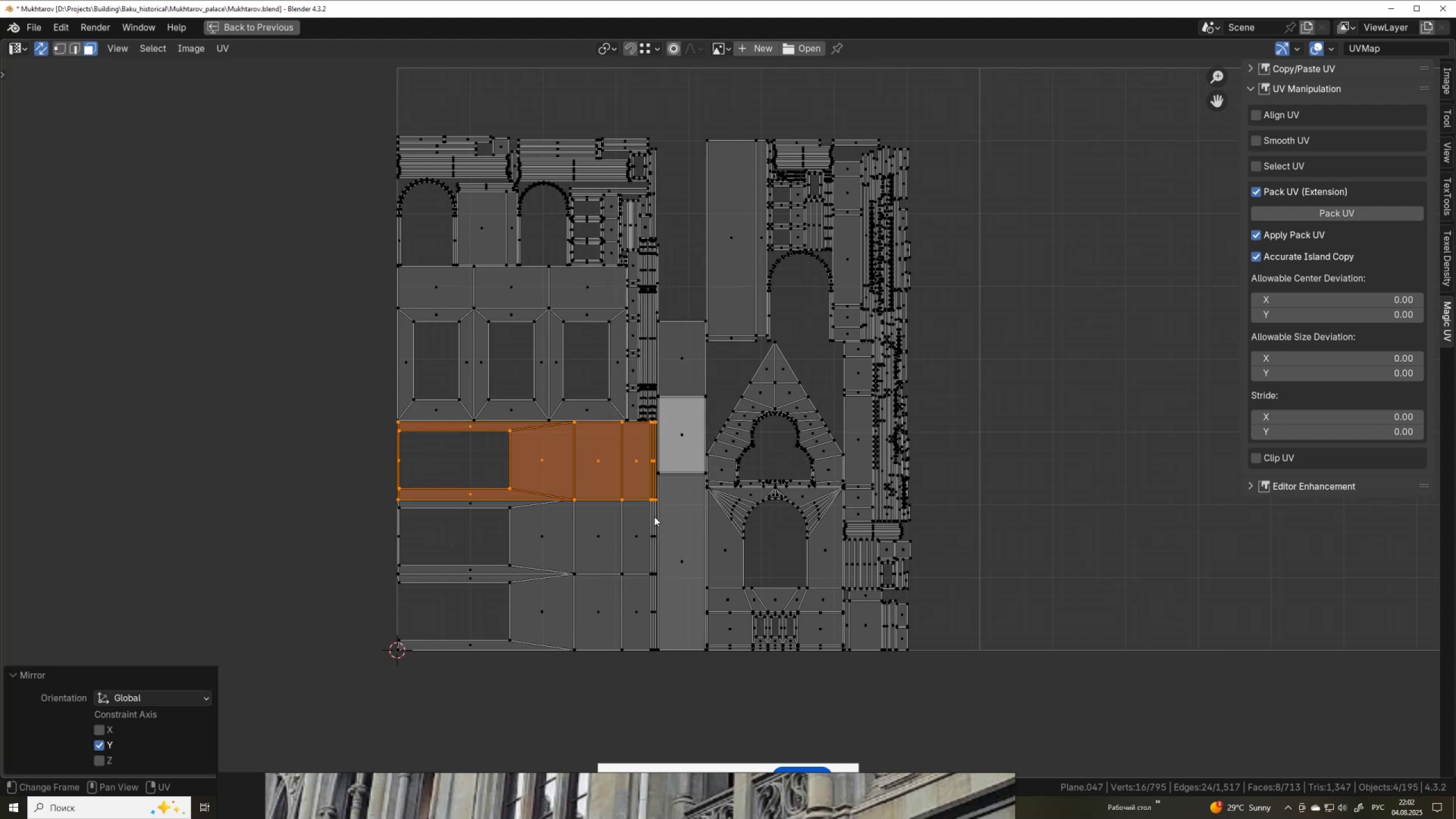 
type(gy)
 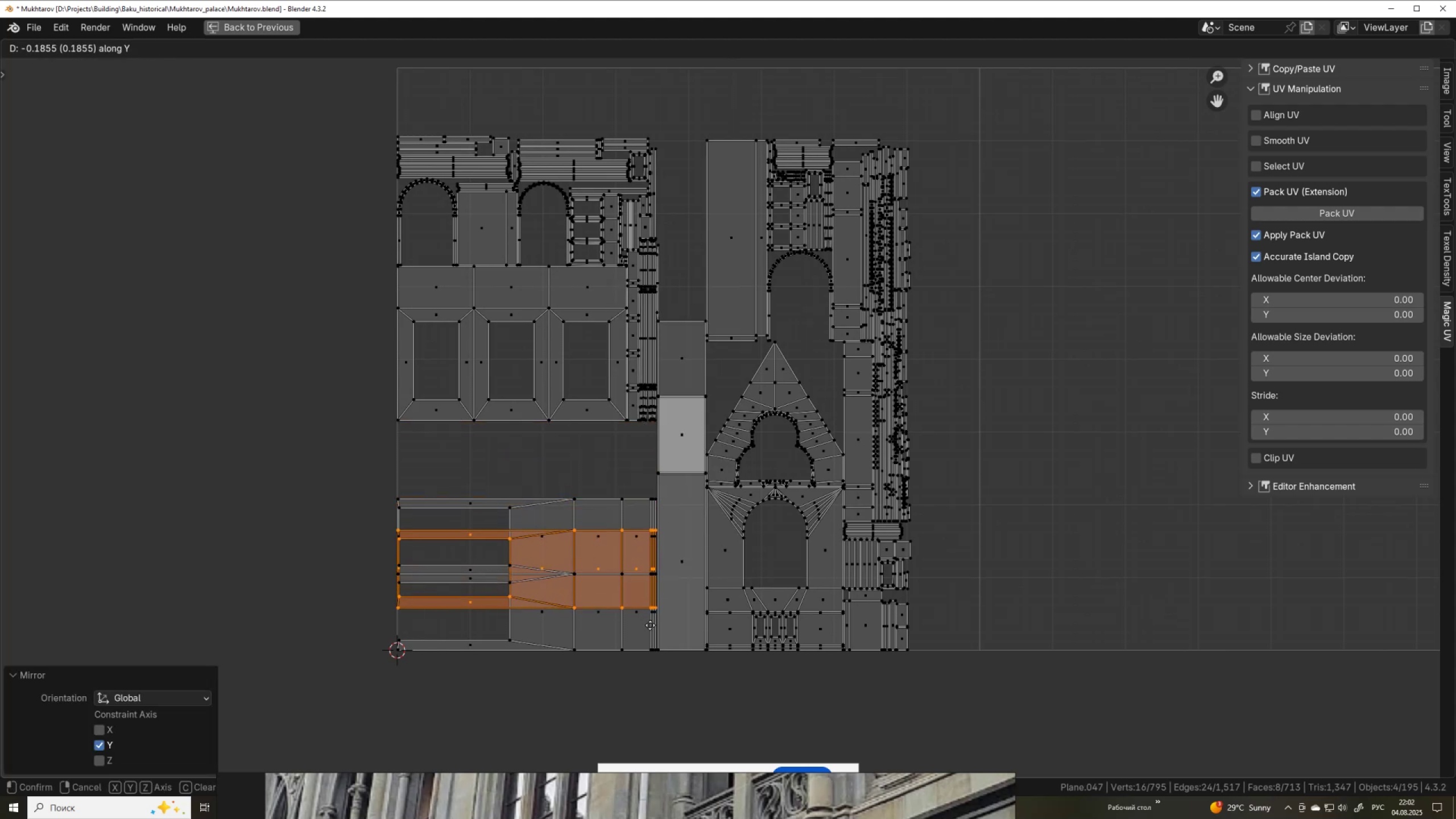 
hold_key(key=ControlLeft, duration=0.67)
 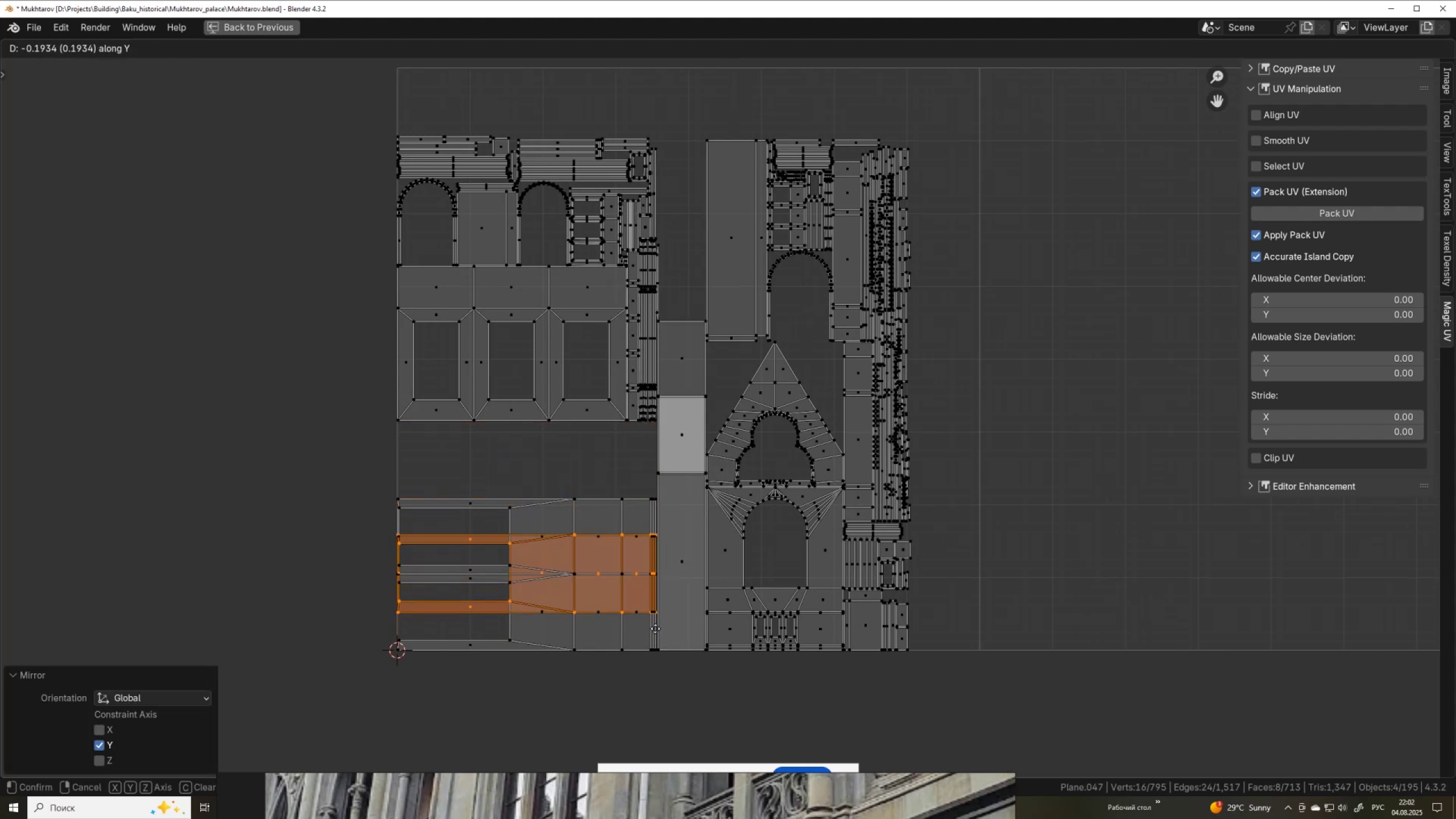 
left_click([656, 628])
 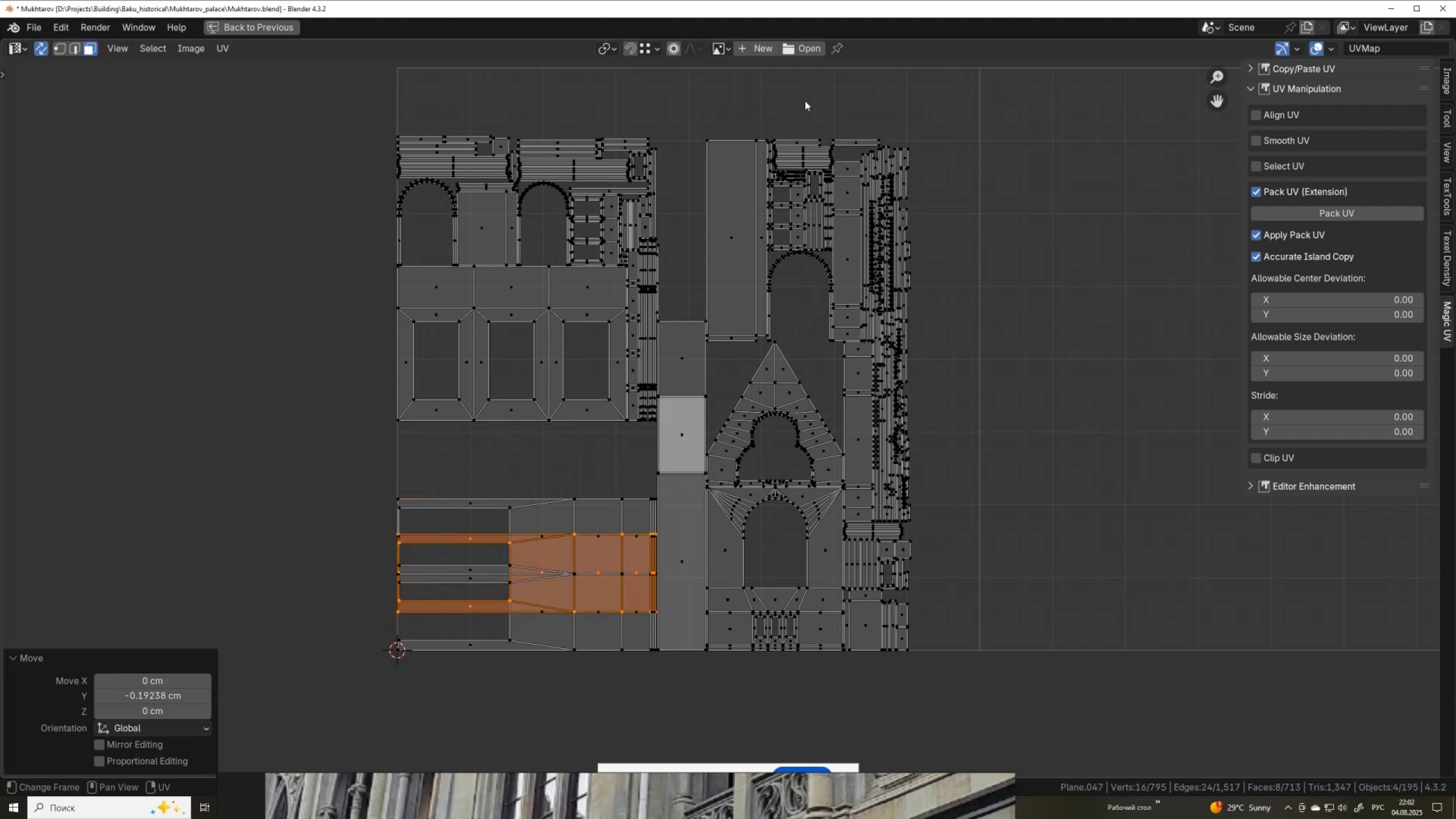 
key(Control+ControlLeft)
 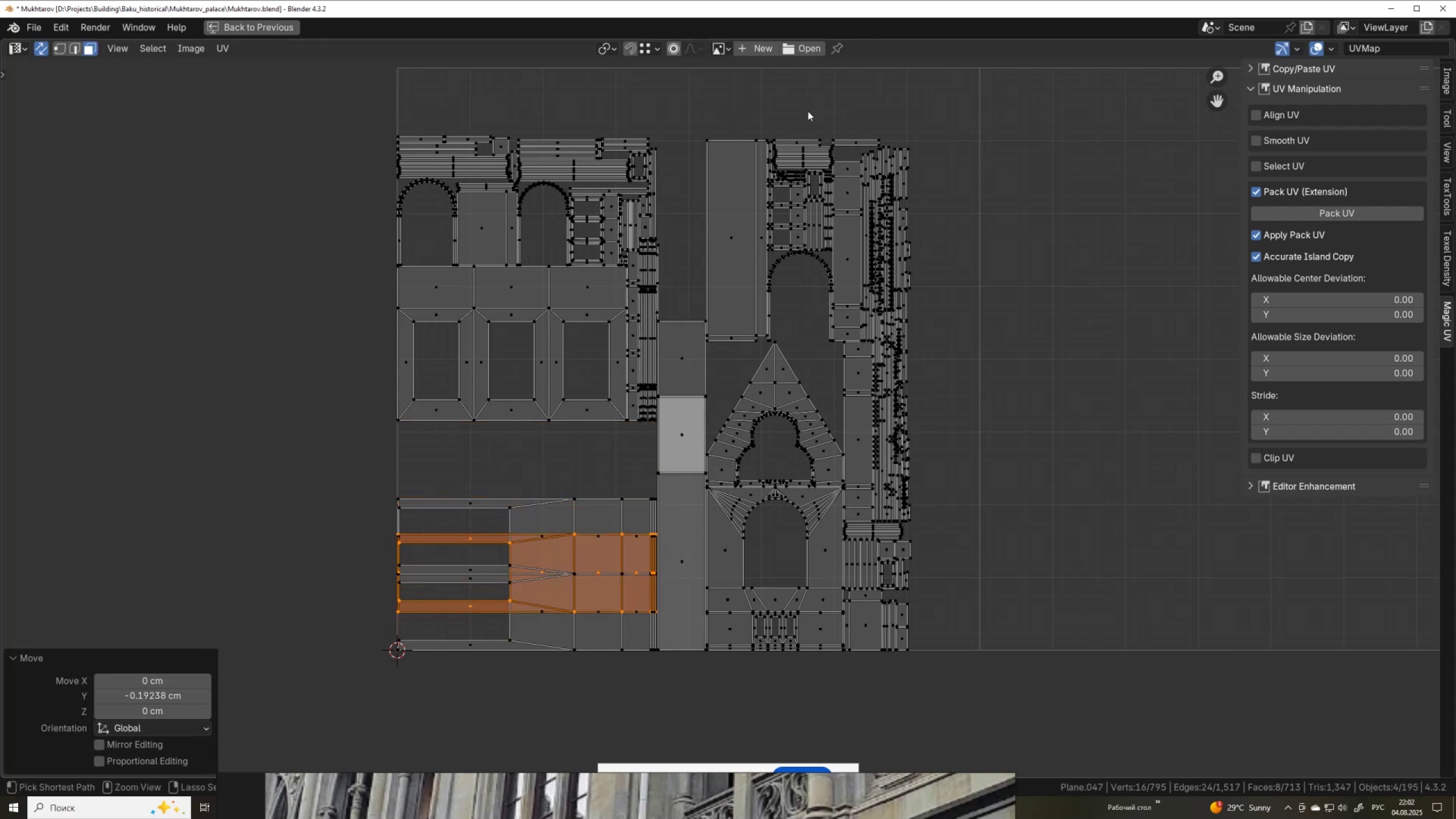 
key(Control+Space)
 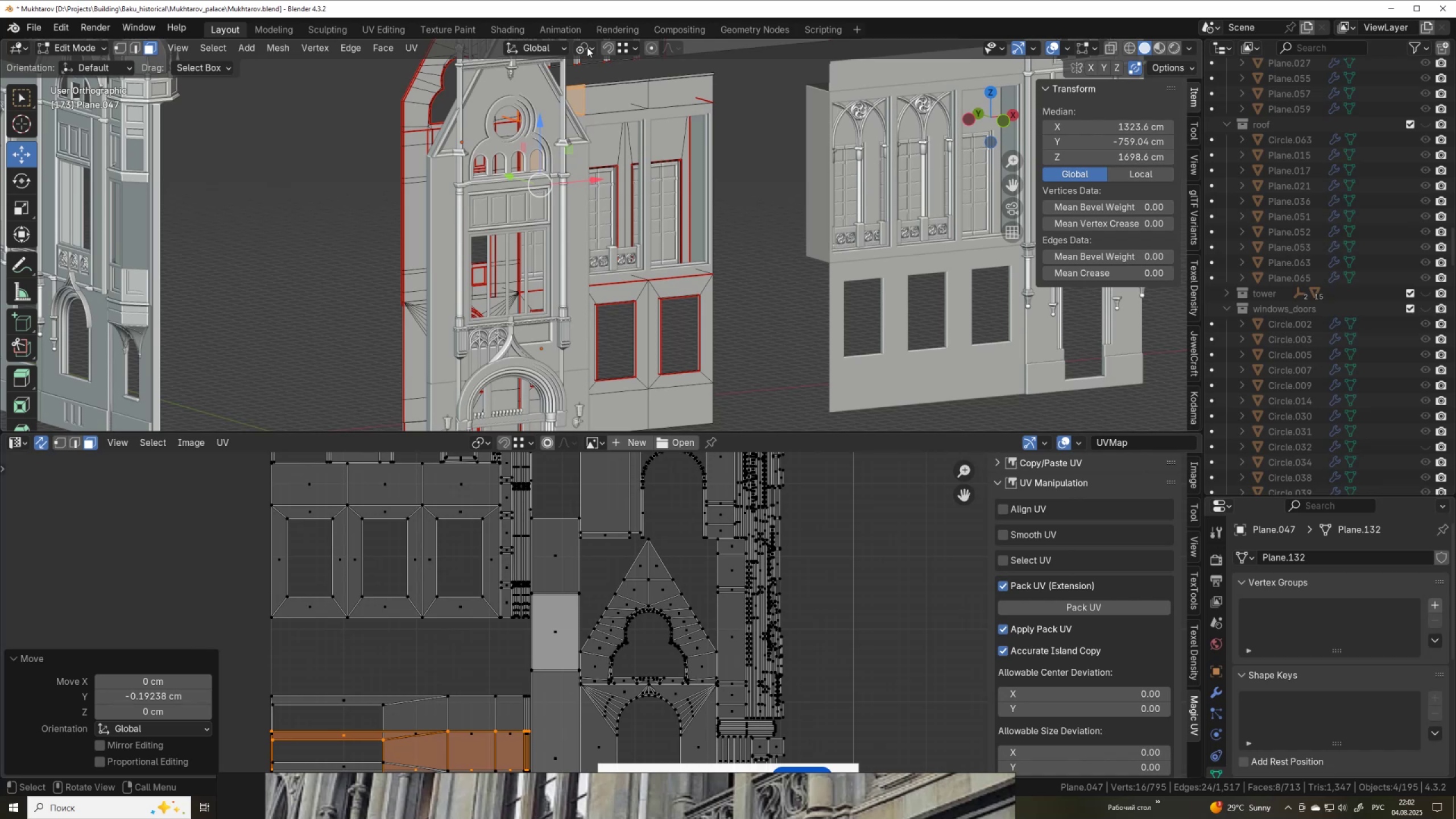 
left_click([594, 48])
 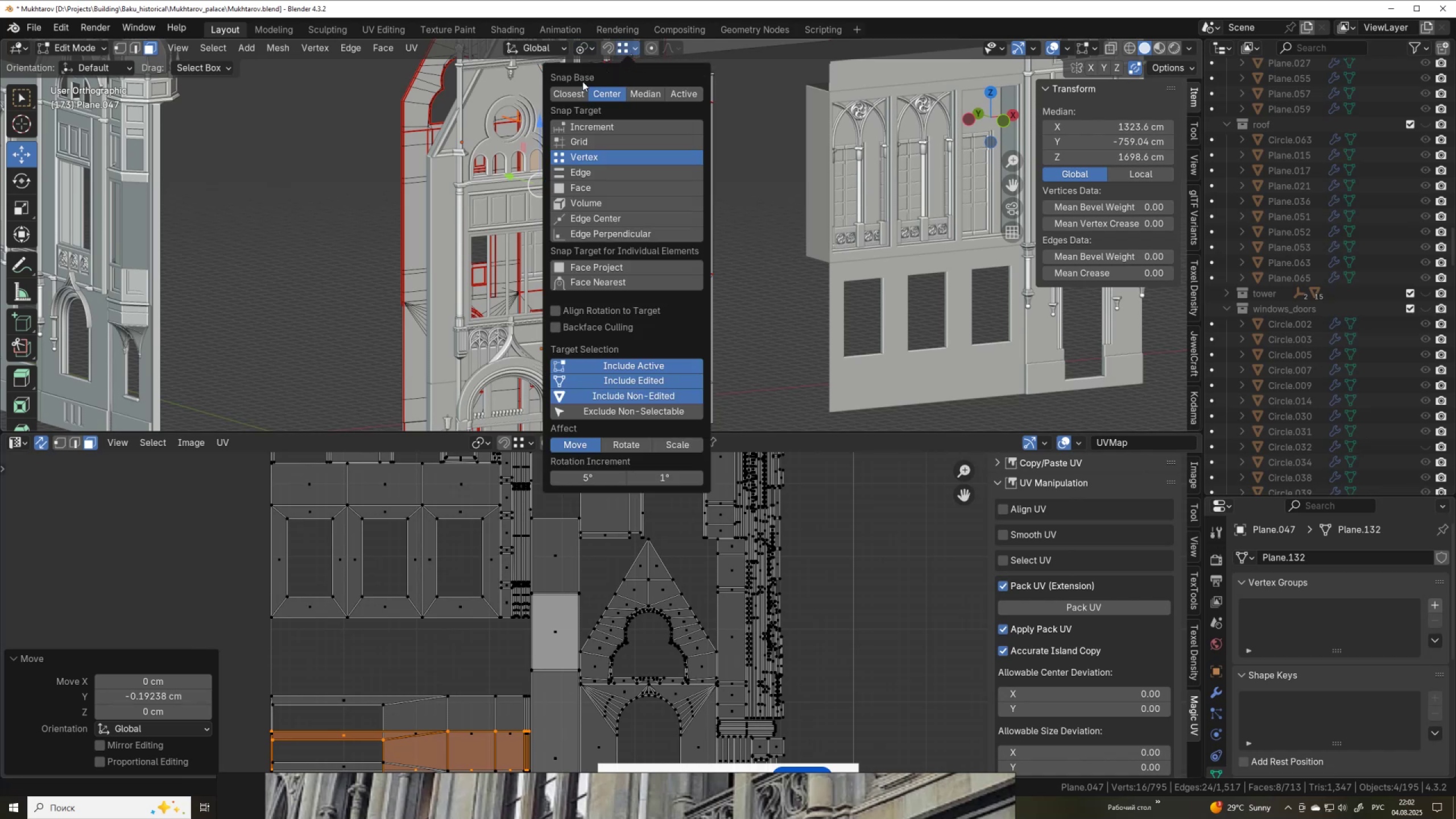 
left_click([573, 93])
 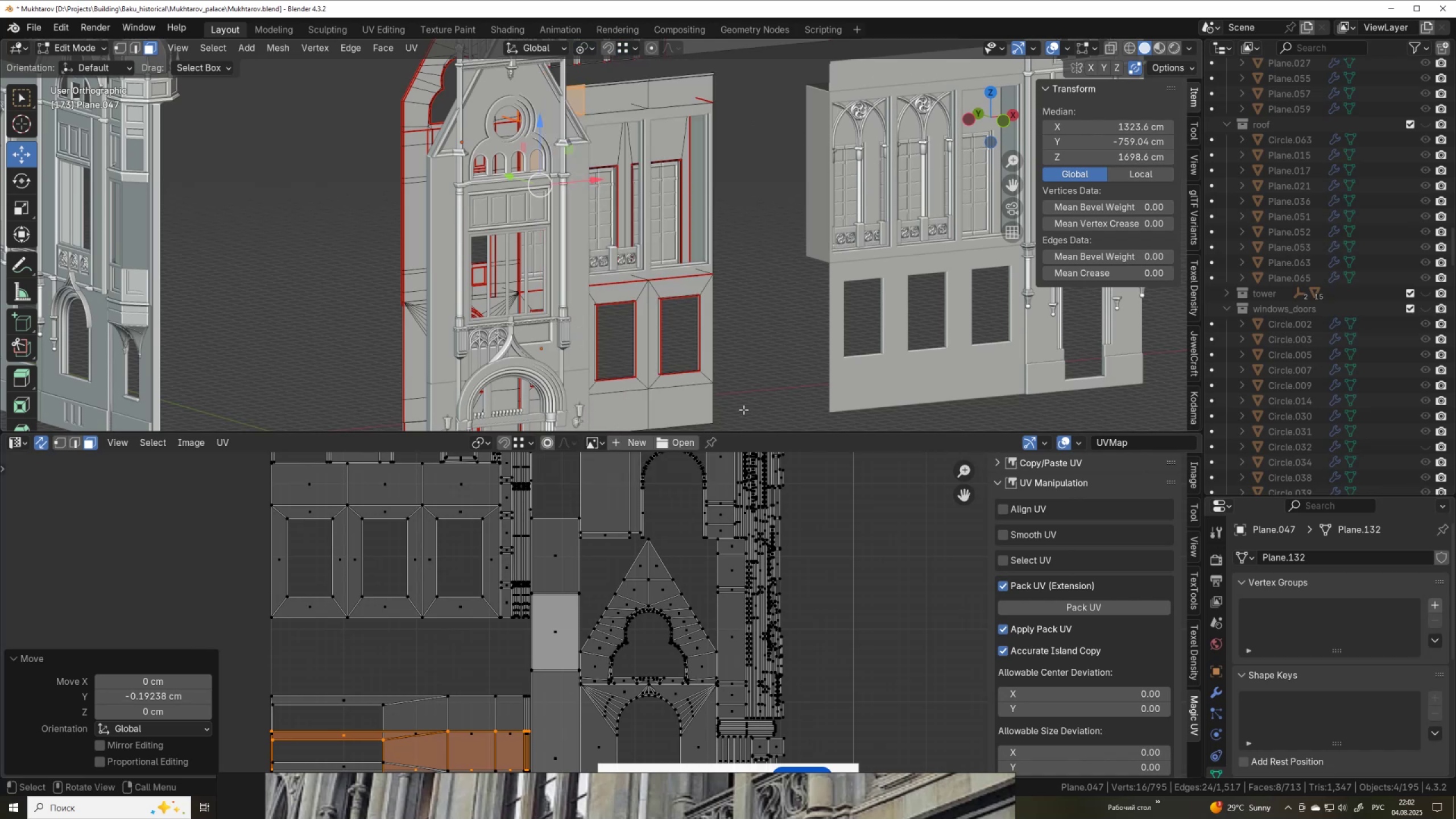 
key(Control+Space)
 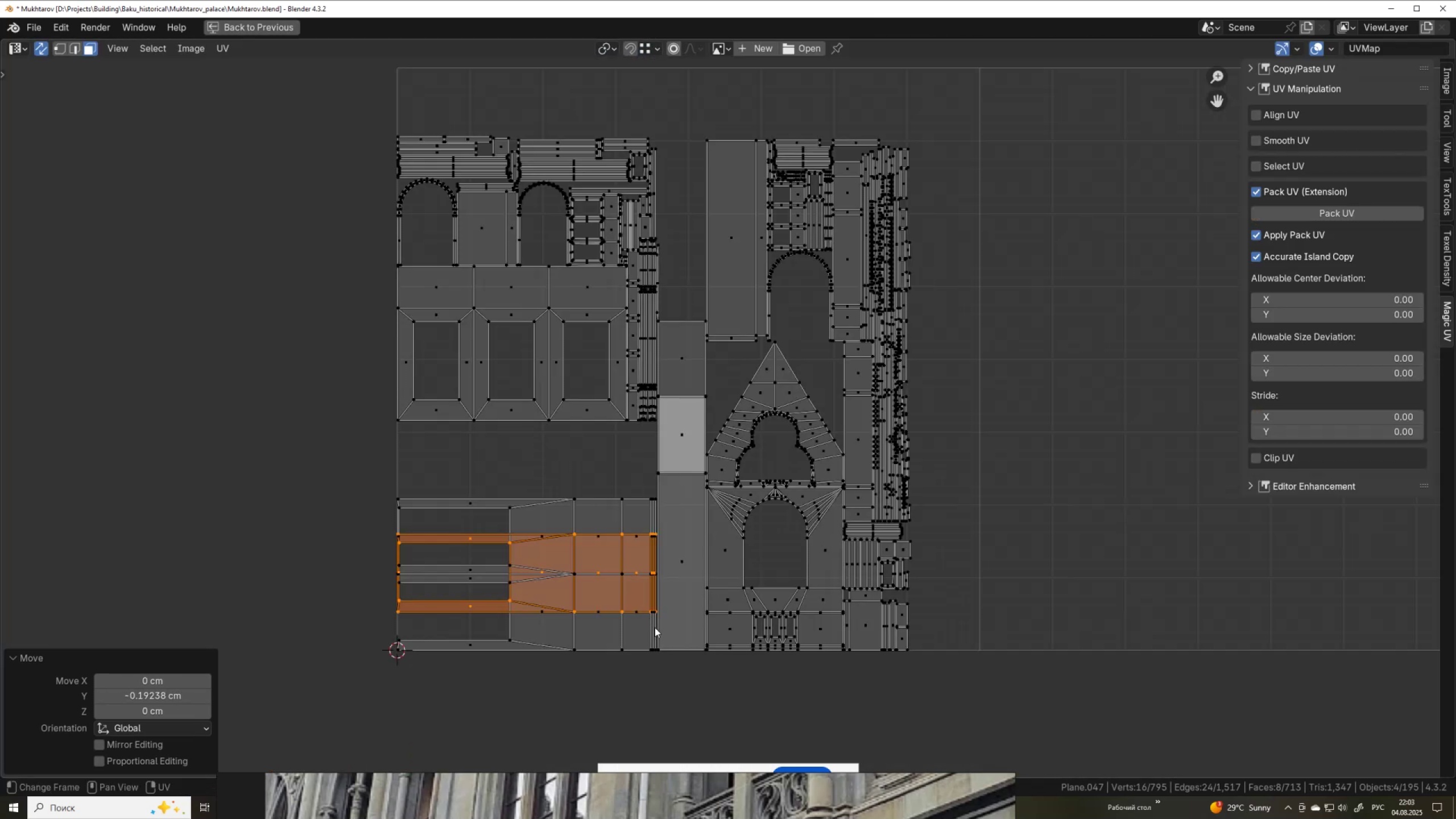 
type(gy)
 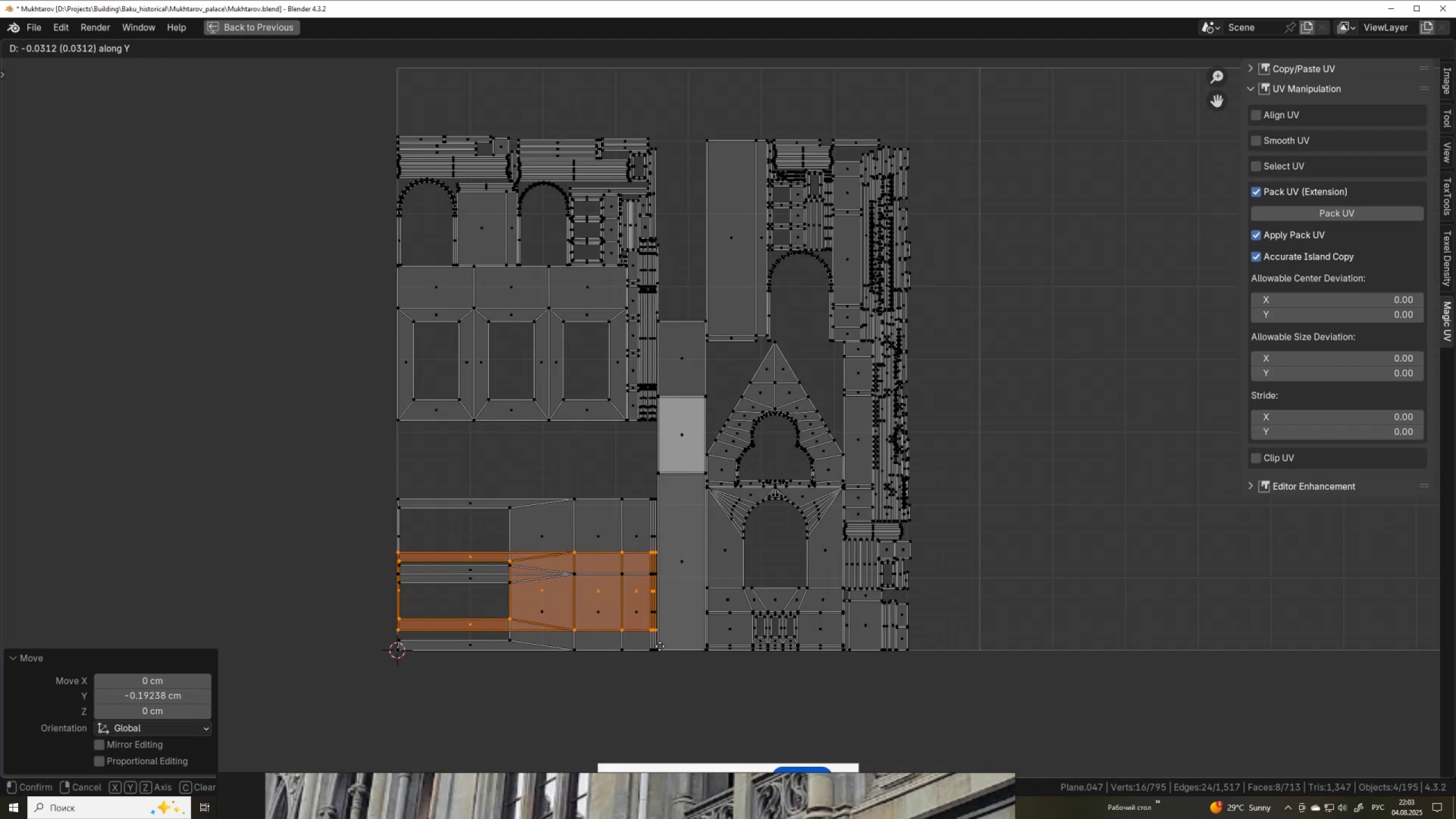 
hold_key(key=ControlLeft, duration=0.66)
left_click([656, 652])
 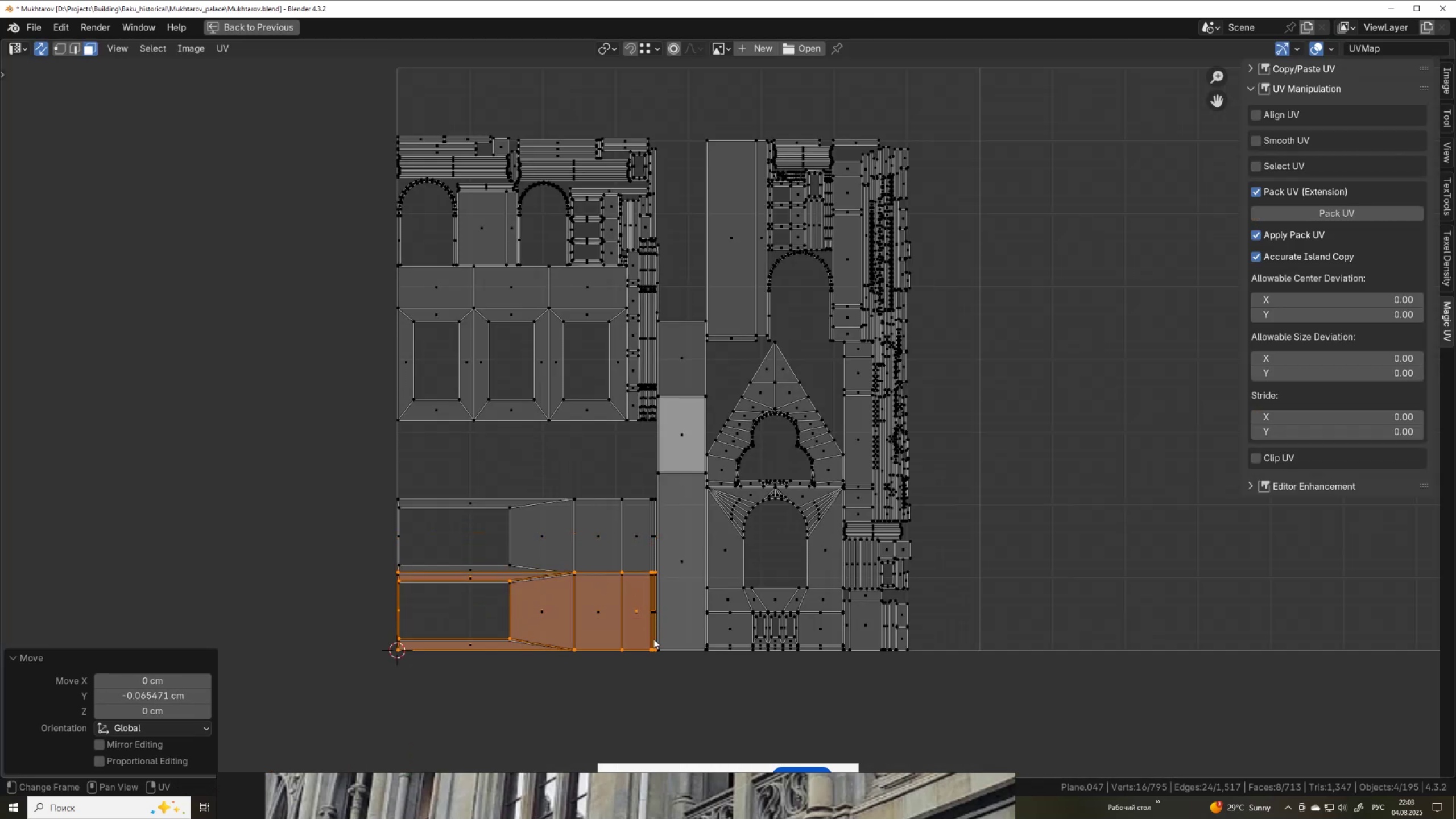 
scroll: coordinate [653, 638], scroll_direction: up, amount: 3.0
 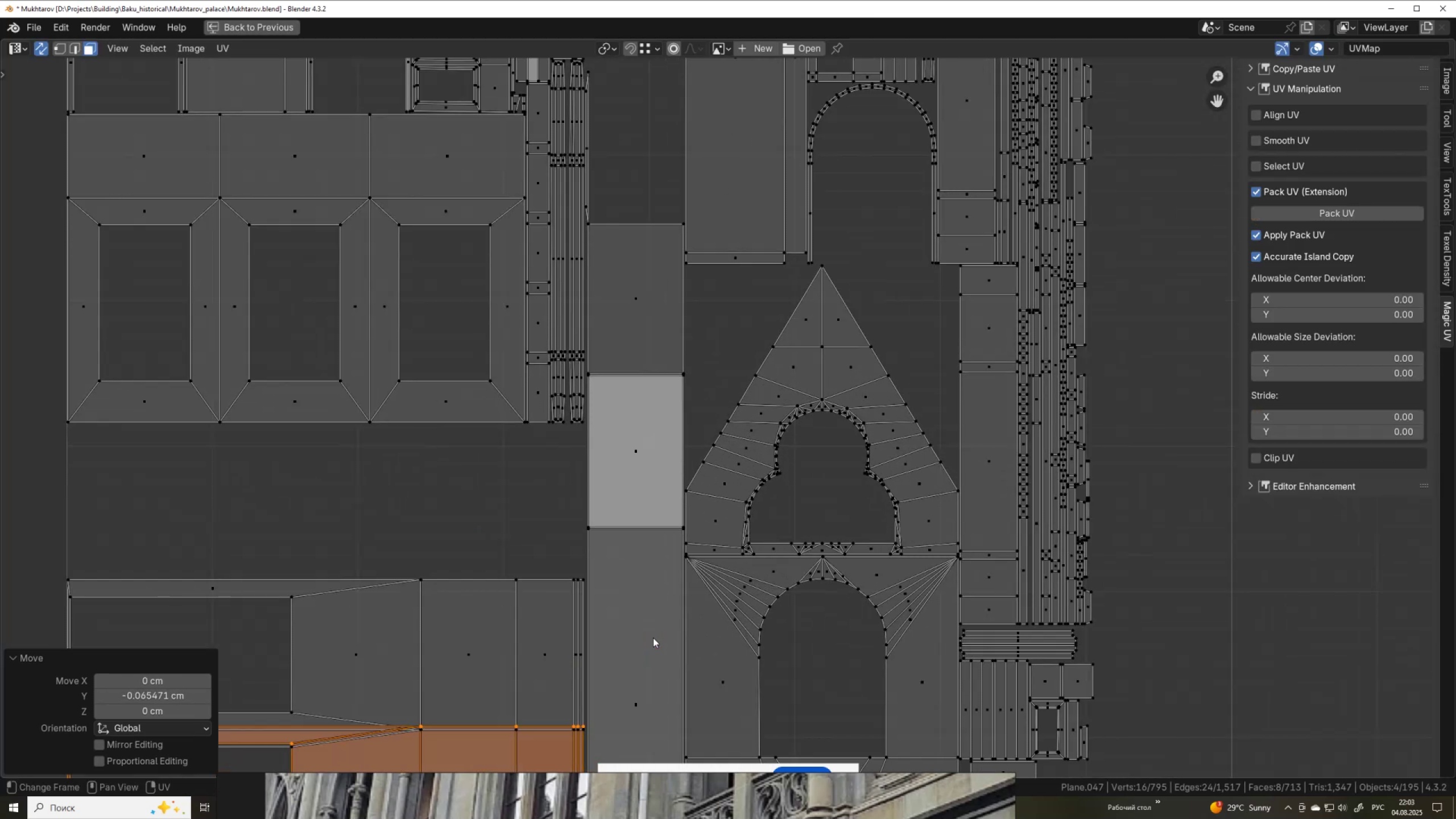 
hold_key(key=ShiftLeft, duration=0.54)
 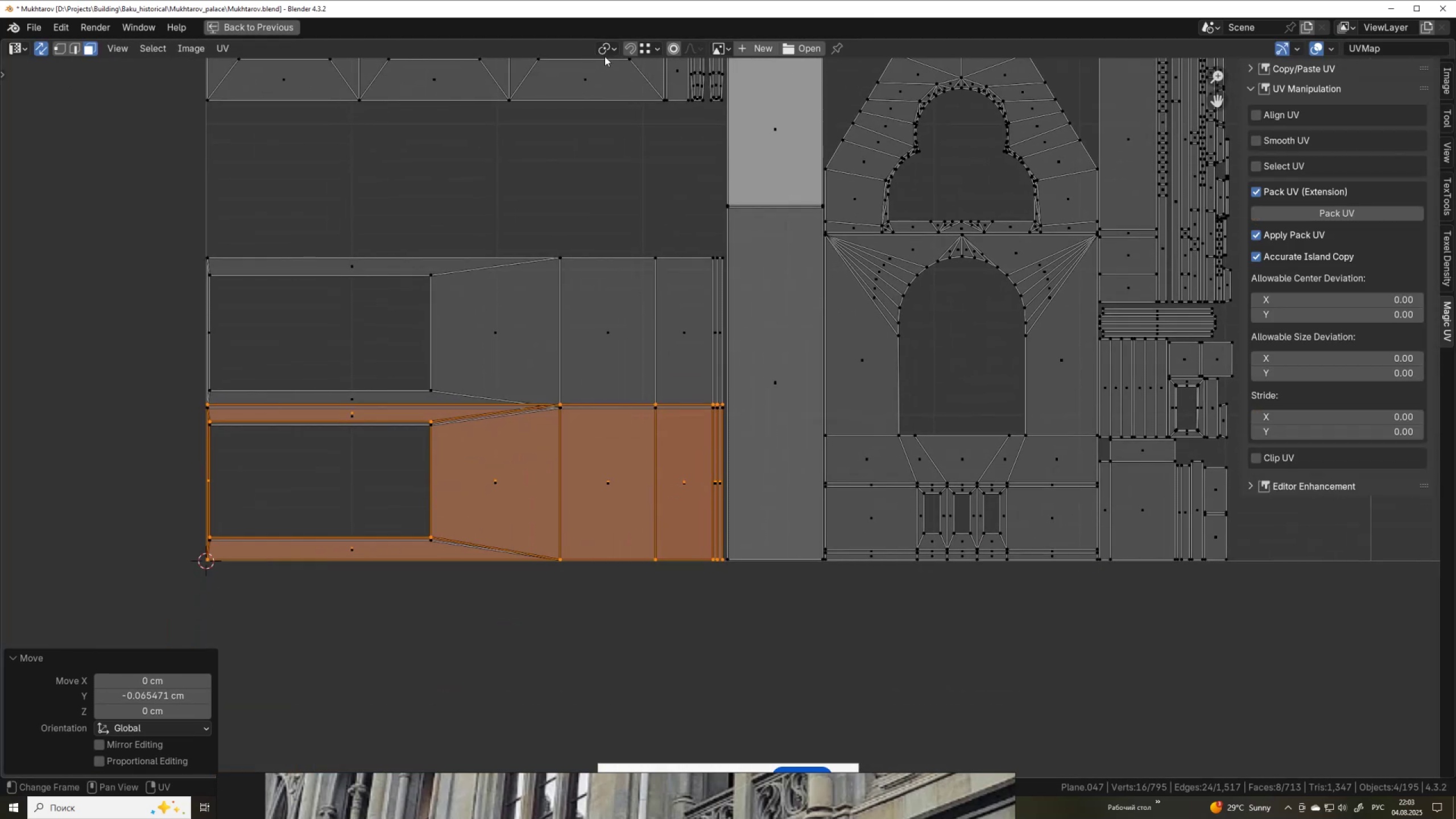 
scroll: coordinate [587, 381], scroll_direction: up, amount: 3.0
 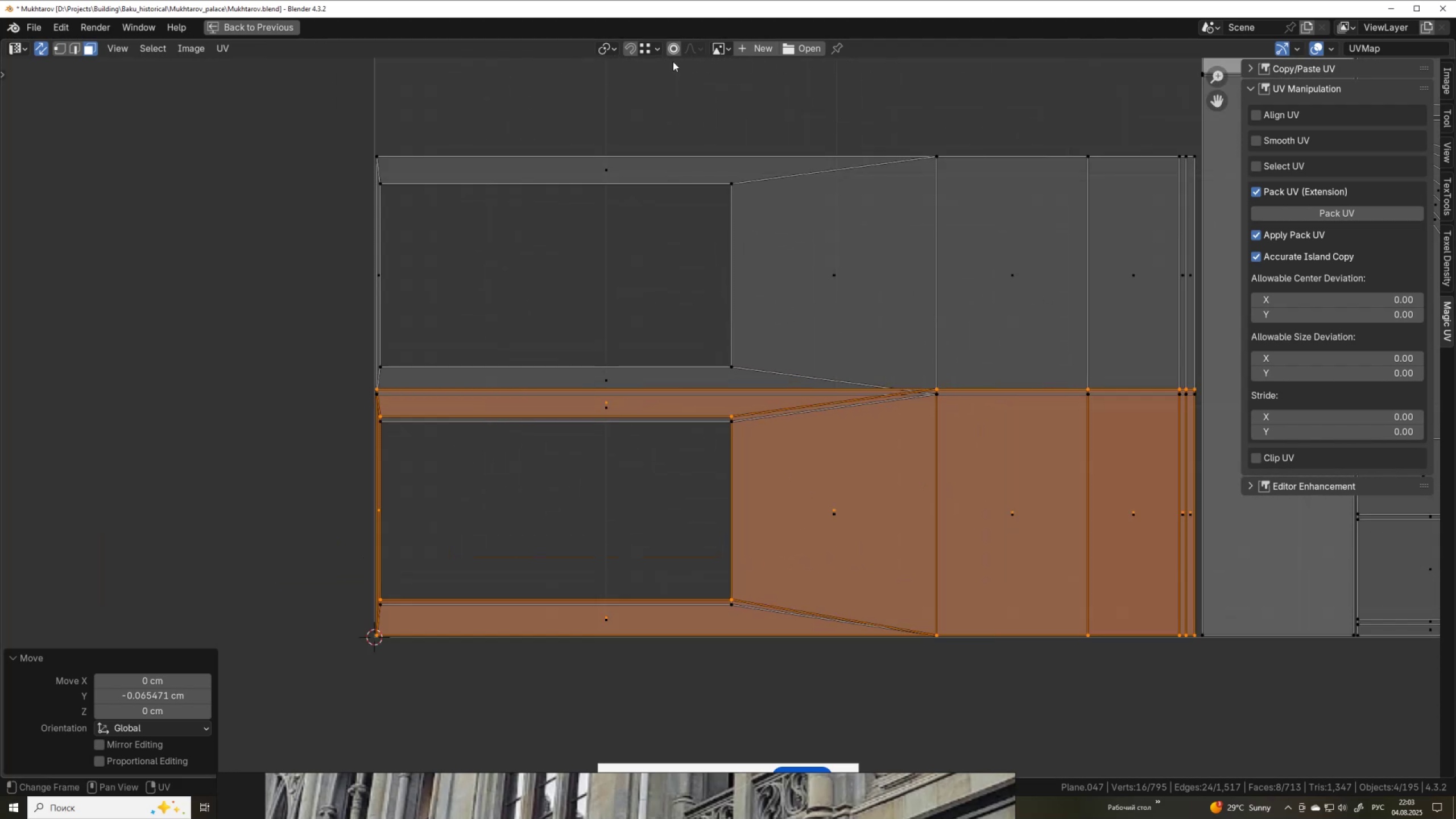 
left_click([603, 45])
 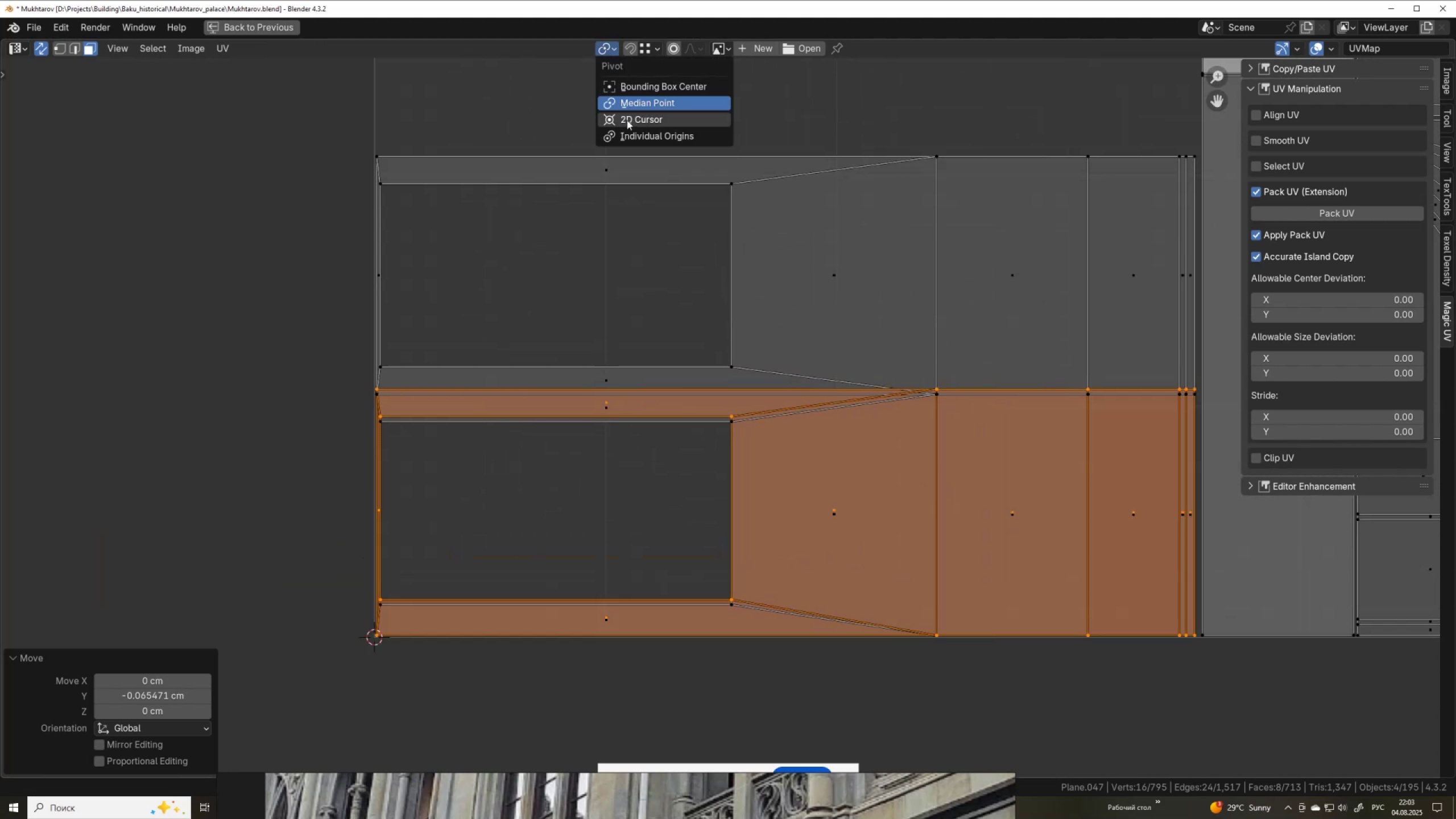 
left_click([627, 121])
 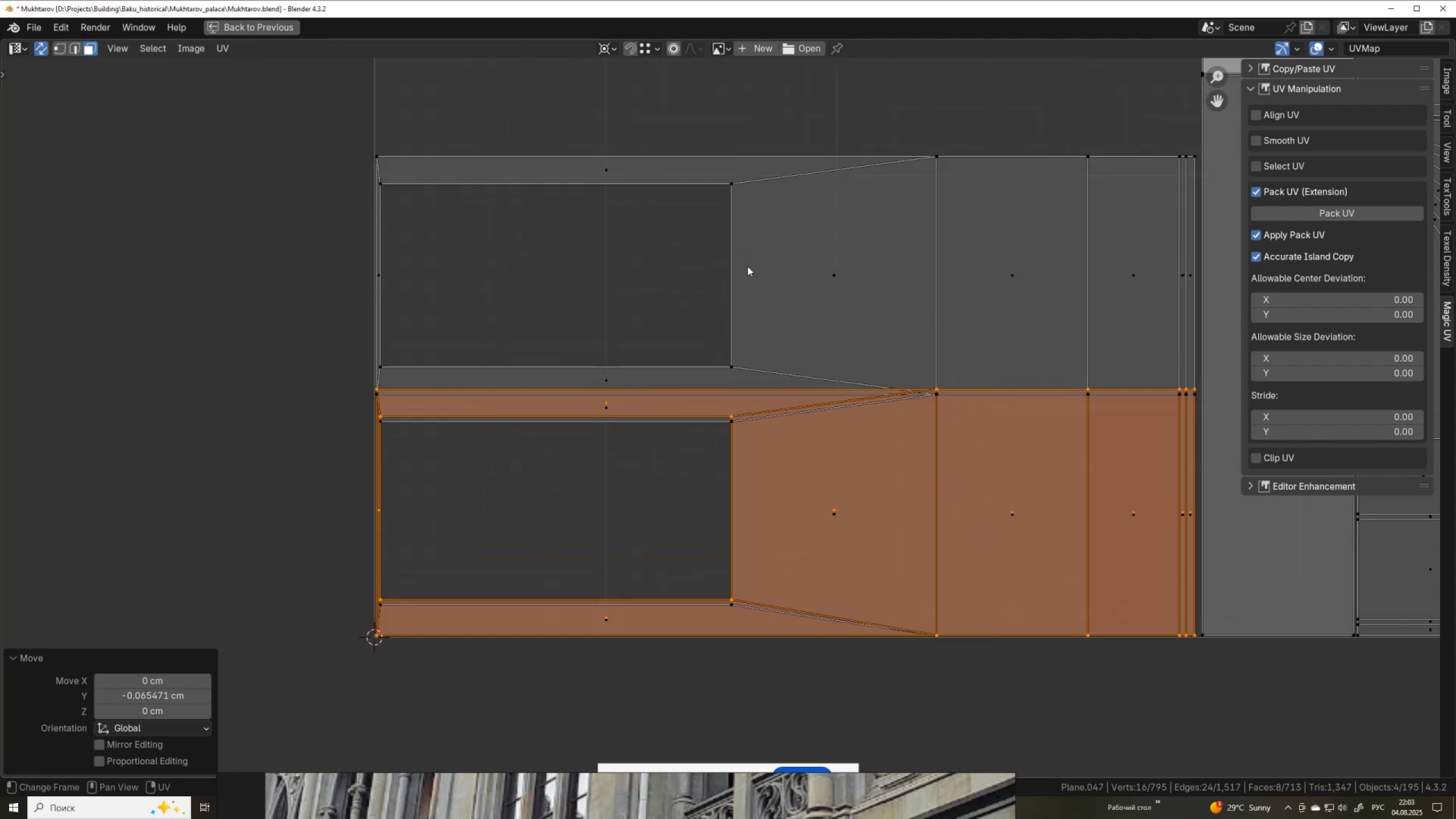 
type(sy)
 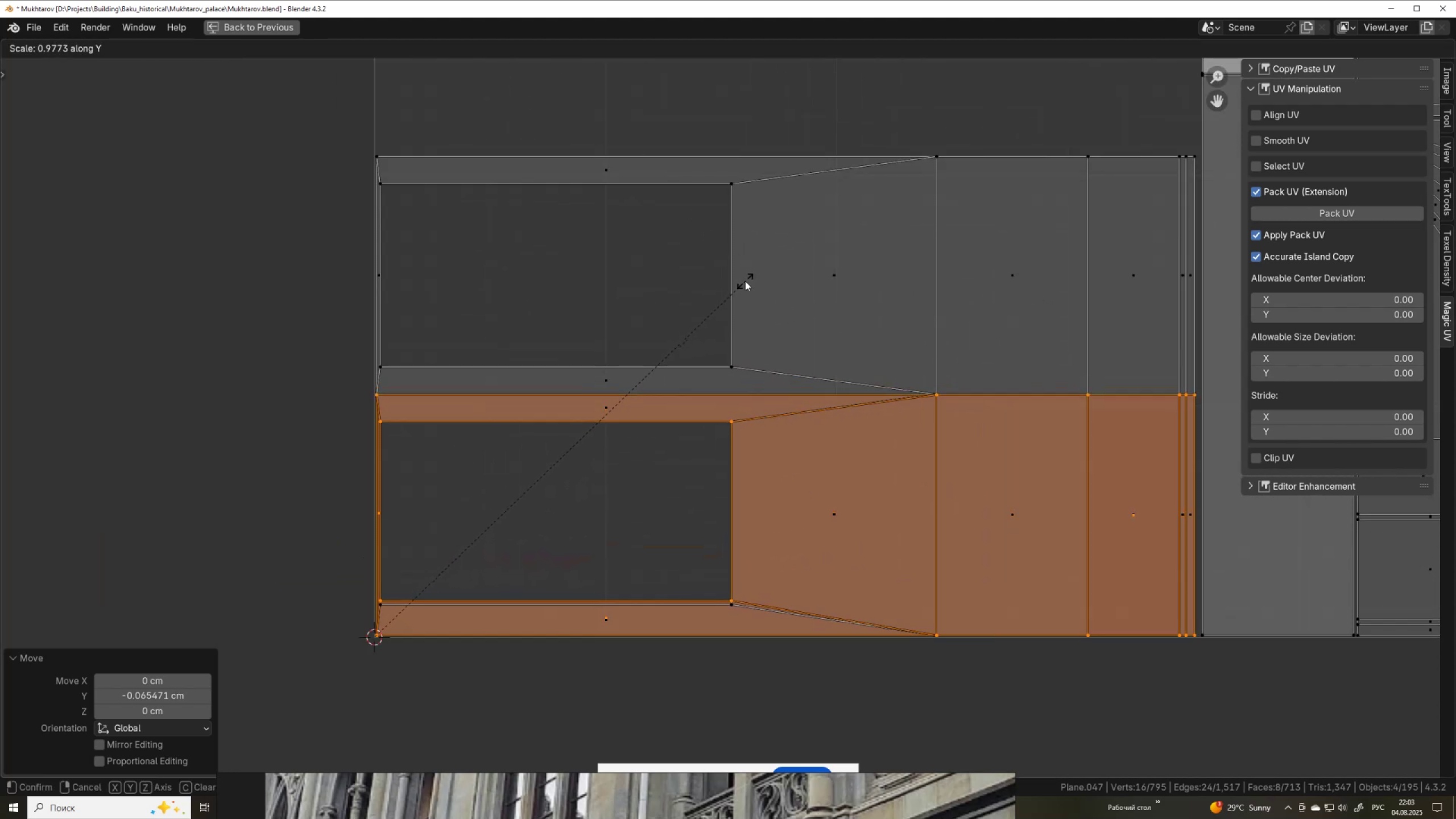 
left_click([745, 281])
 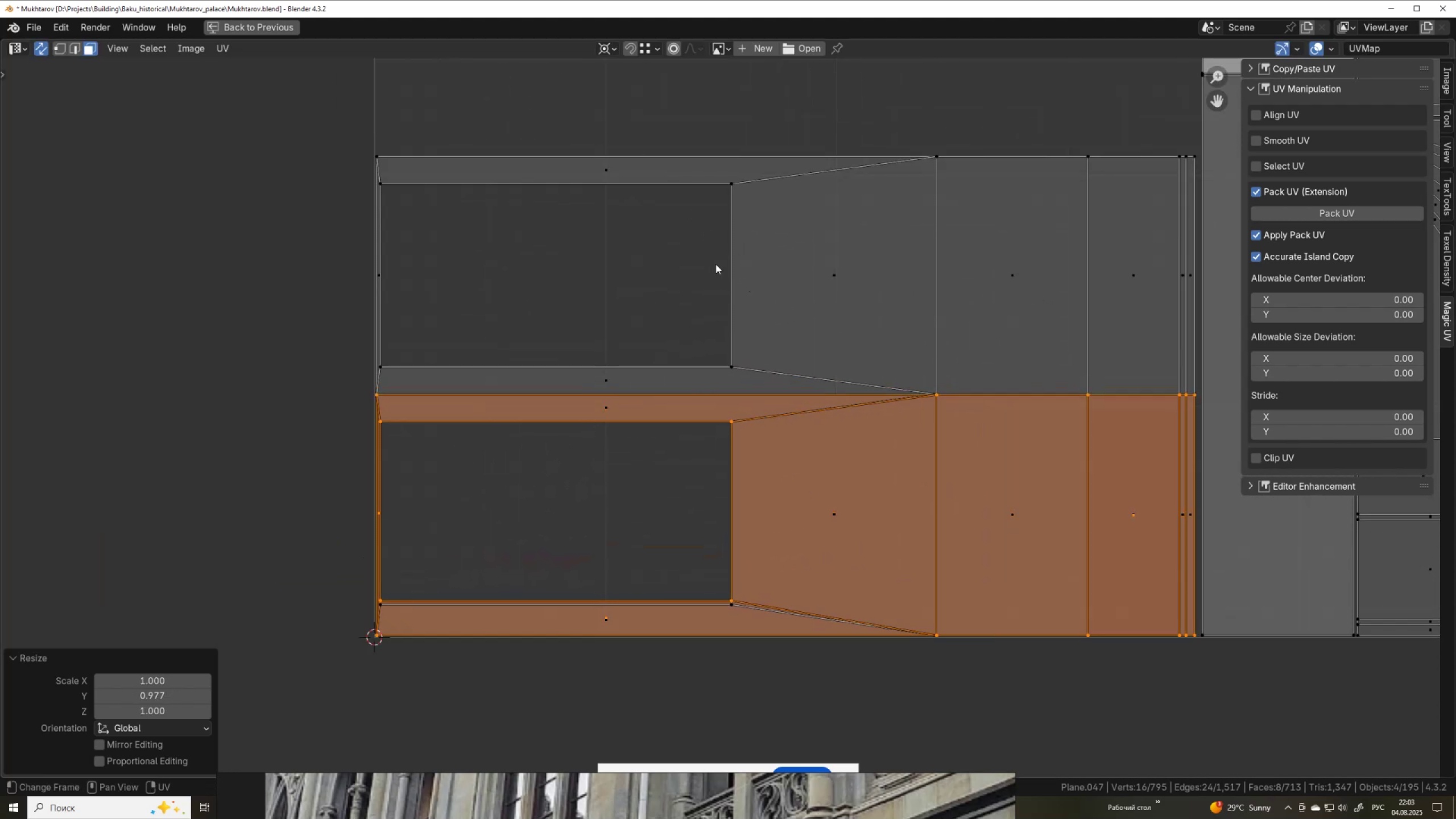 
scroll: coordinate [696, 262], scroll_direction: down, amount: 8.0
 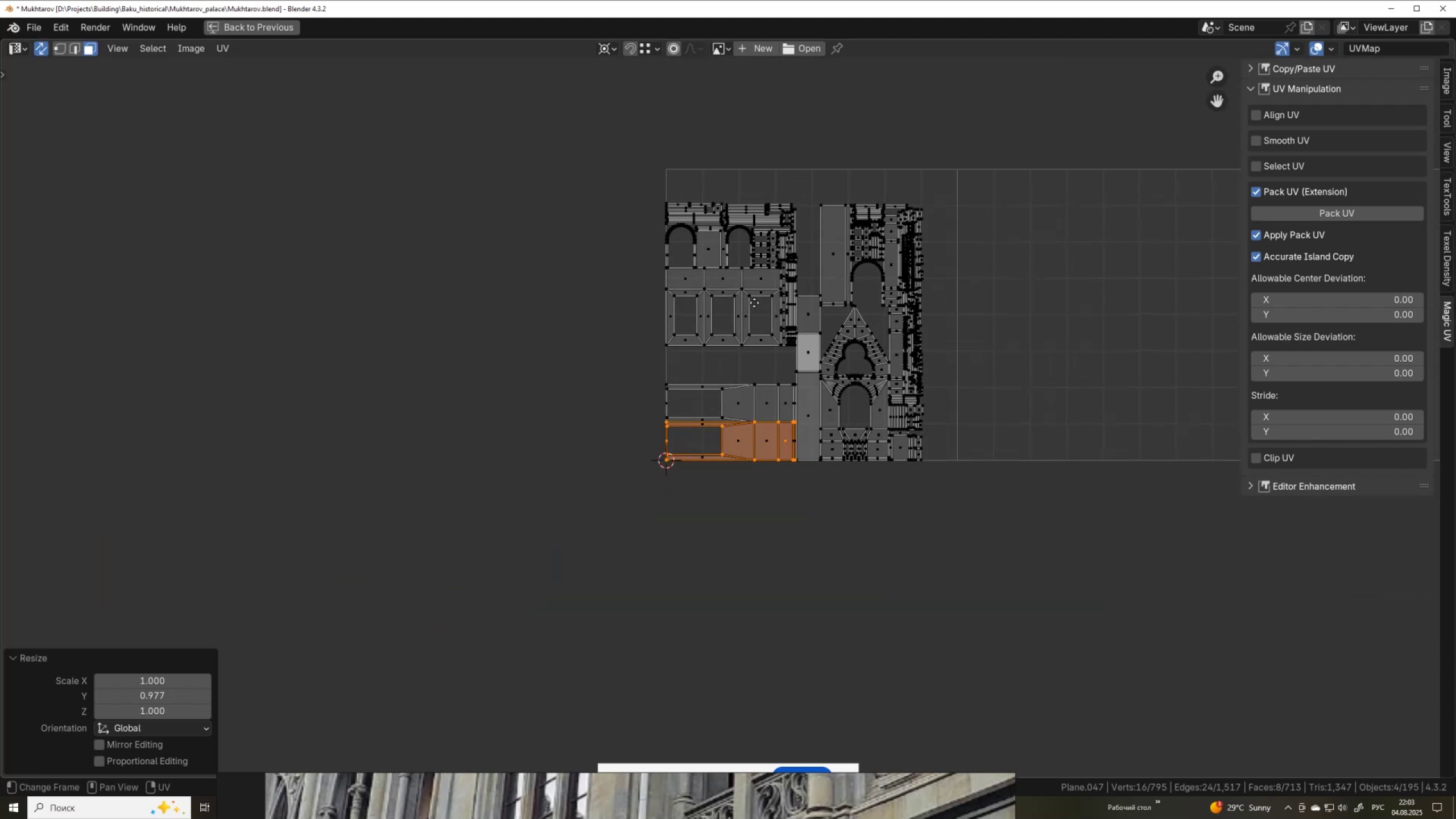 
scroll: coordinate [727, 340], scroll_direction: up, amount: 8.0
 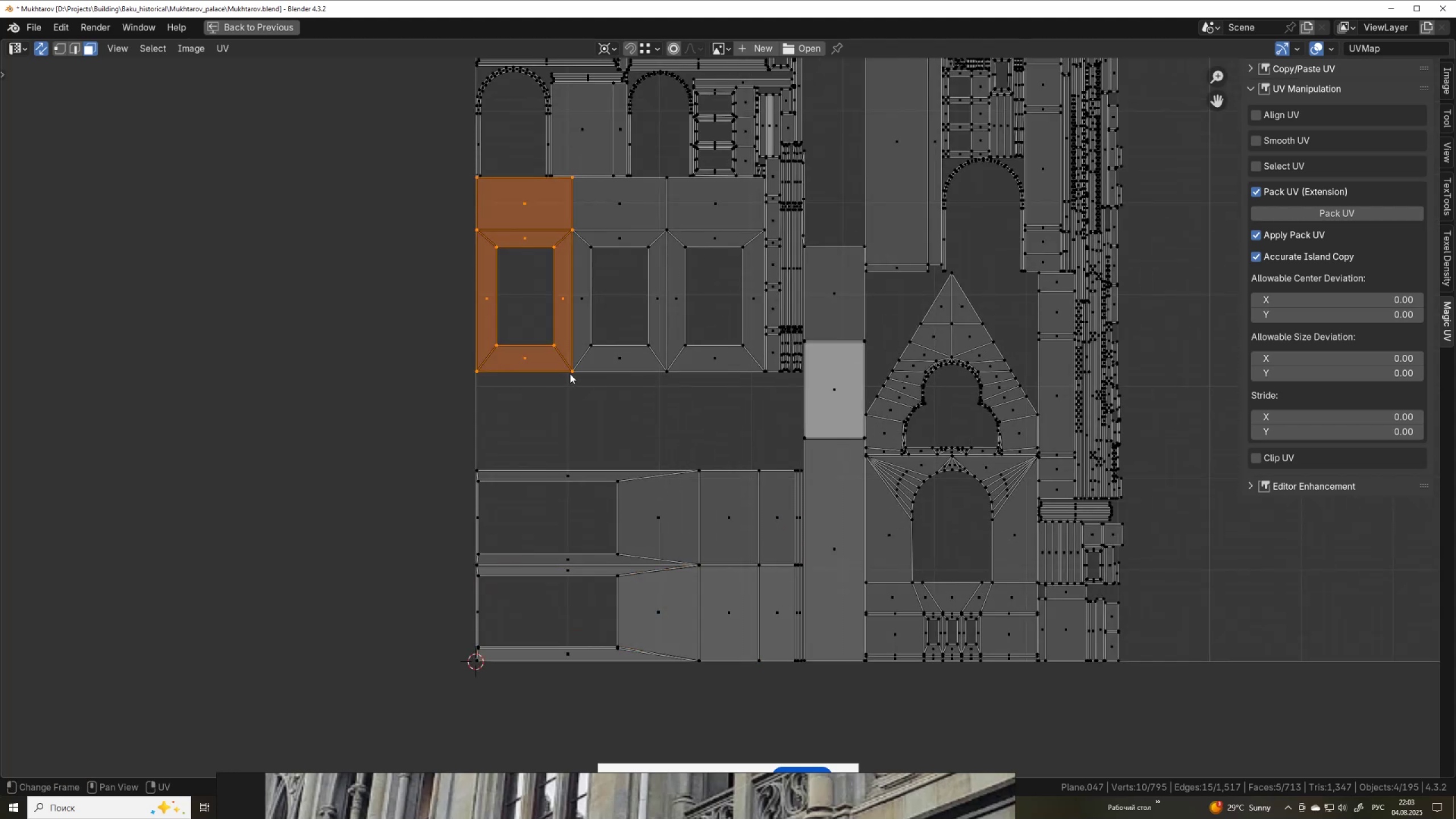 
right_click([570, 370])
 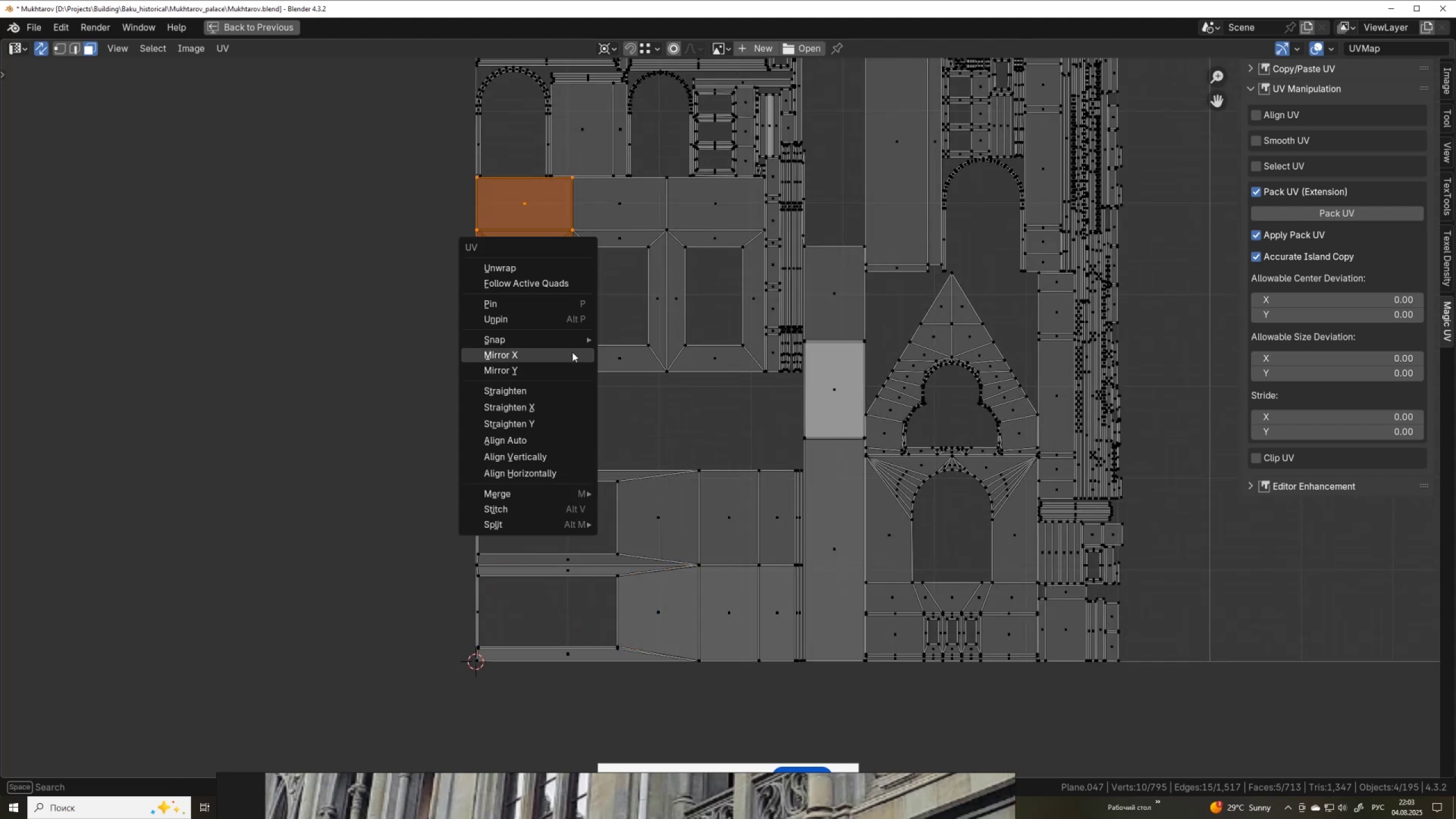 
left_click([573, 352])
 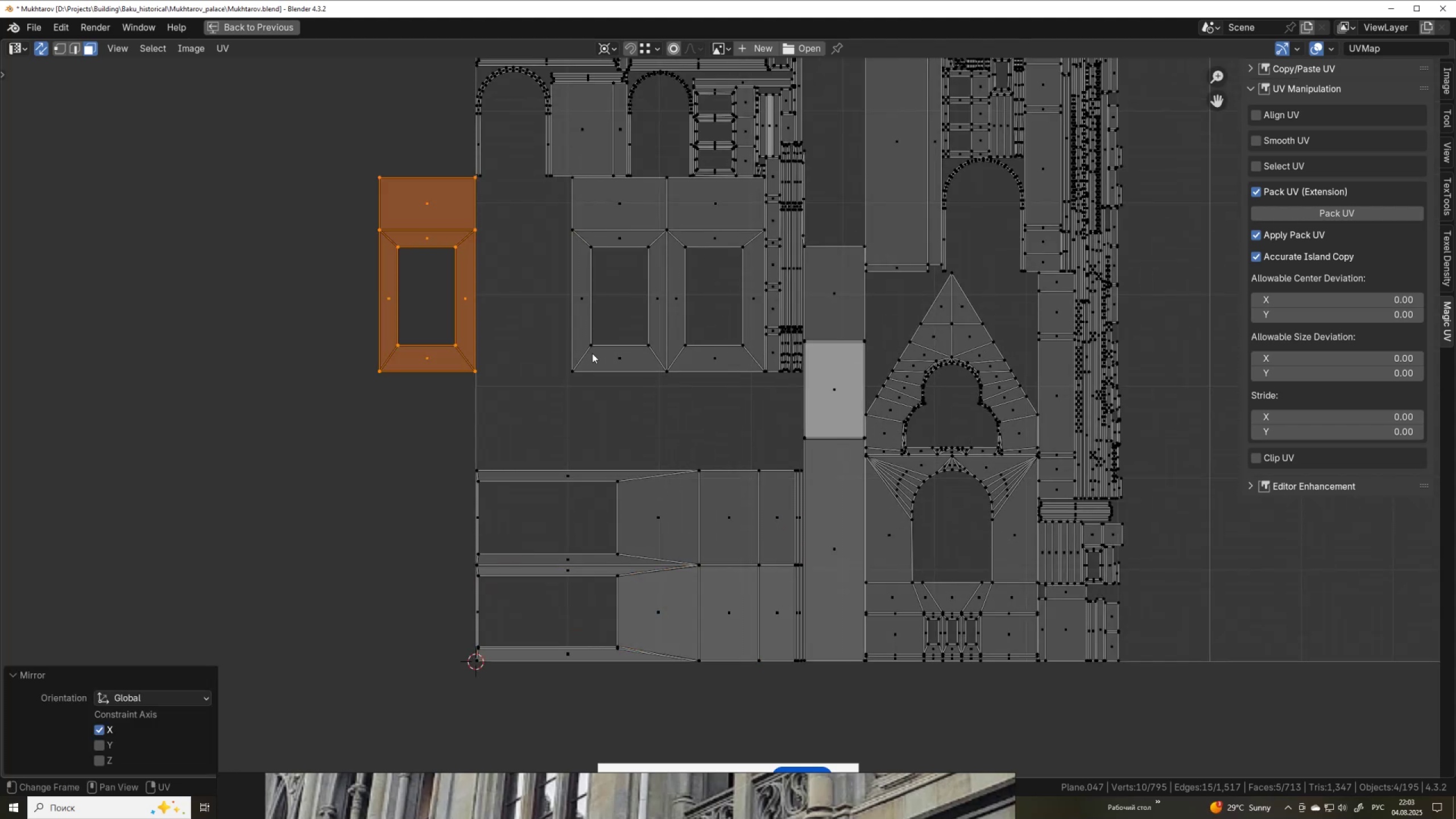 
type(gx)
 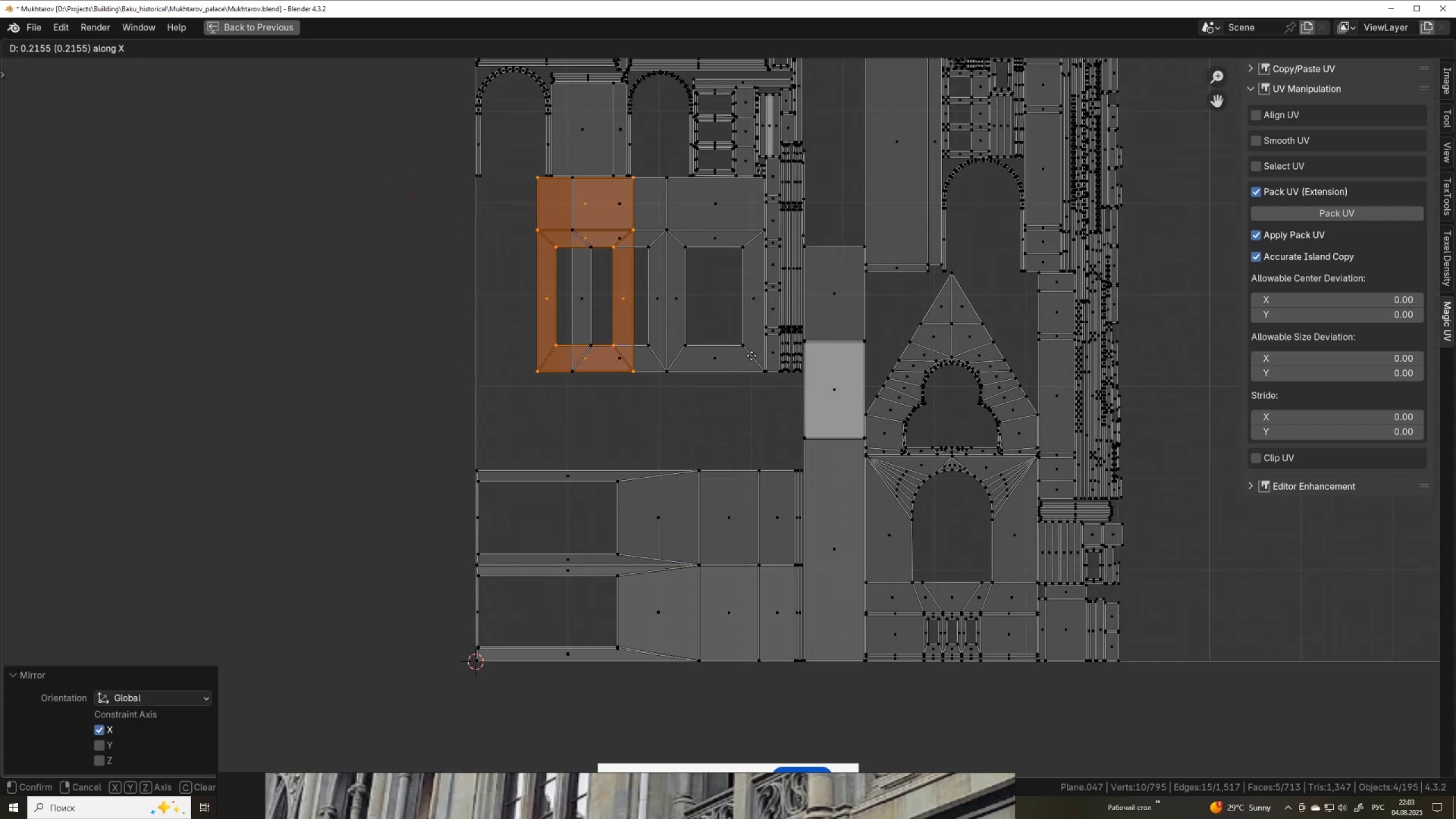 
hold_key(key=ControlLeft, duration=1.5)
 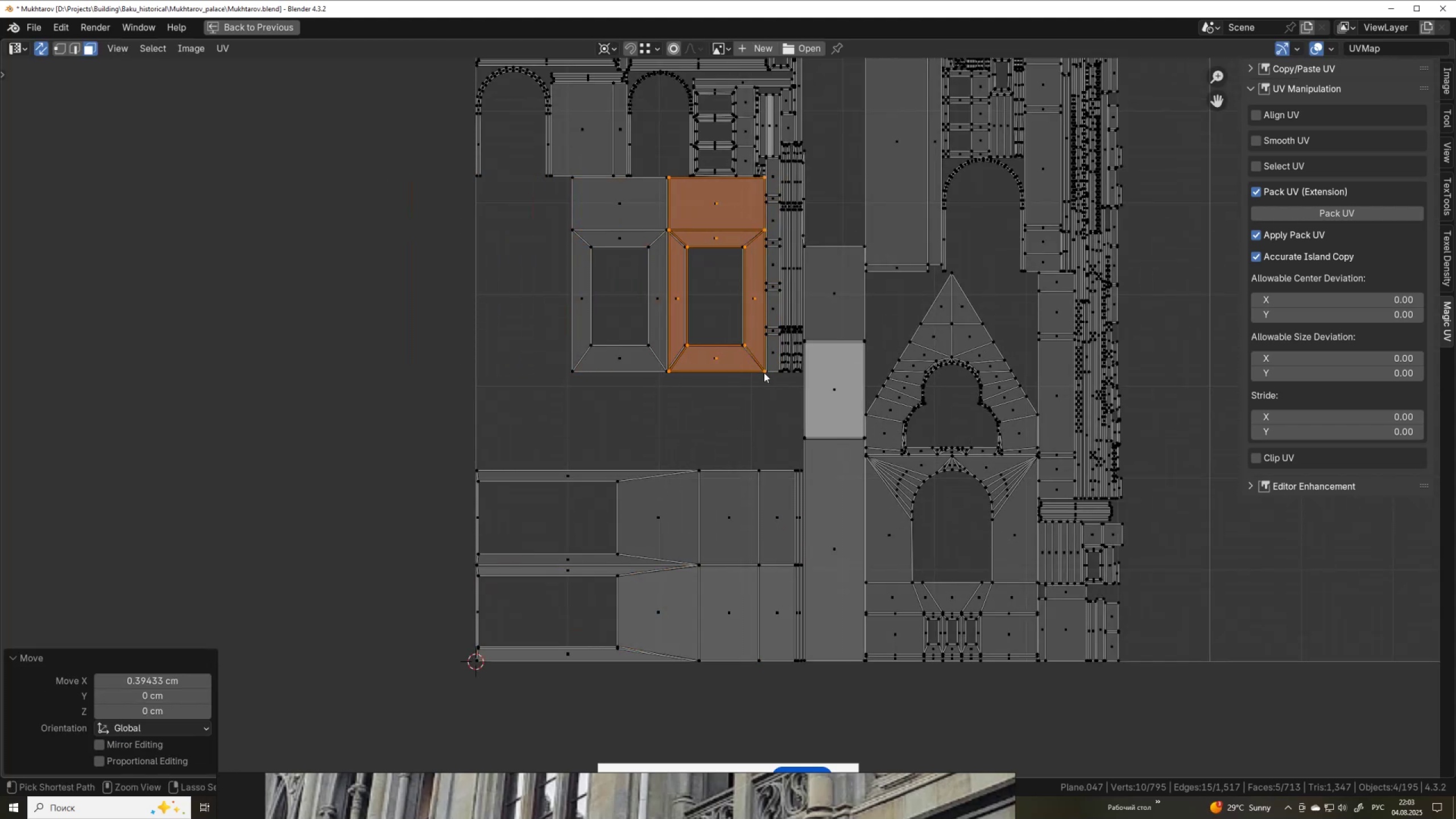 
left_click([764, 373])
 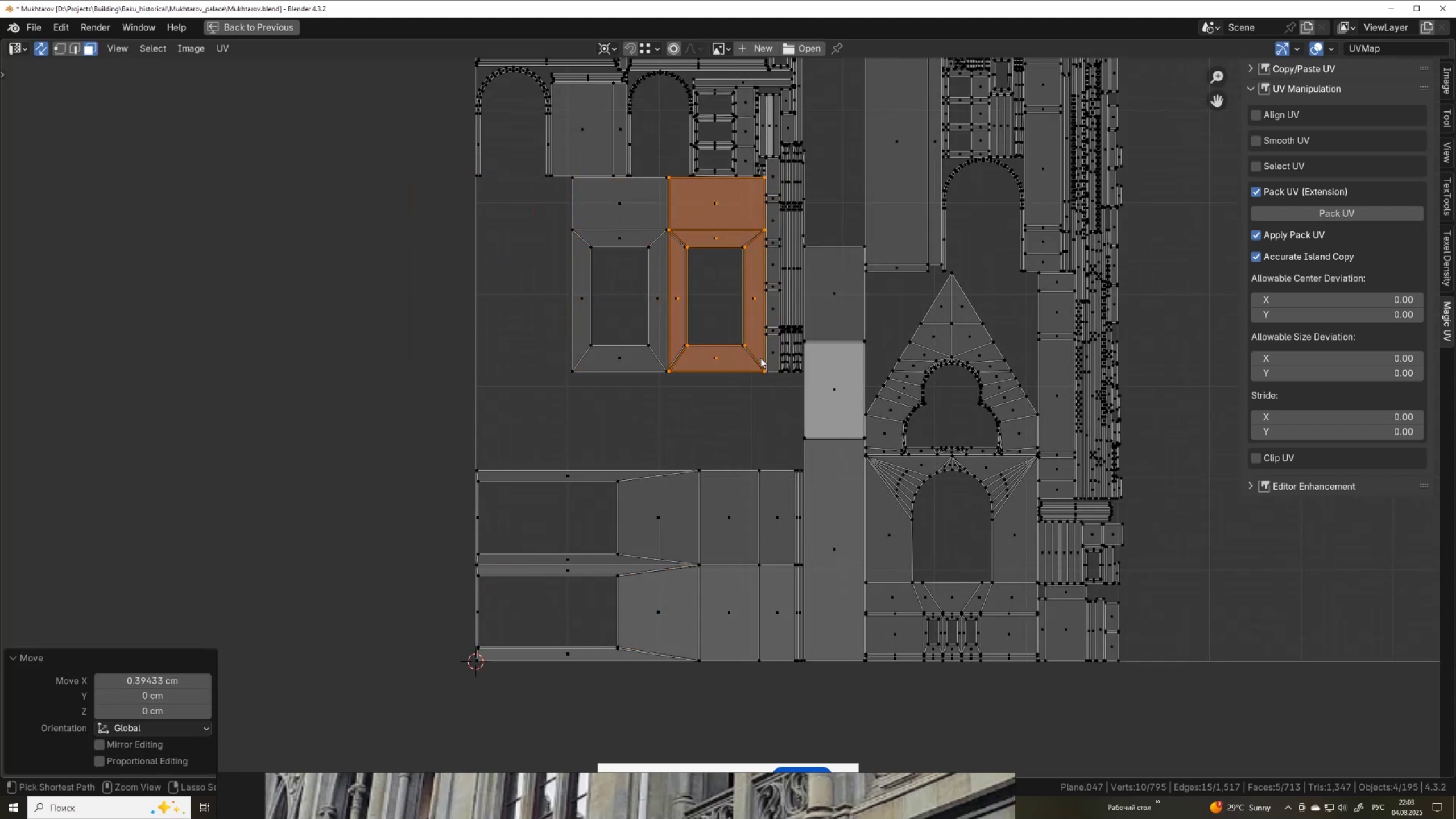 
key(Control+ControlLeft)
 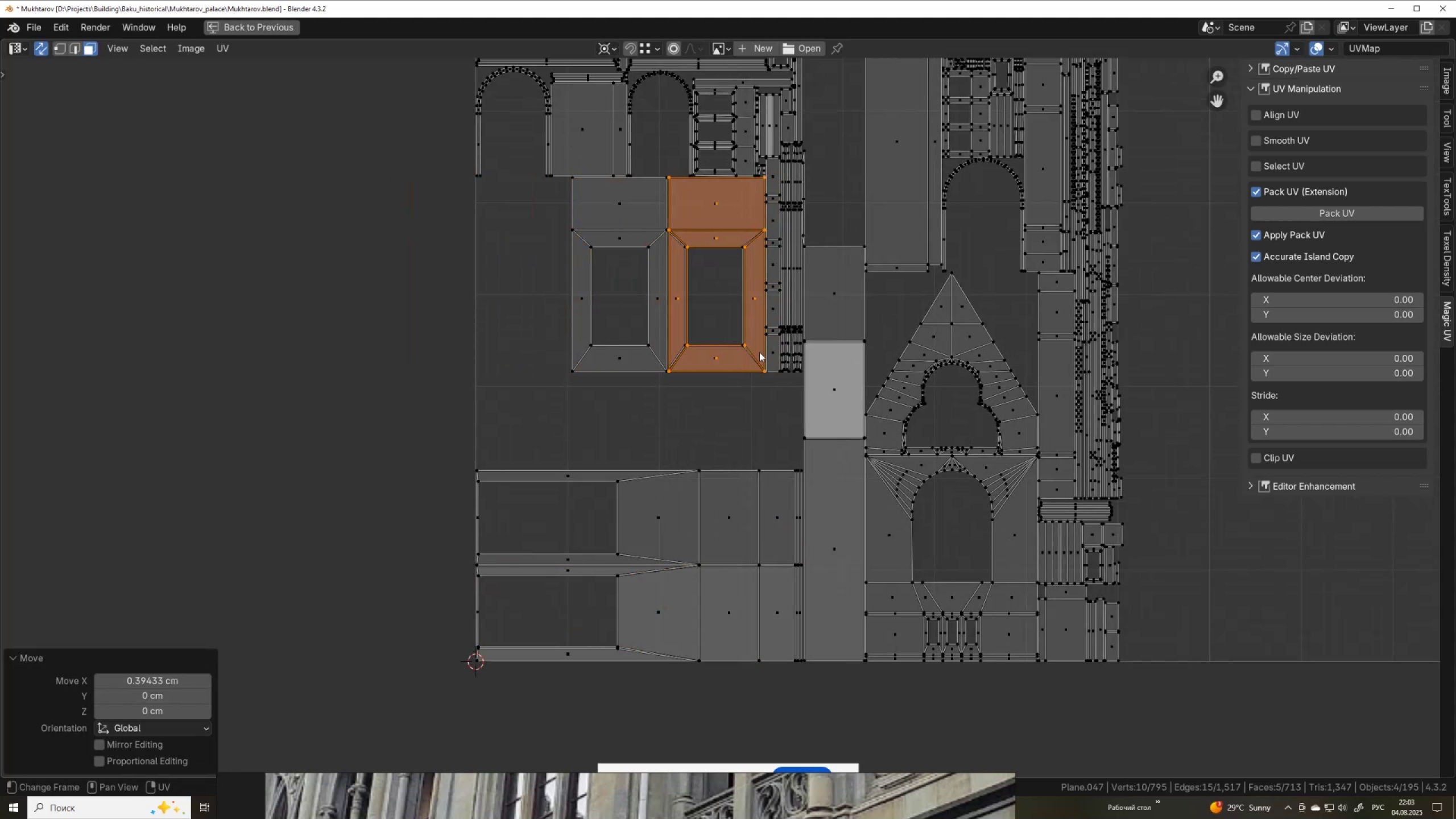 
key(Control+ControlLeft)
 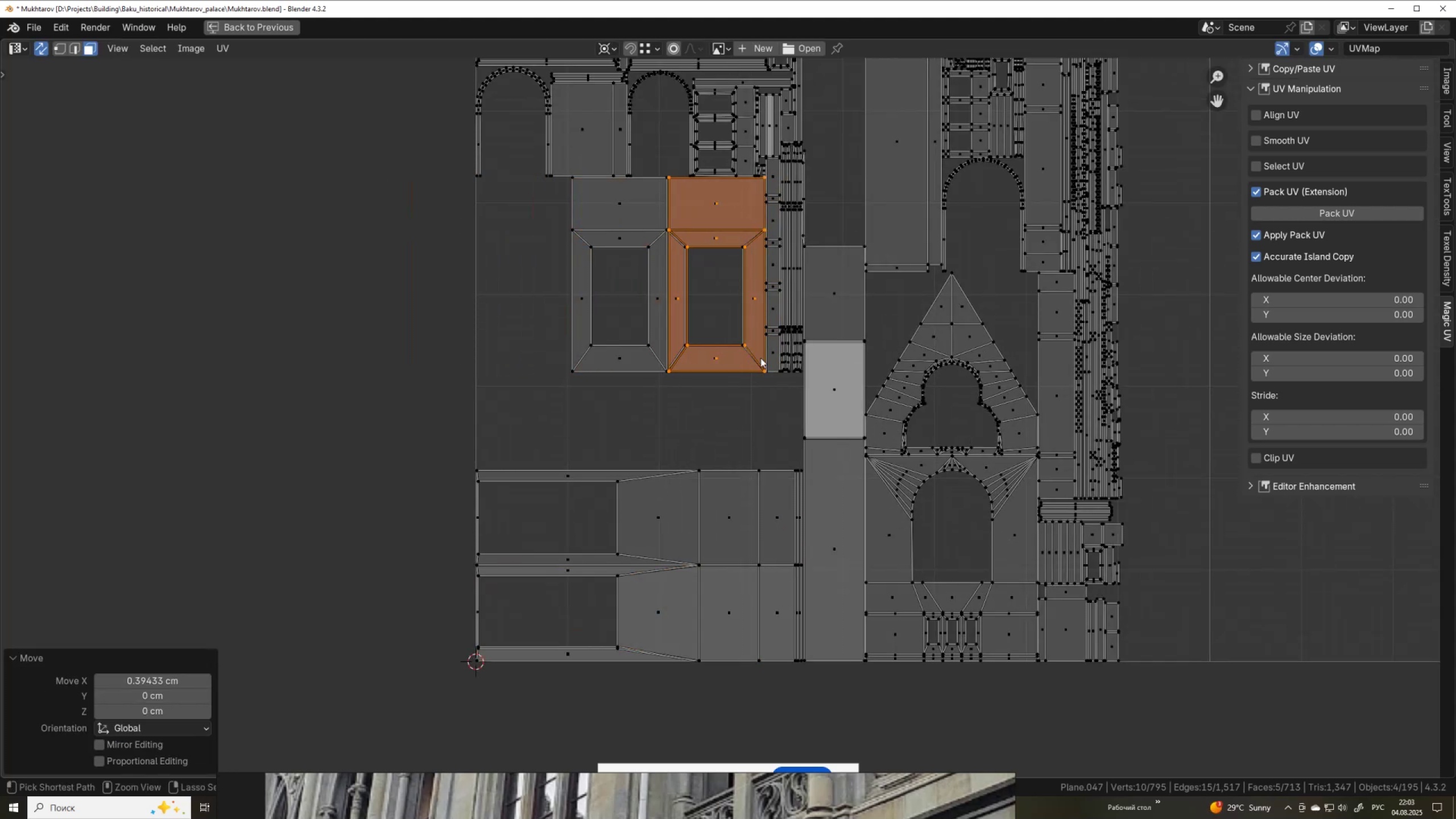 
key(Control+ControlLeft)
 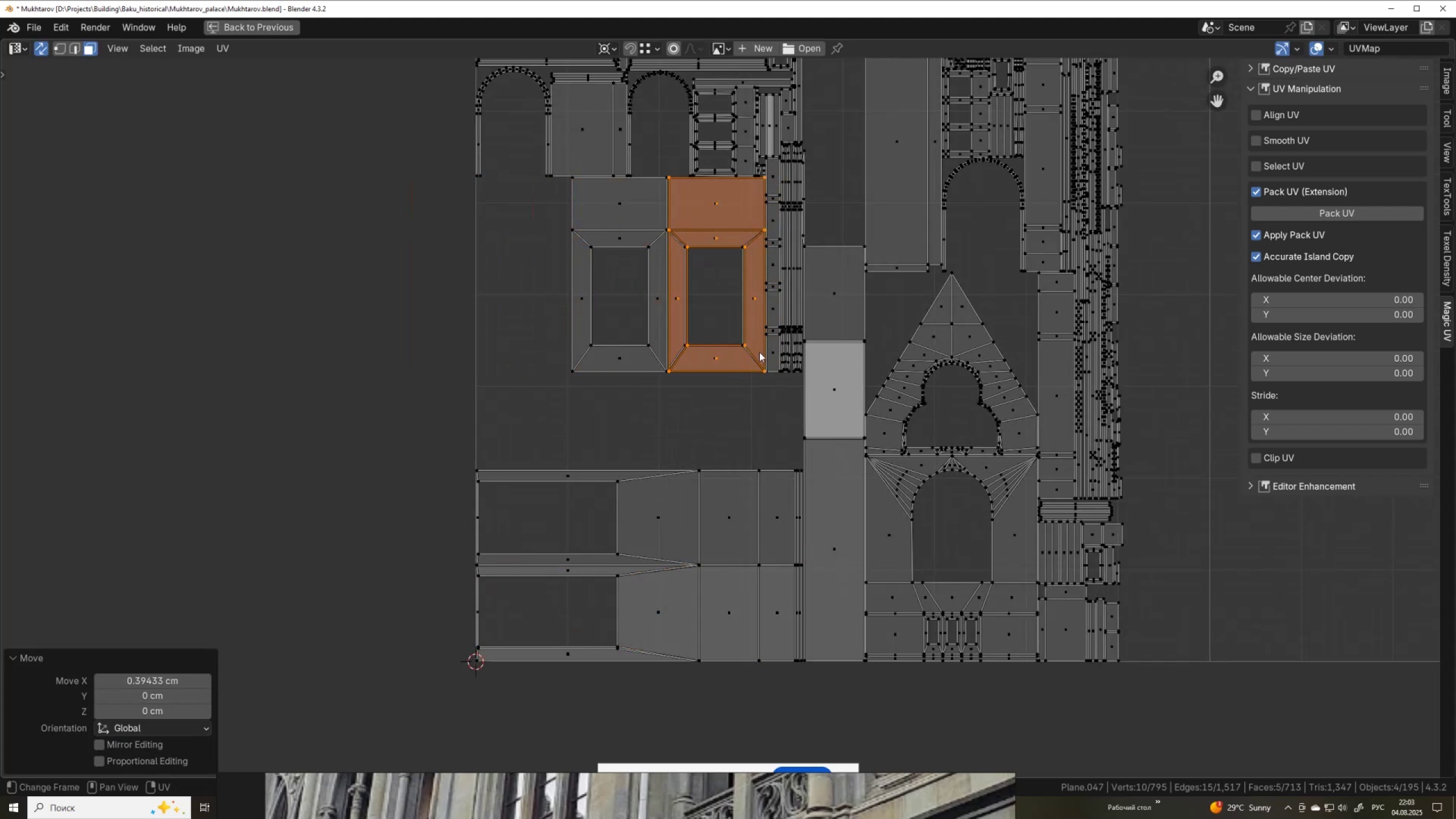 
scroll: coordinate [759, 352], scroll_direction: up, amount: 3.0
 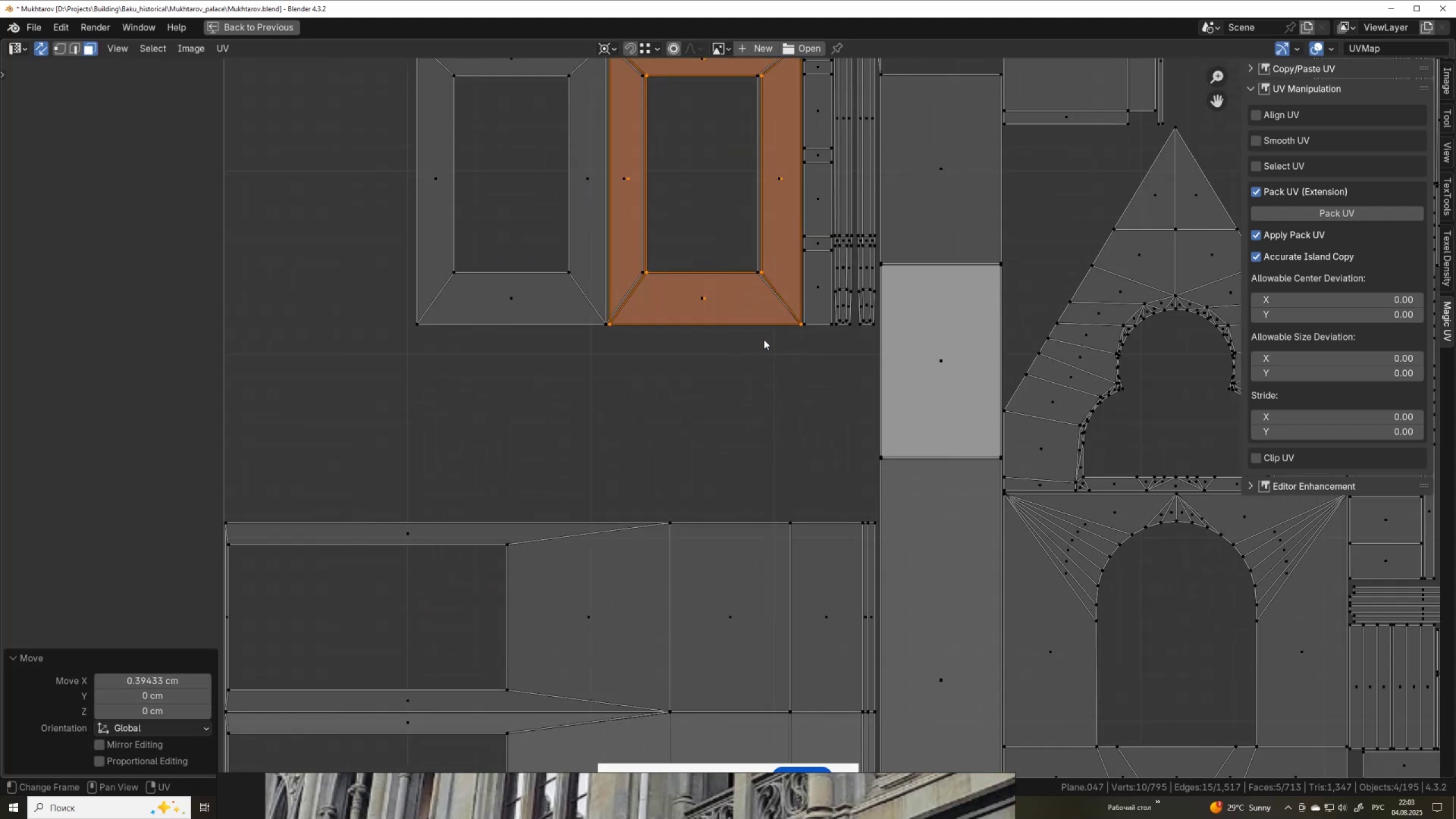 
hold_key(key=ShiftLeft, duration=0.47)
scroll: coordinate [660, 393], scroll_direction: up, amount: 5.0
 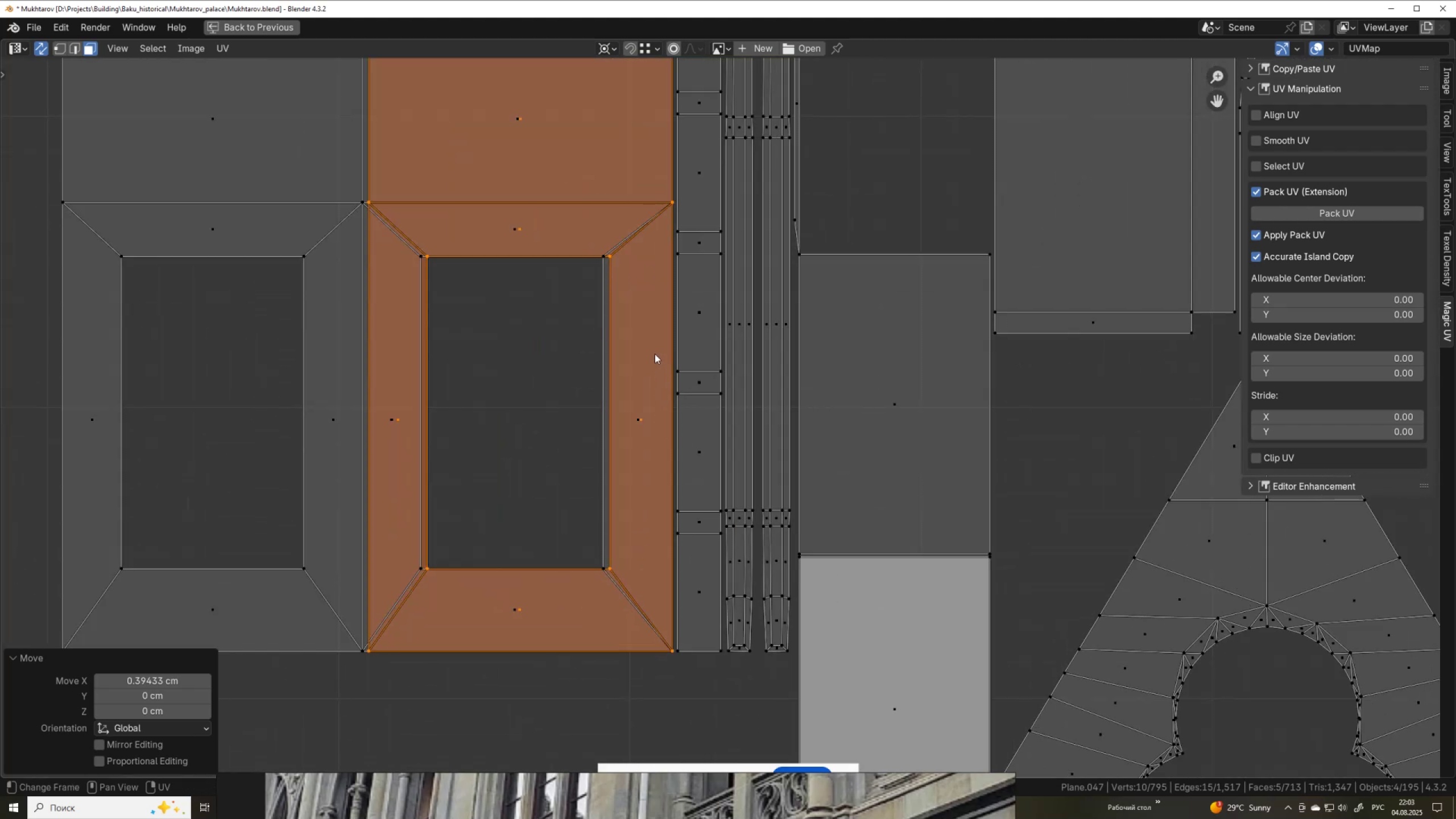 
hold_key(key=ShiftLeft, duration=0.49)
 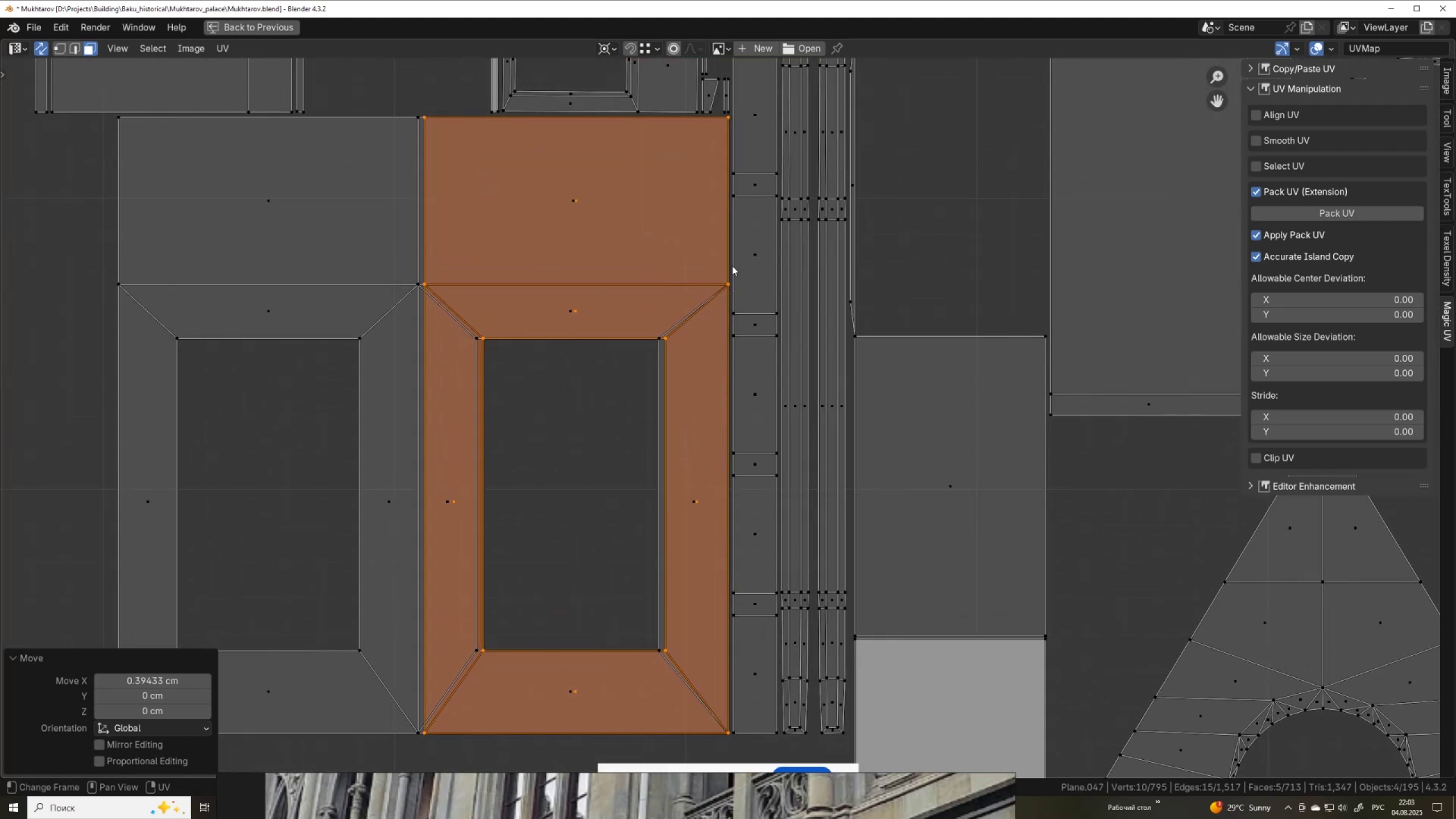 
hold_key(key=ShiftLeft, duration=1.5)
left_click([727, 281])
 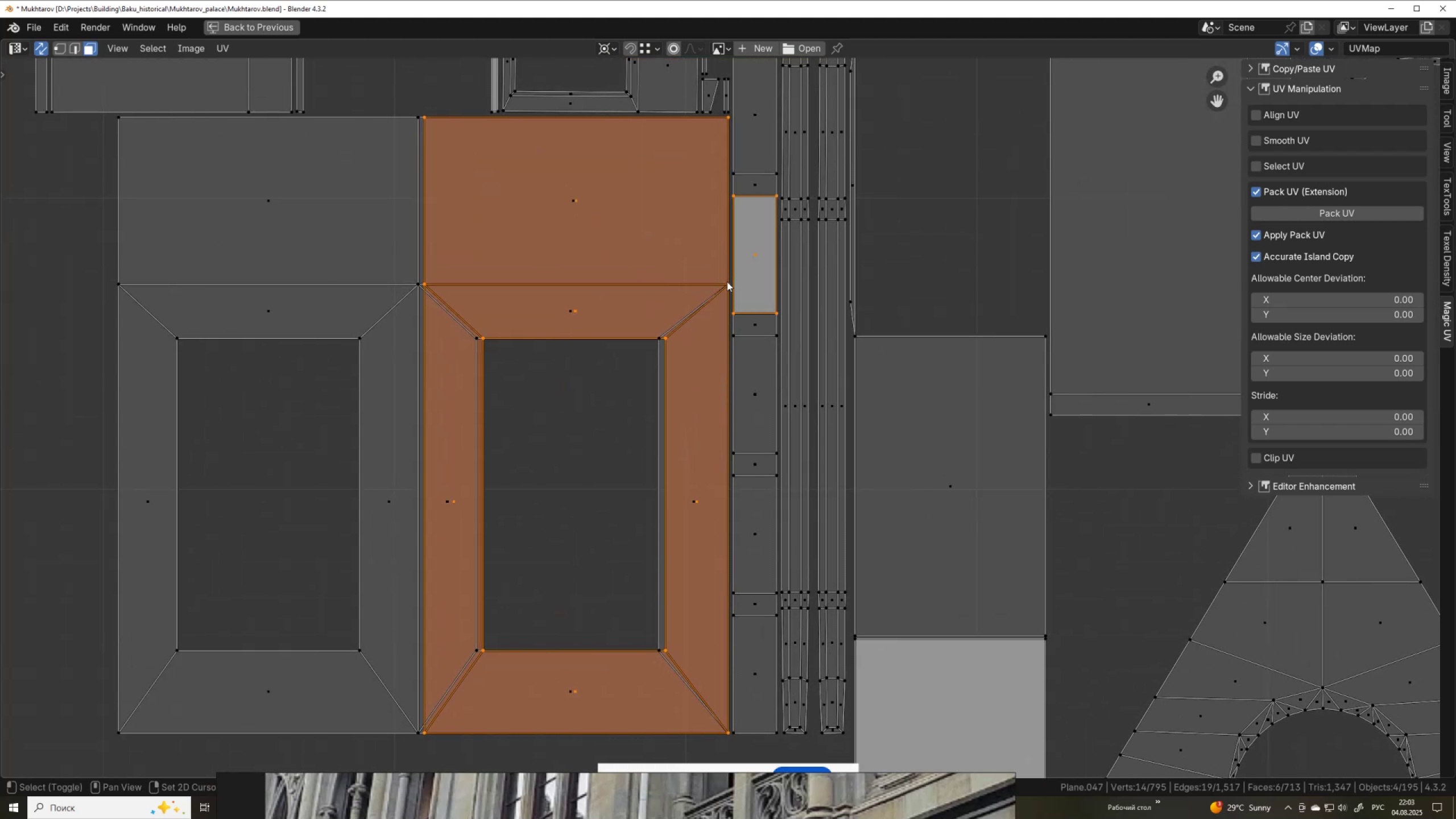 
key(Control+ControlLeft)
 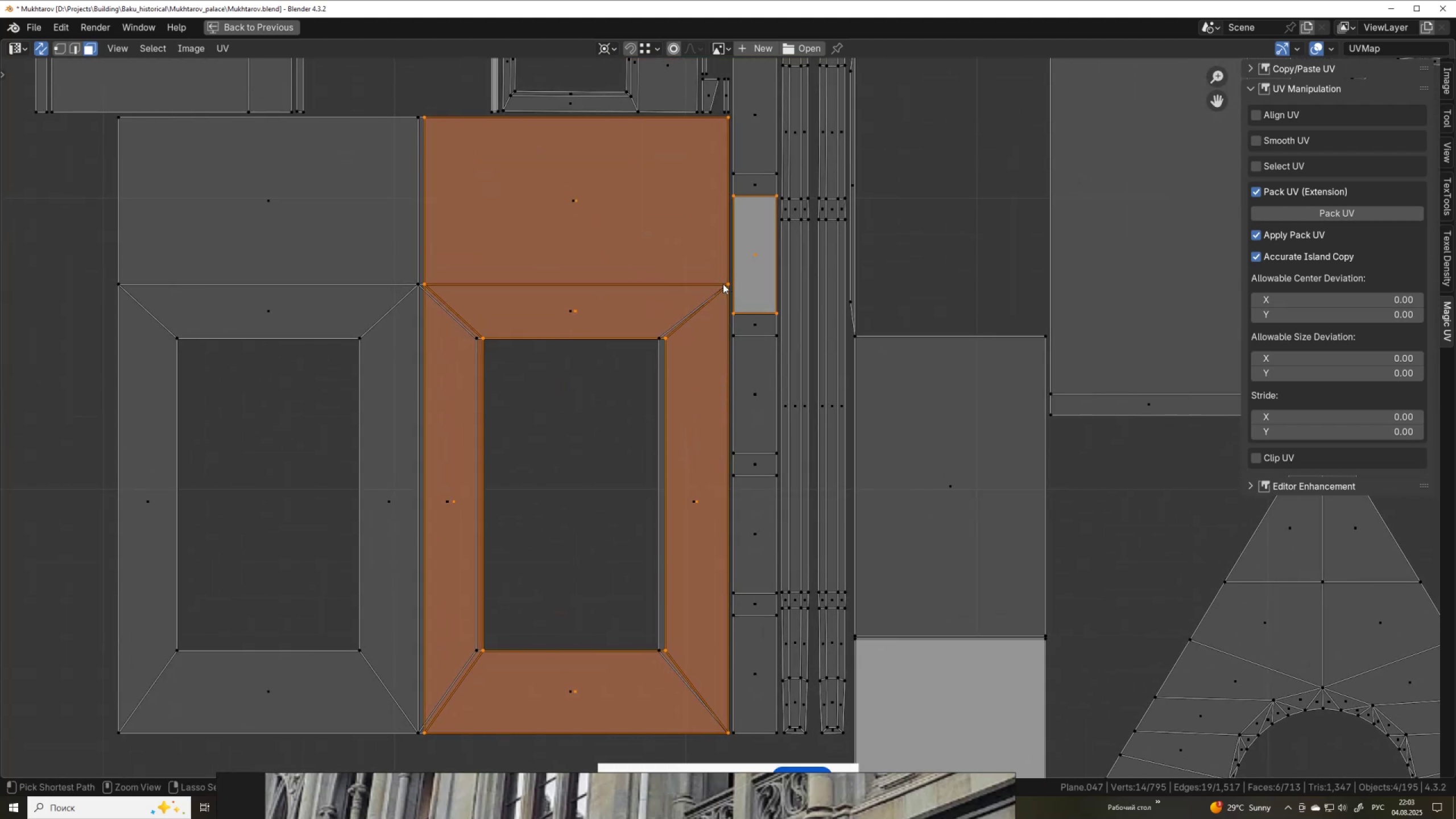 
key(Control+Z)
 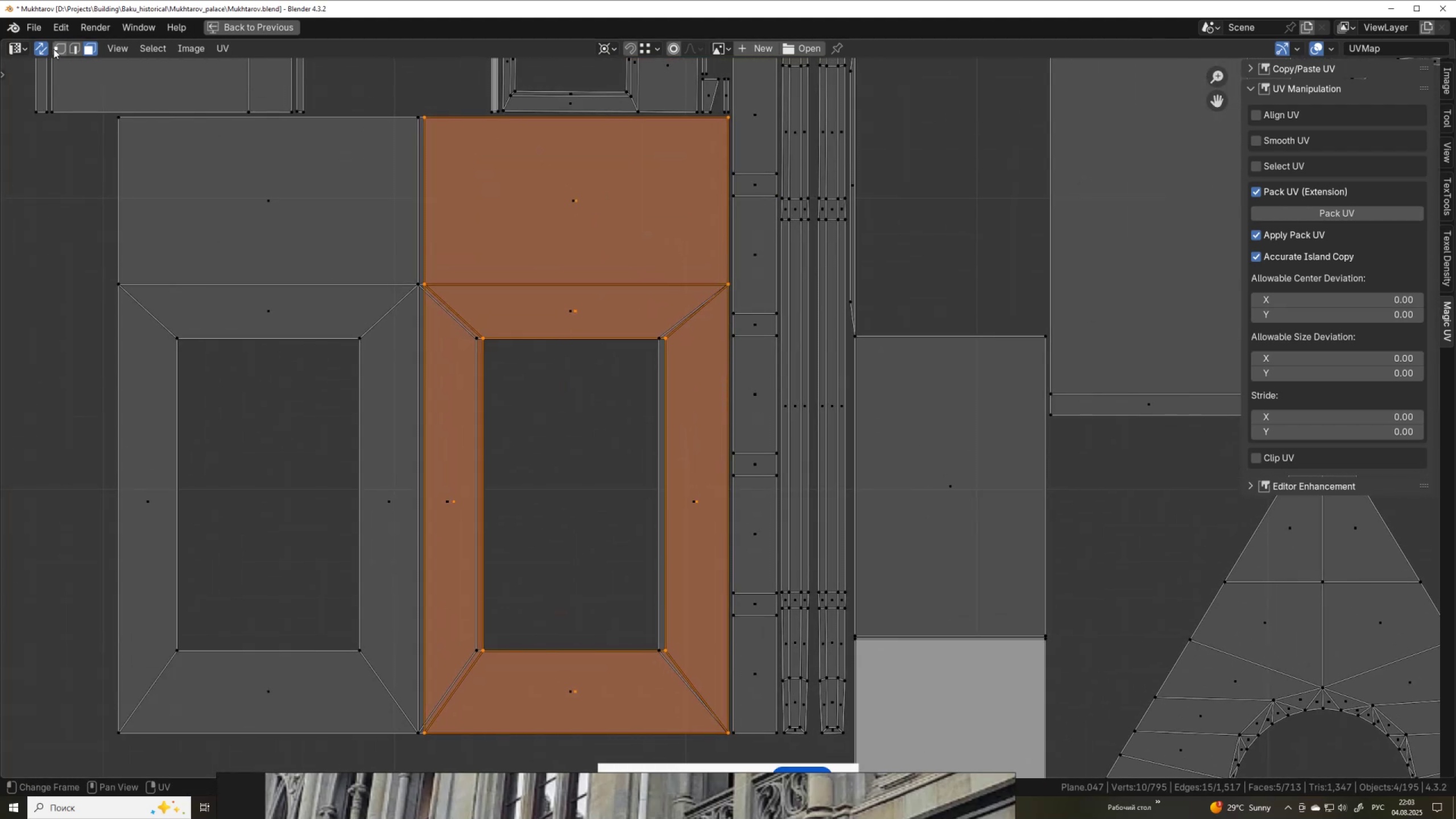 
left_click([54, 49])
 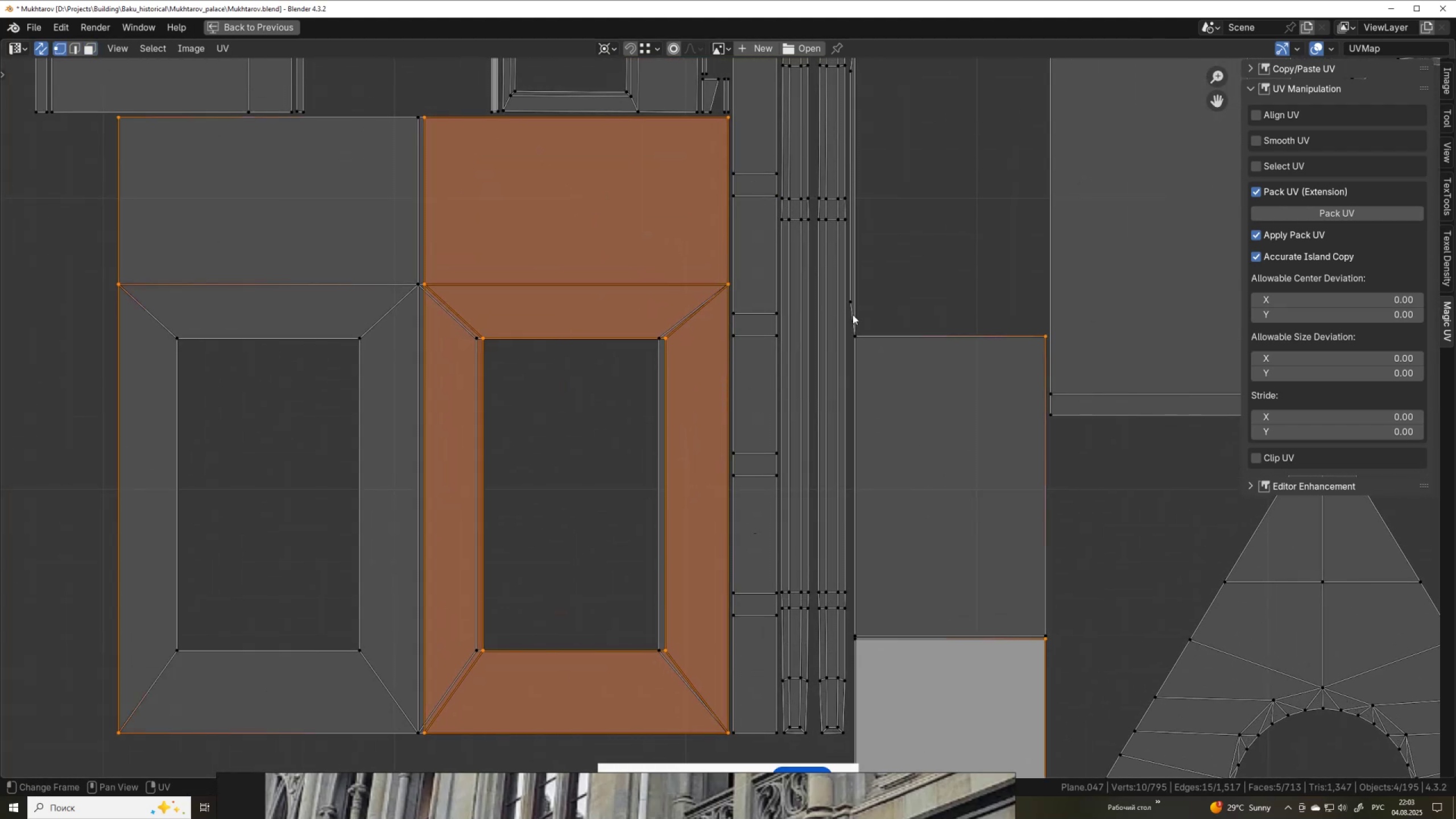 
hold_key(key=ShiftLeft, duration=0.9)
 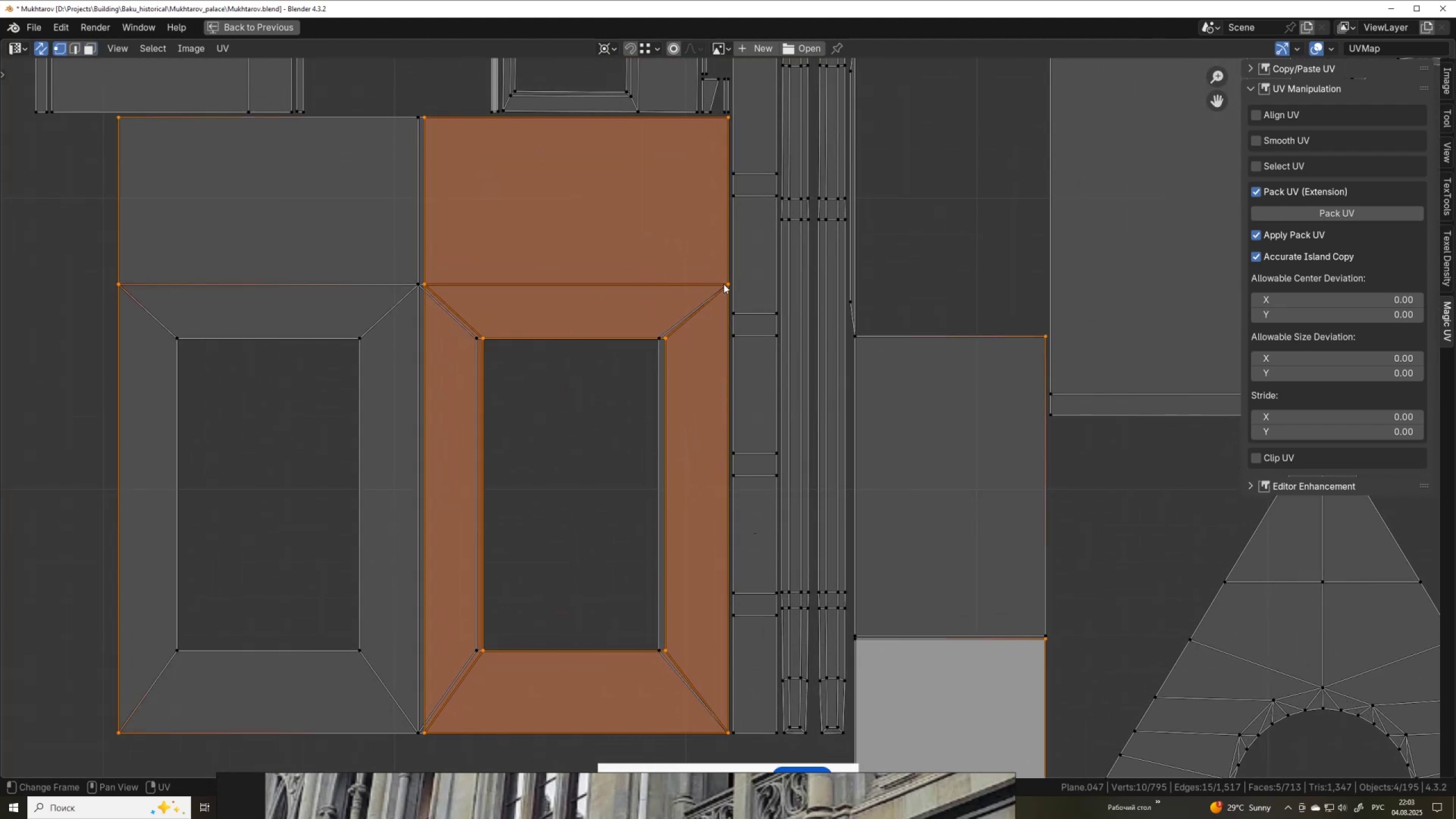 
scroll: coordinate [723, 284], scroll_direction: down, amount: 2.0
 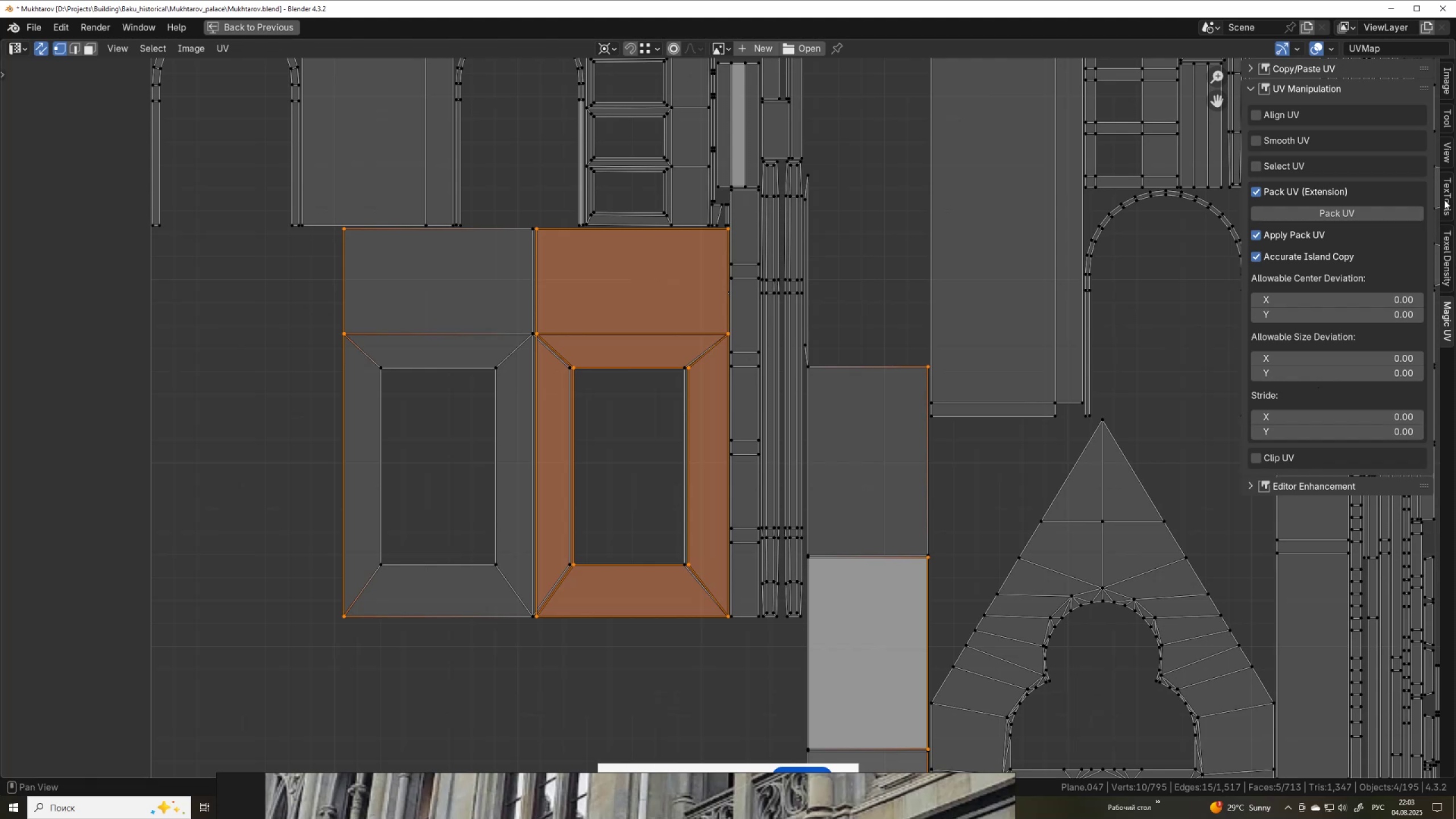 
left_click([1449, 238])
 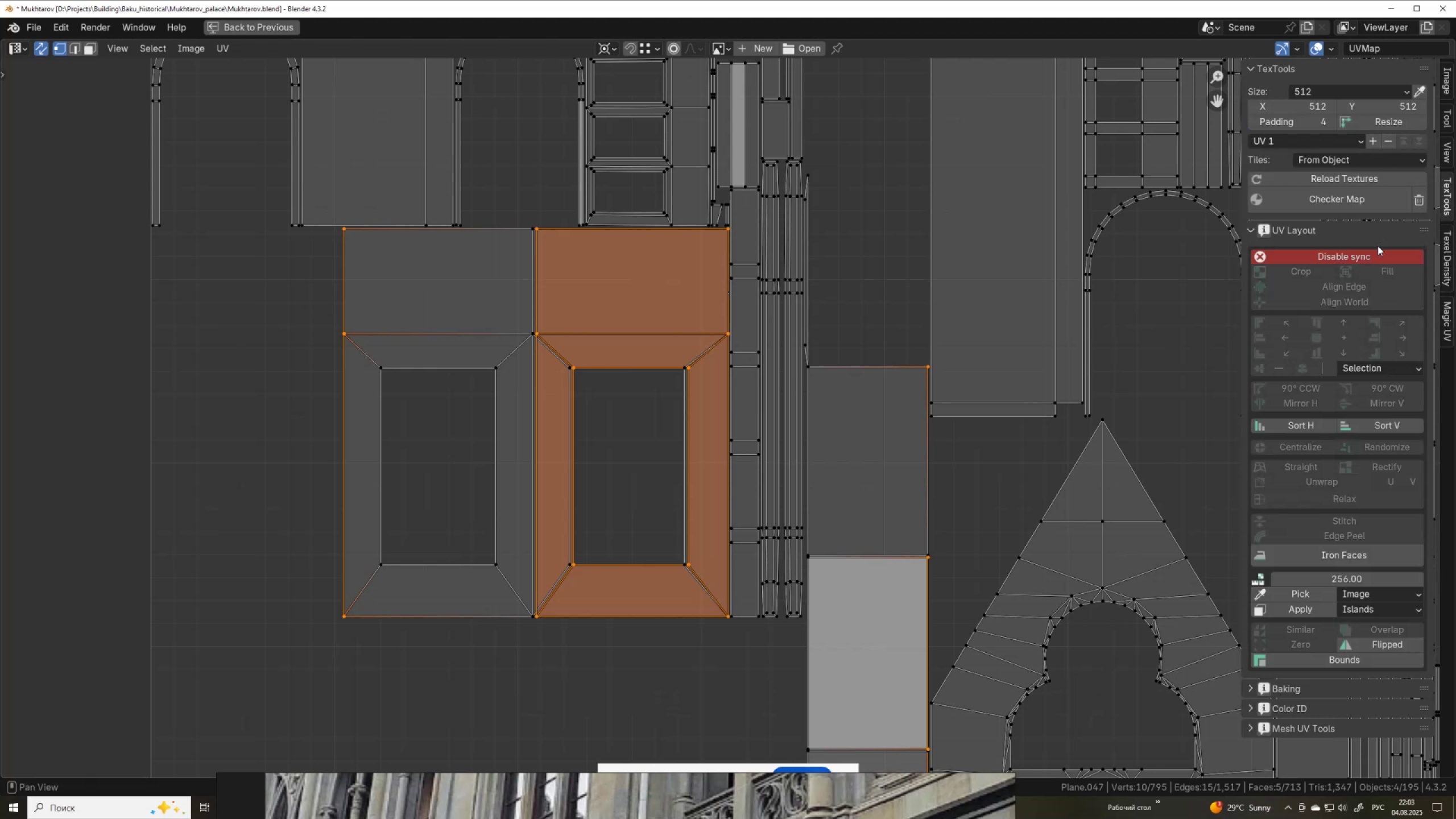 
left_click([1370, 258])
 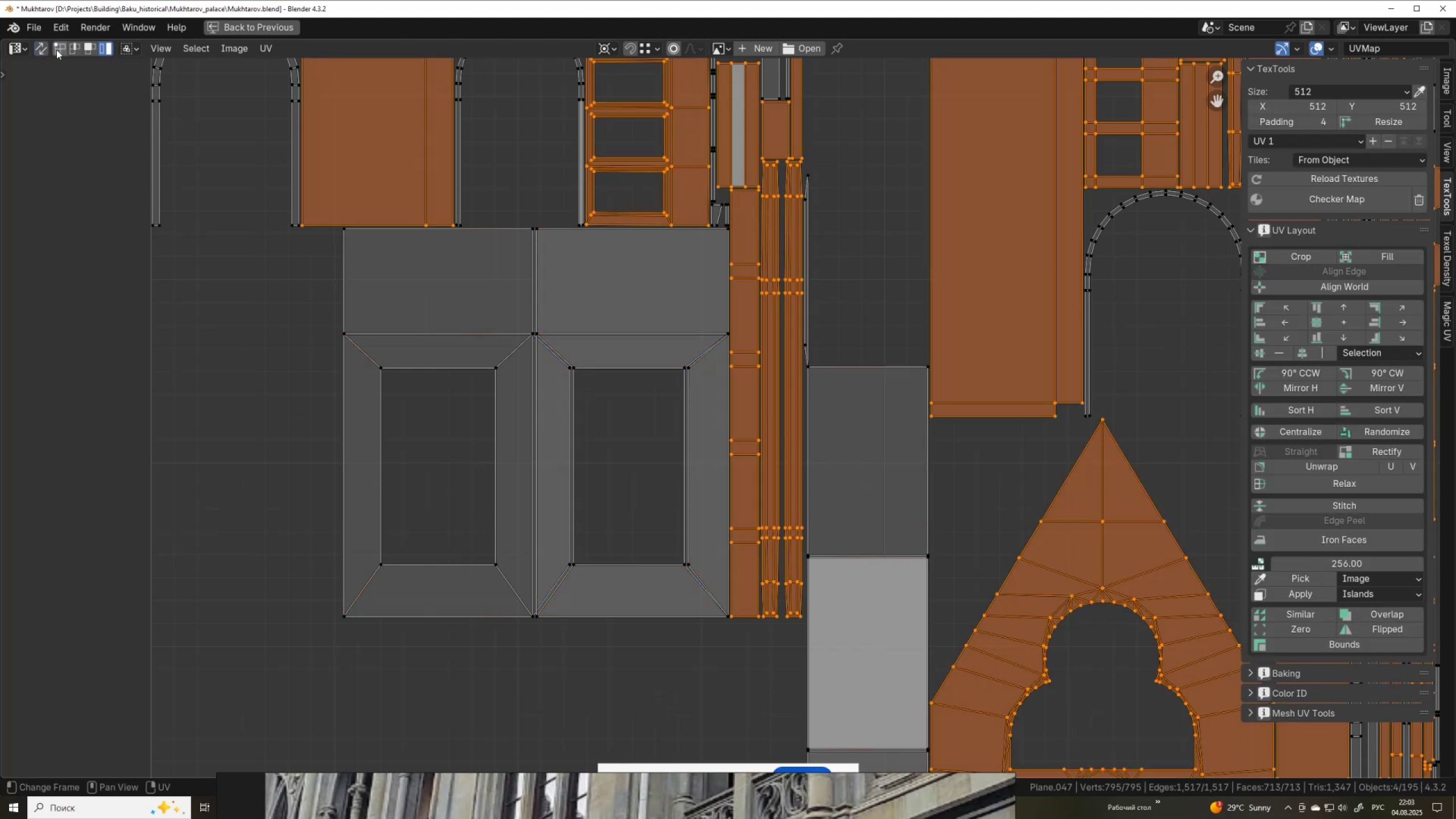 
left_click([63, 48])
 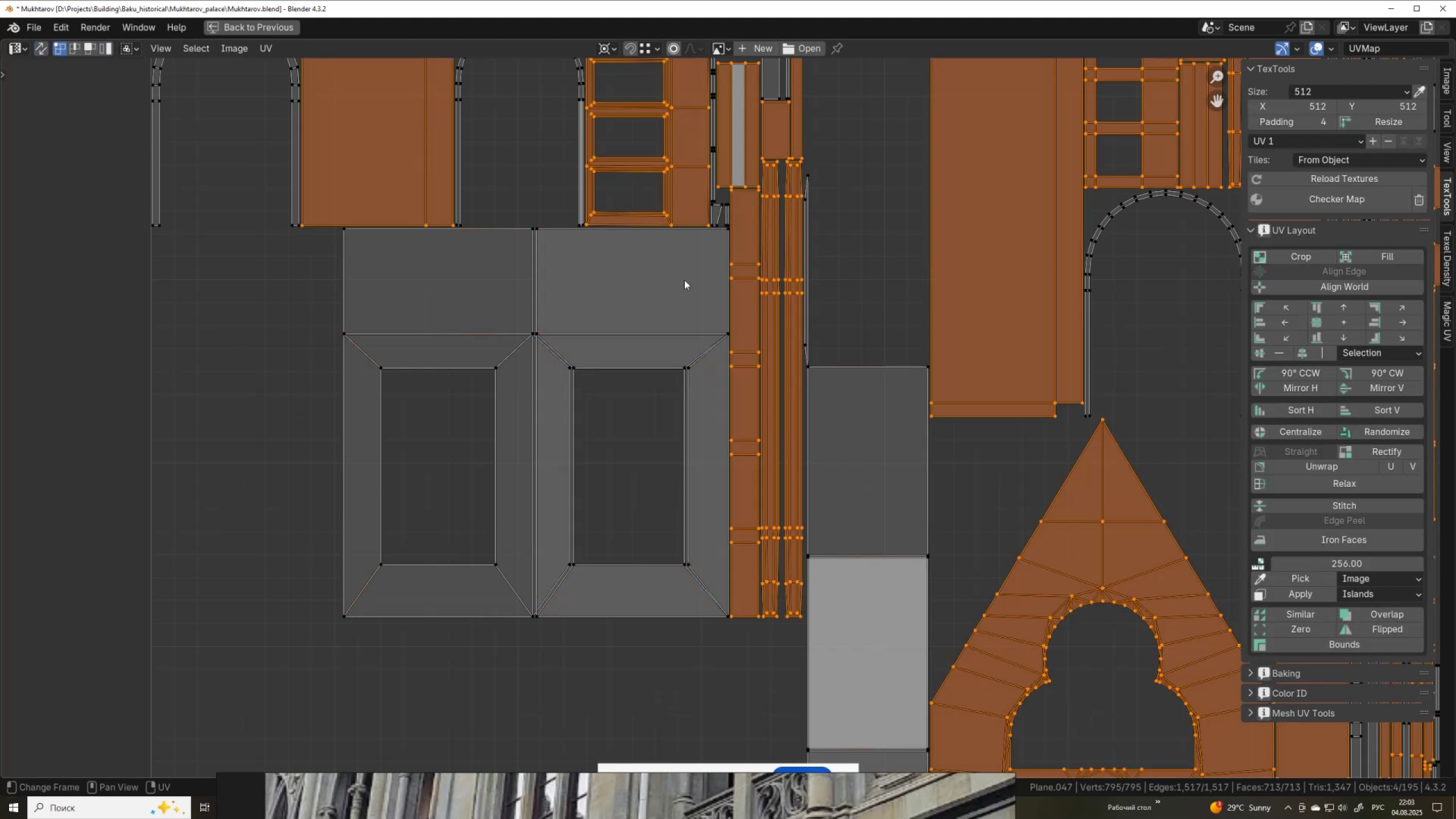 
hold_key(key=ShiftLeft, duration=0.41)
 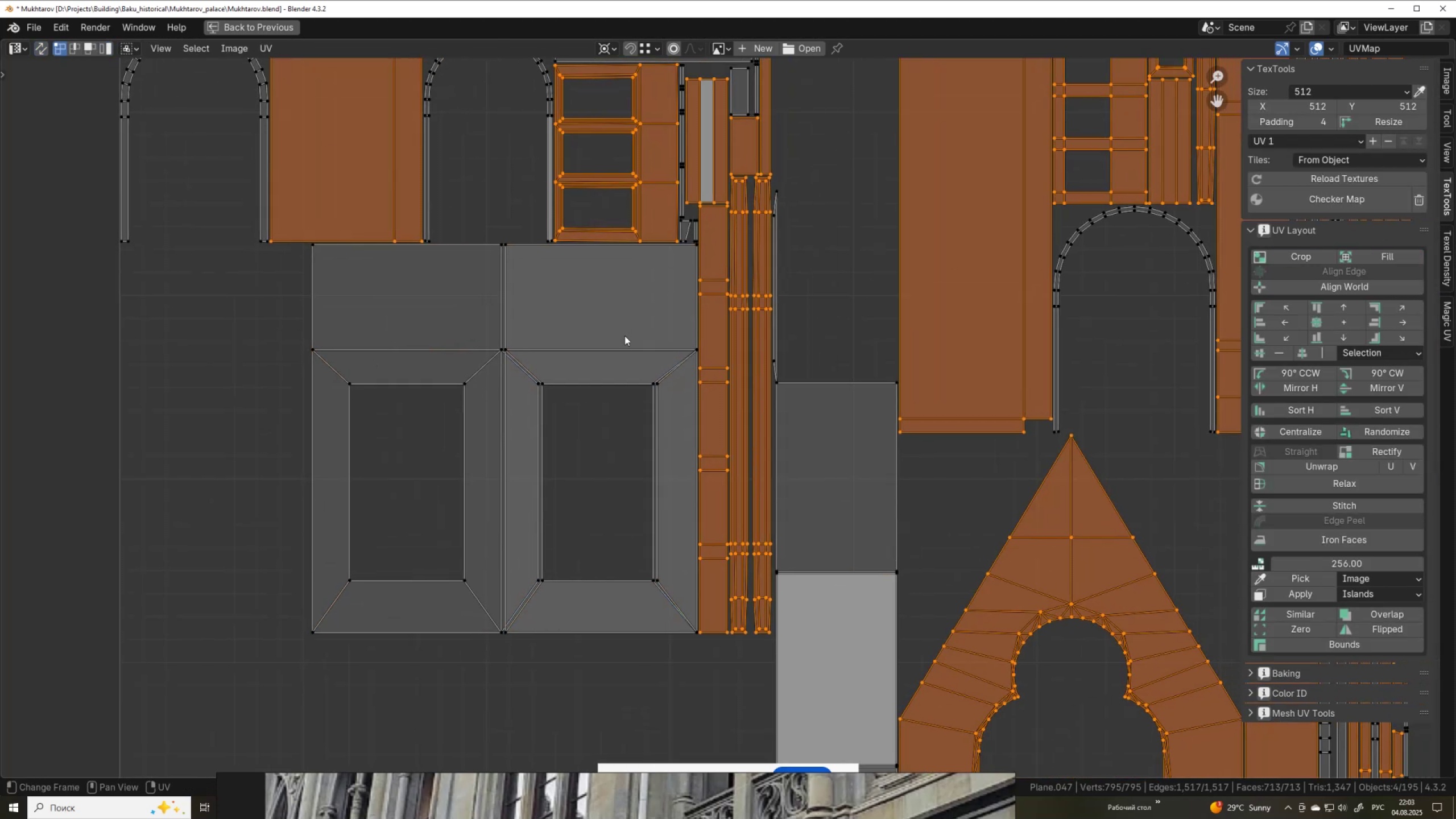 
scroll: coordinate [624, 336], scroll_direction: up, amount: 2.0
 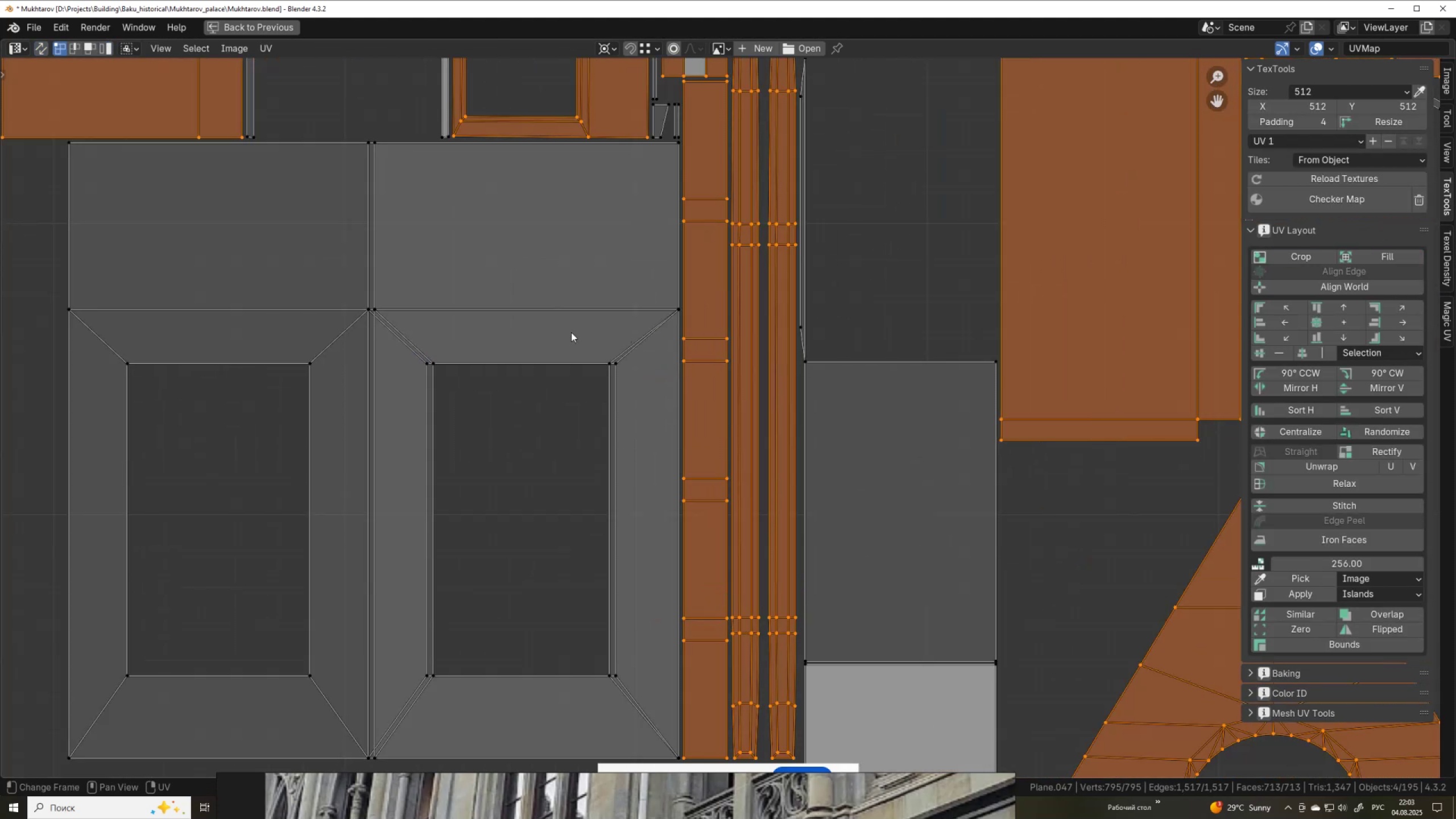 
scroll: coordinate [607, 325], scroll_direction: down, amount: 1.0
 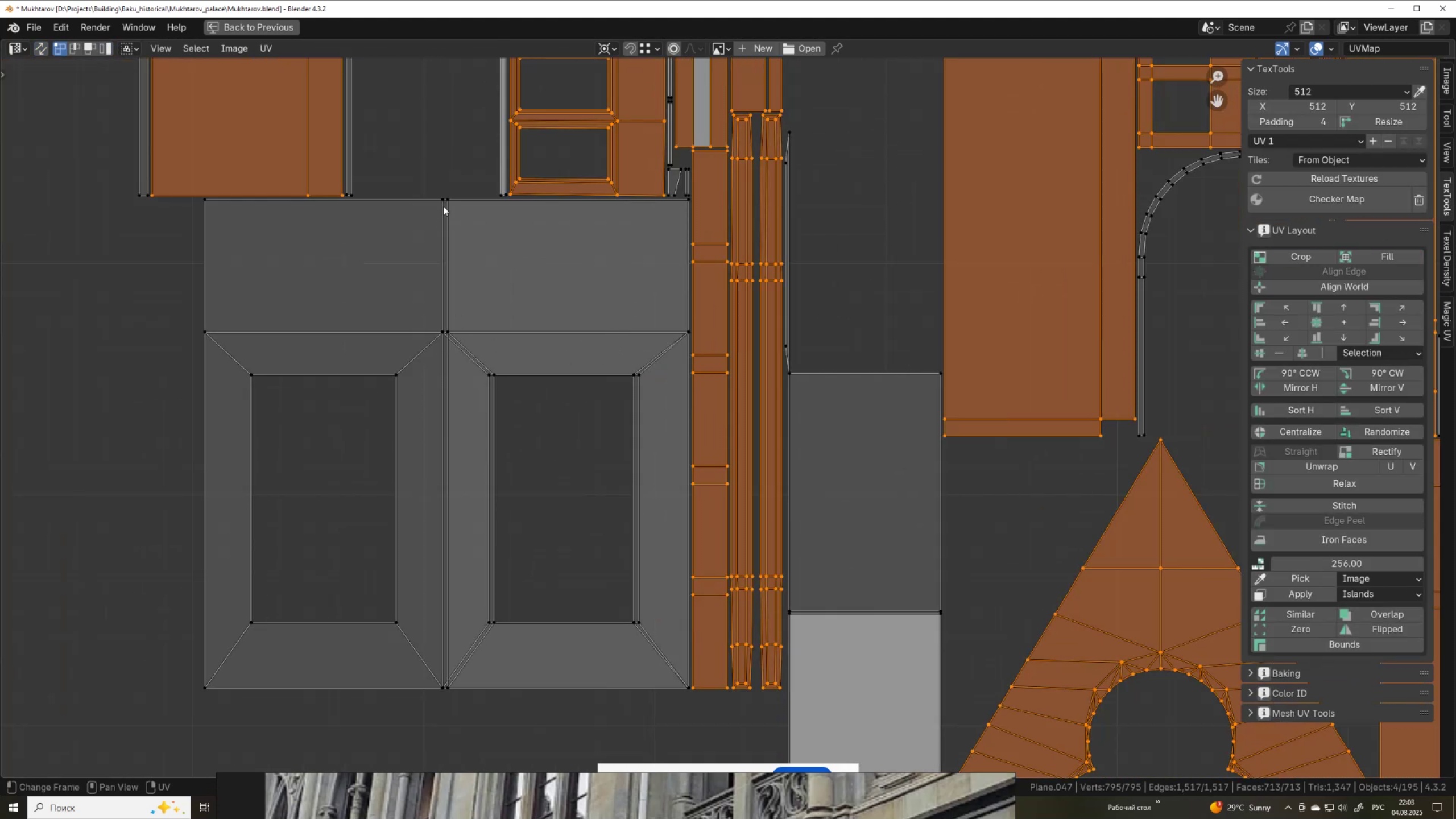 
left_click([449, 203])
 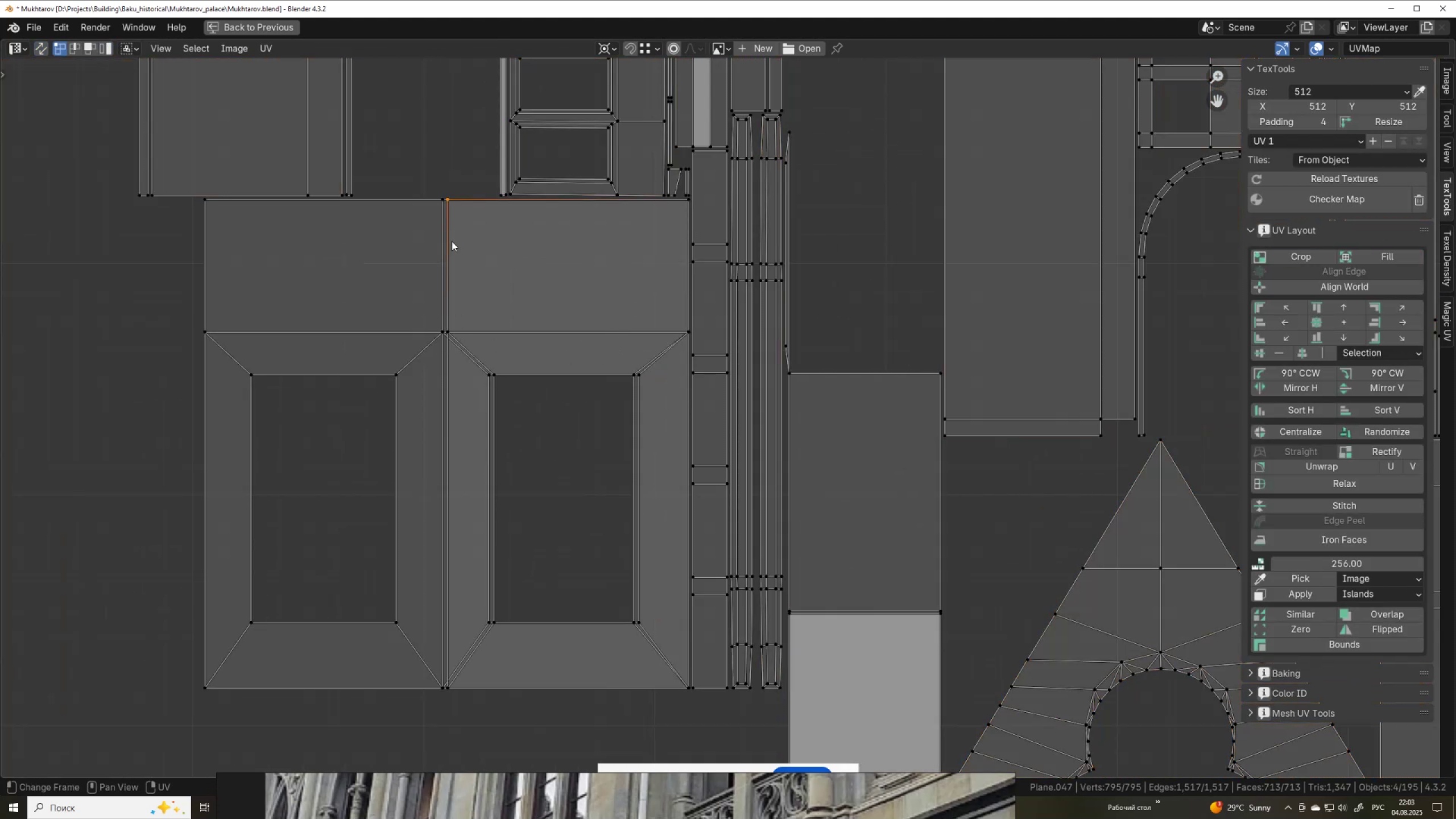 
hold_key(key=ShiftLeft, duration=1.53)
left_click([454, 330])
 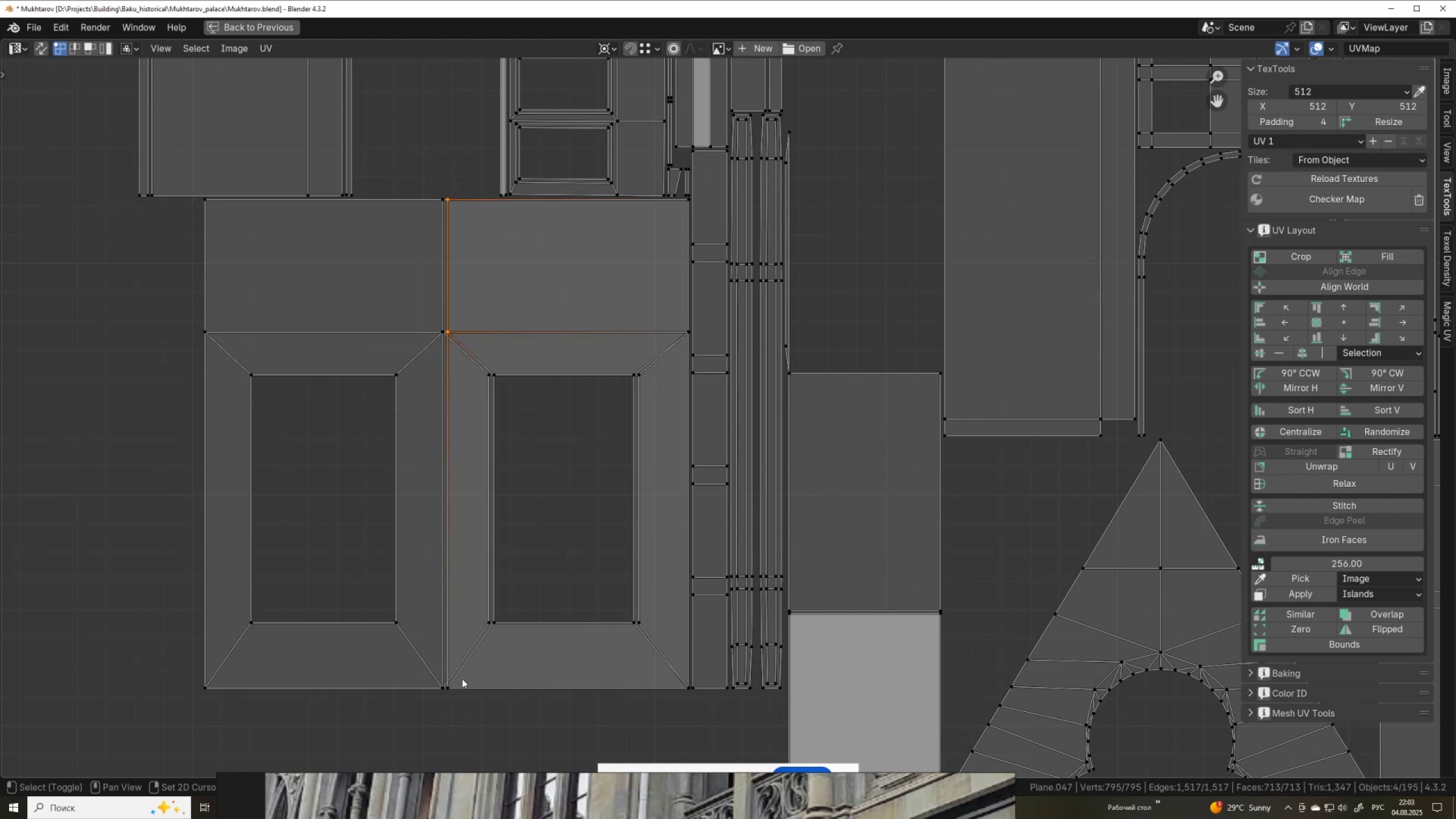 
hold_key(key=ShiftLeft, duration=1.52)
left_click([492, 623])
 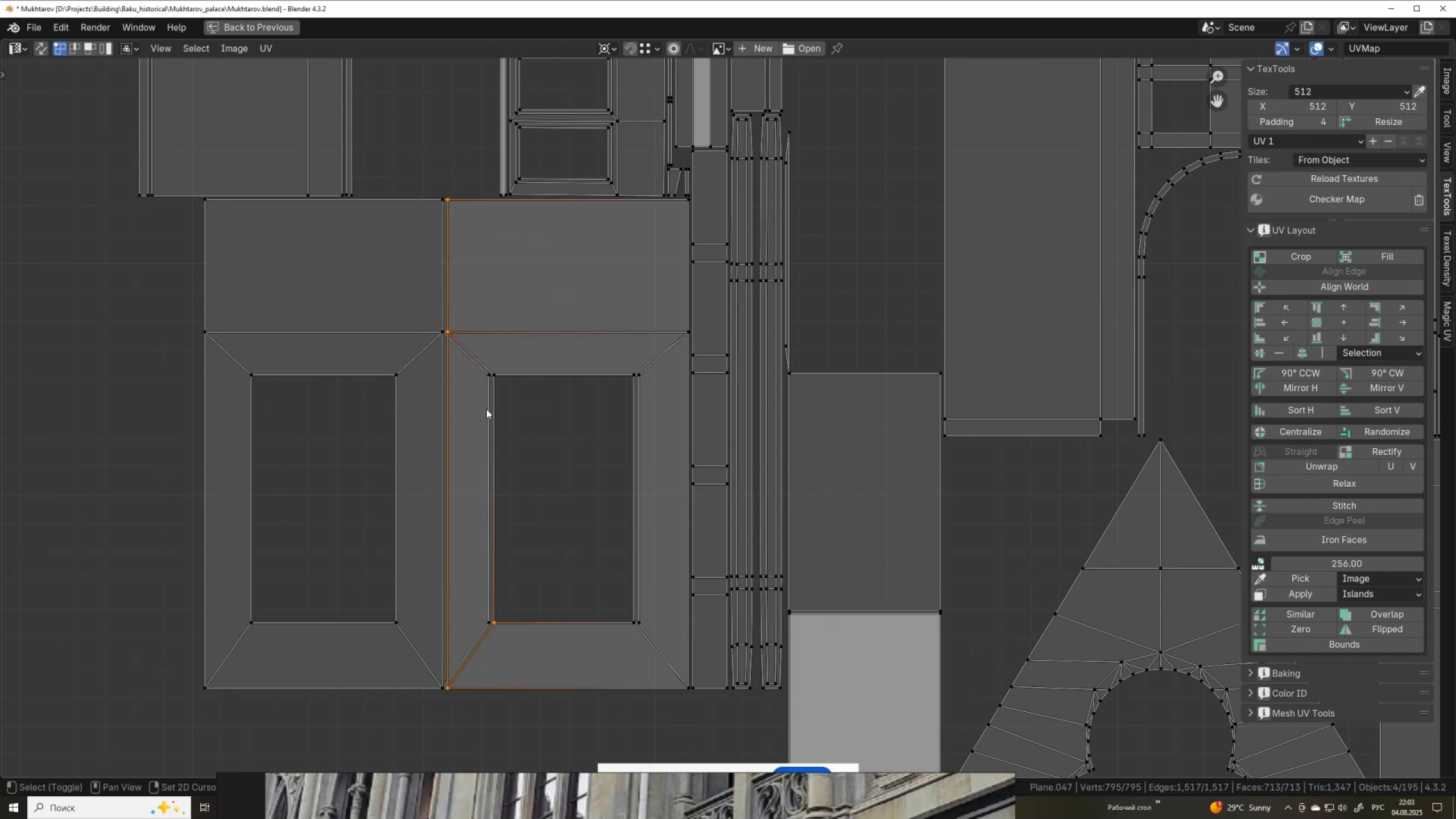 
hold_key(key=ShiftLeft, duration=1.51)
left_click([498, 379])
 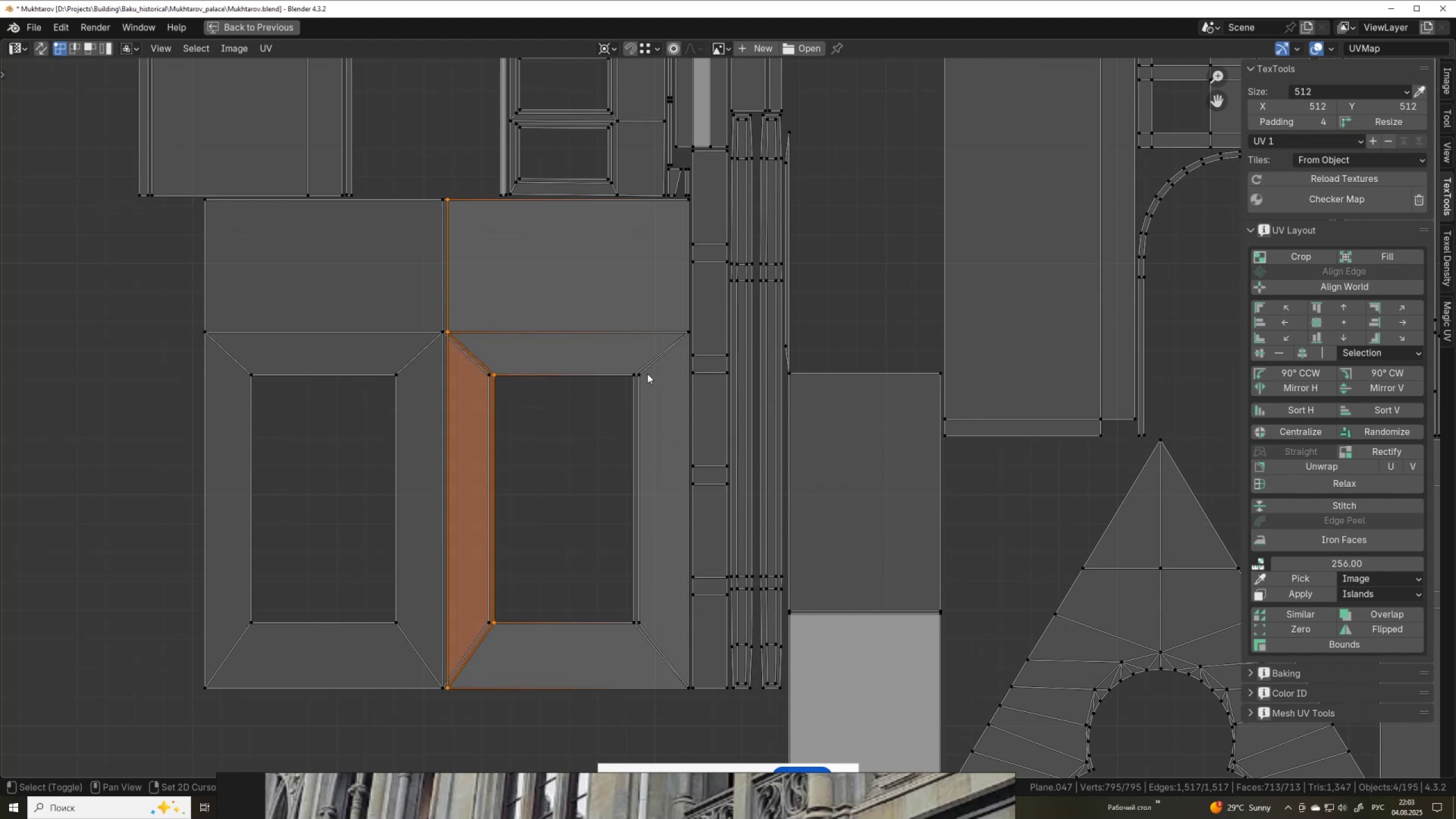 
left_click([647, 374])
 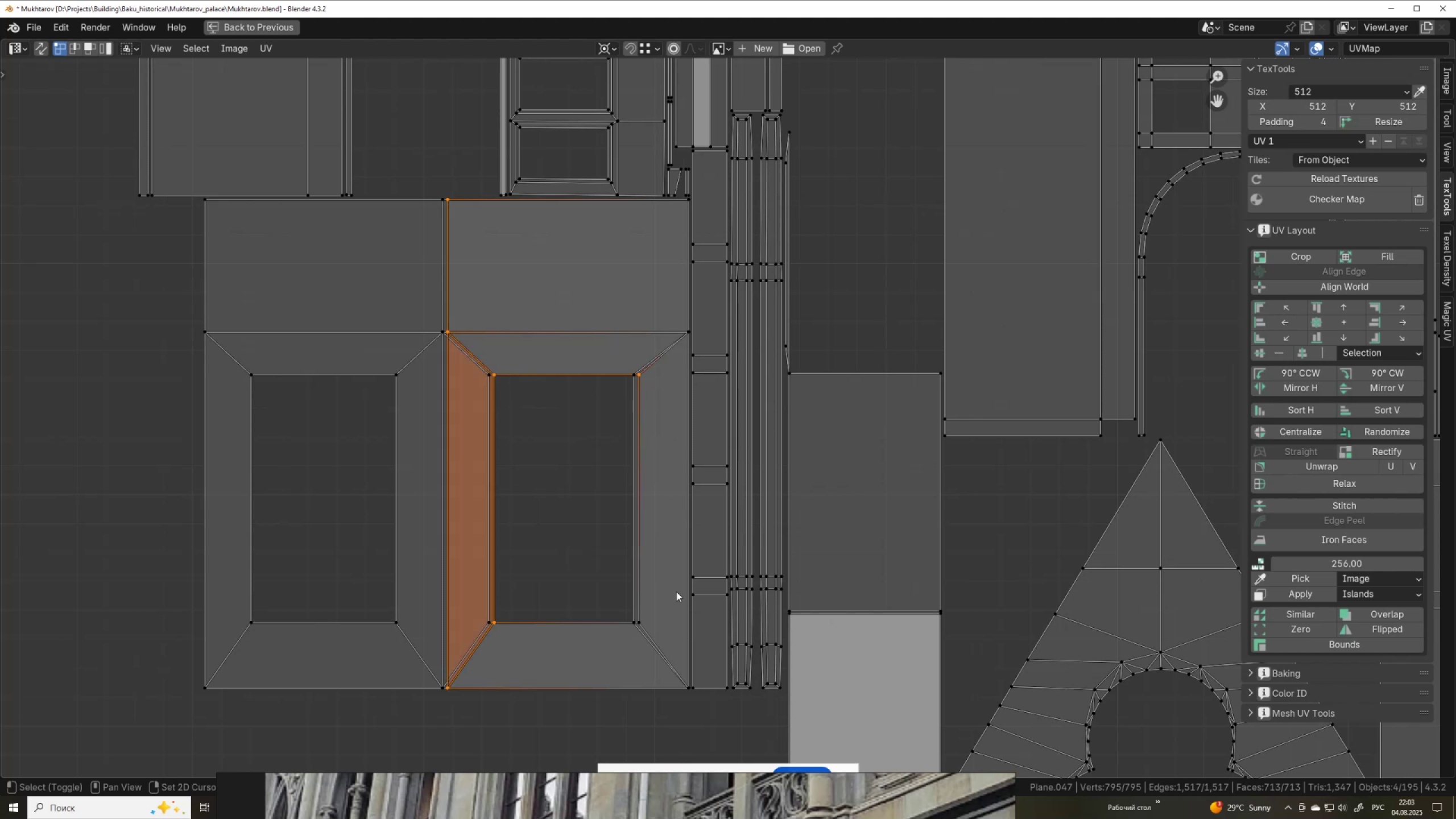 
hold_key(key=ShiftLeft, duration=1.53)
 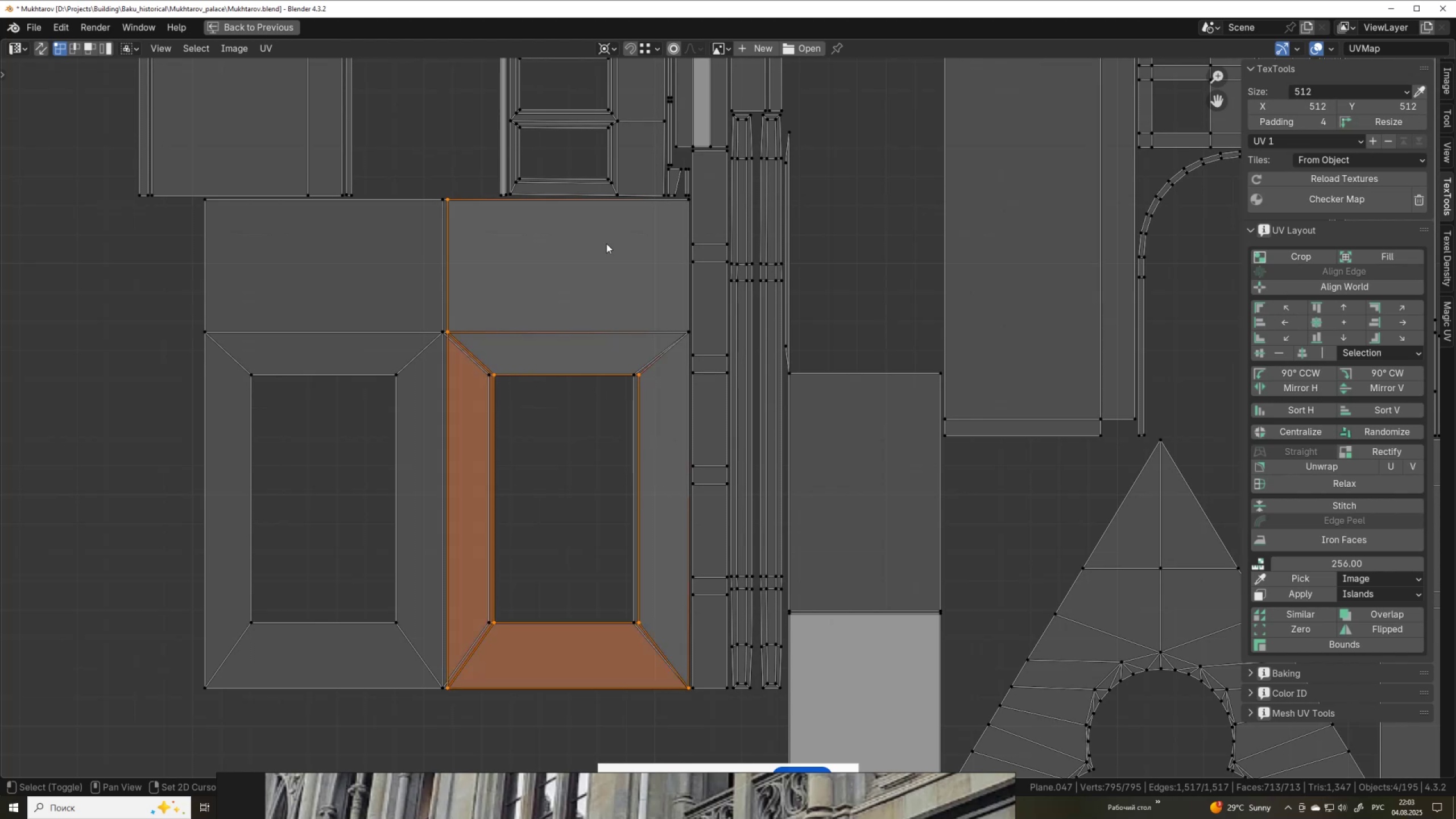 
hold_key(key=ShiftLeft, duration=1.47)
left_click([688, 686])
 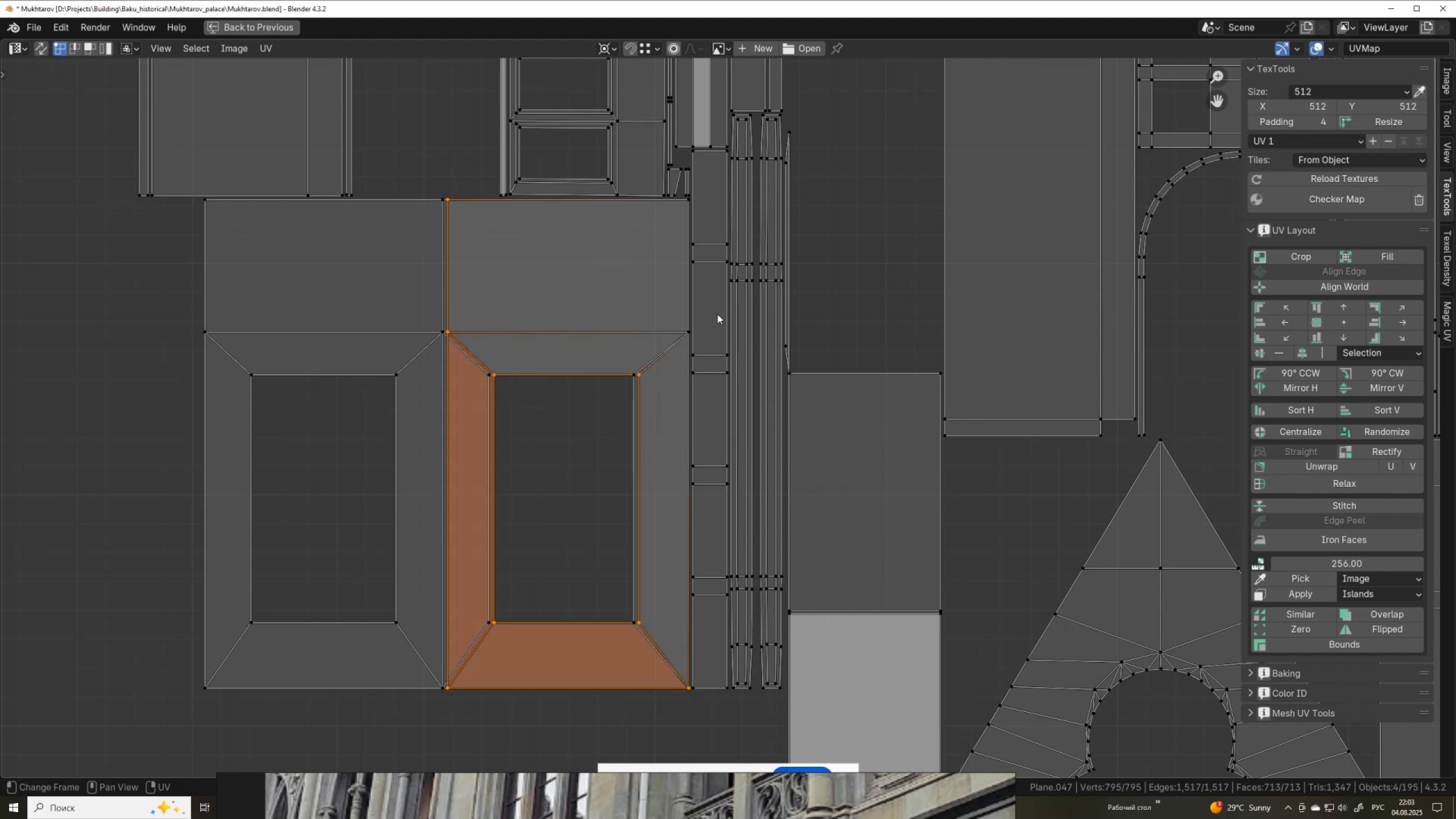 
left_click([609, 42])
 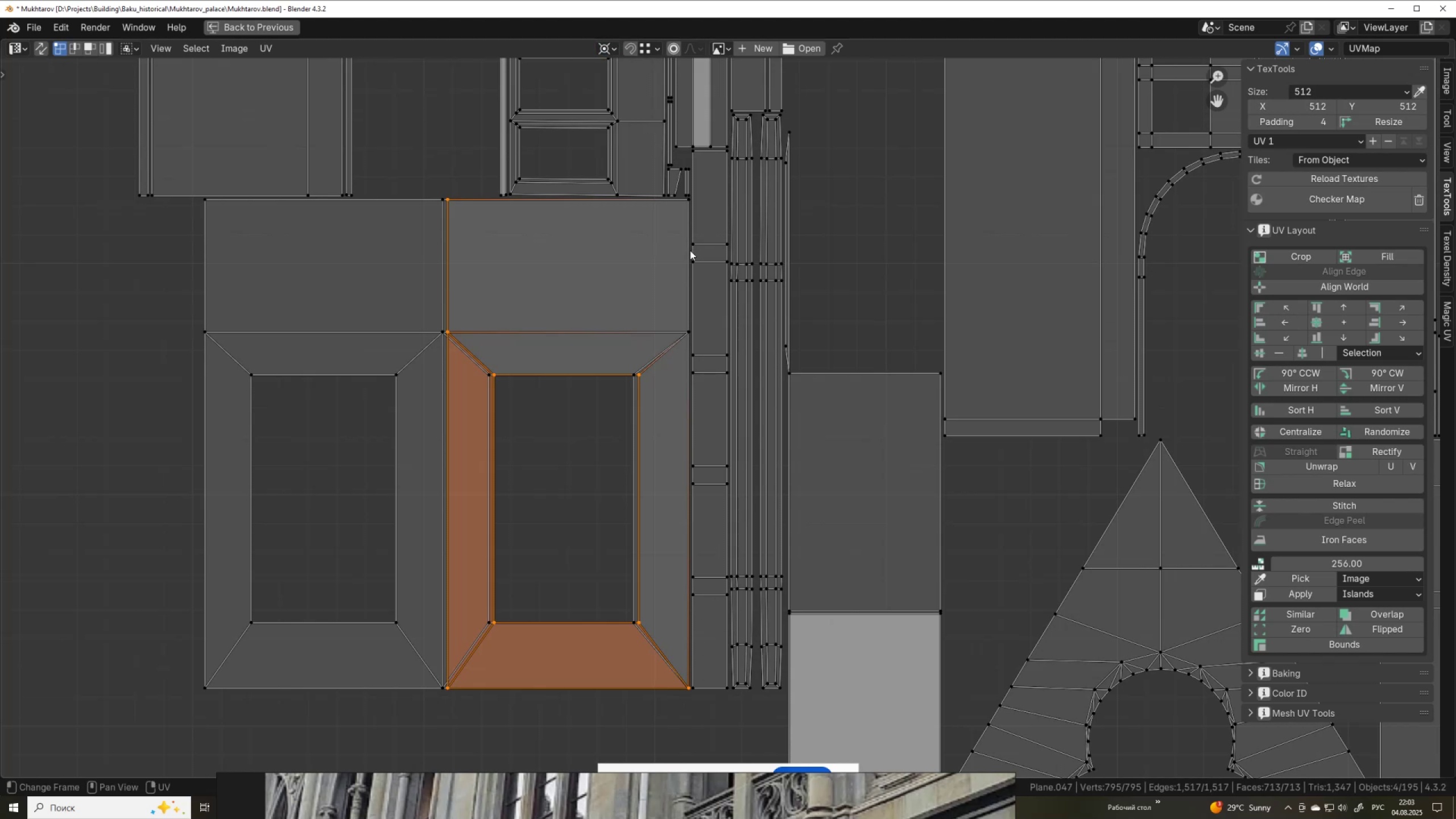 
left_click([690, 201])
 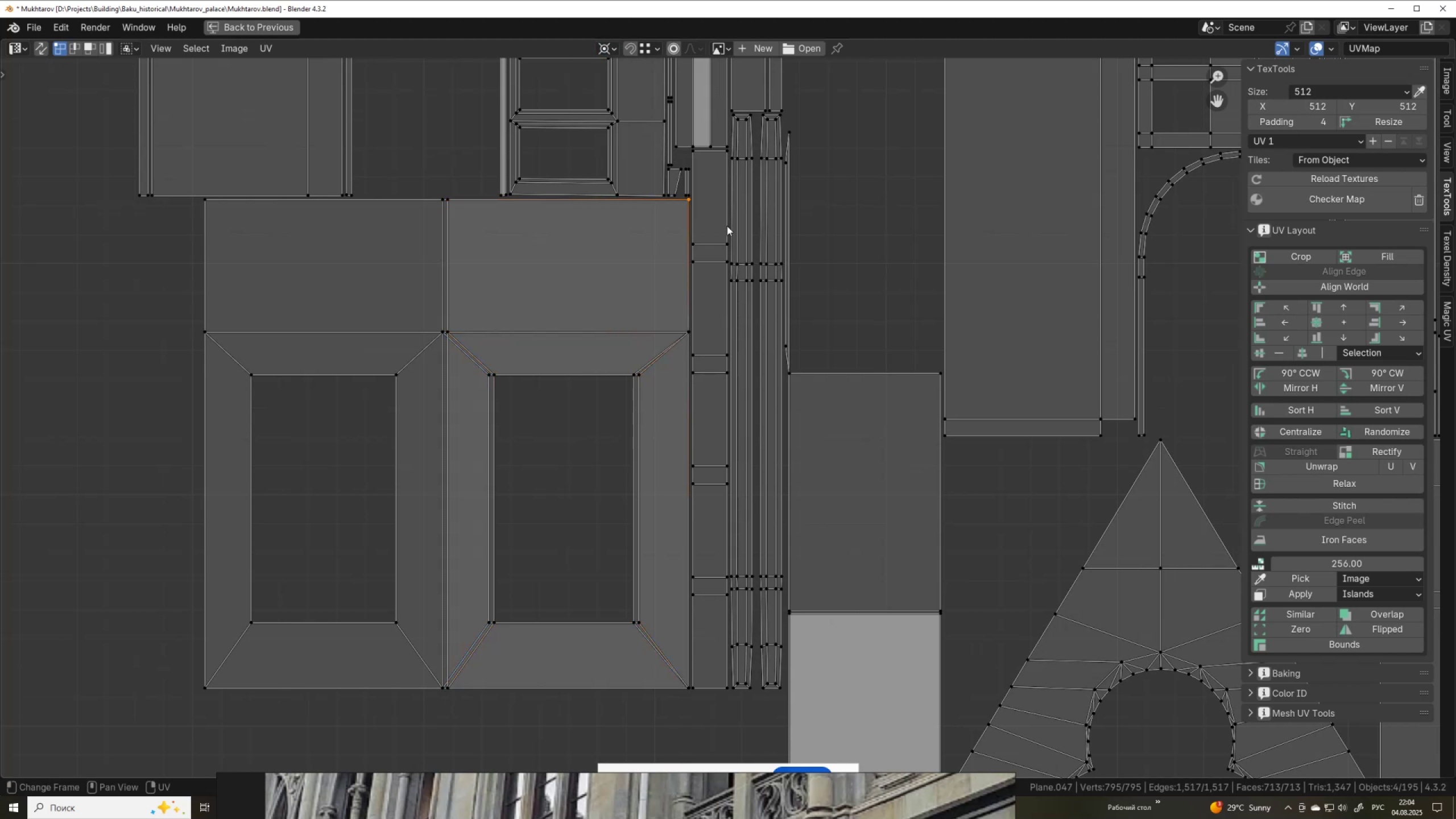 
hold_key(key=ShiftLeft, duration=1.66)
 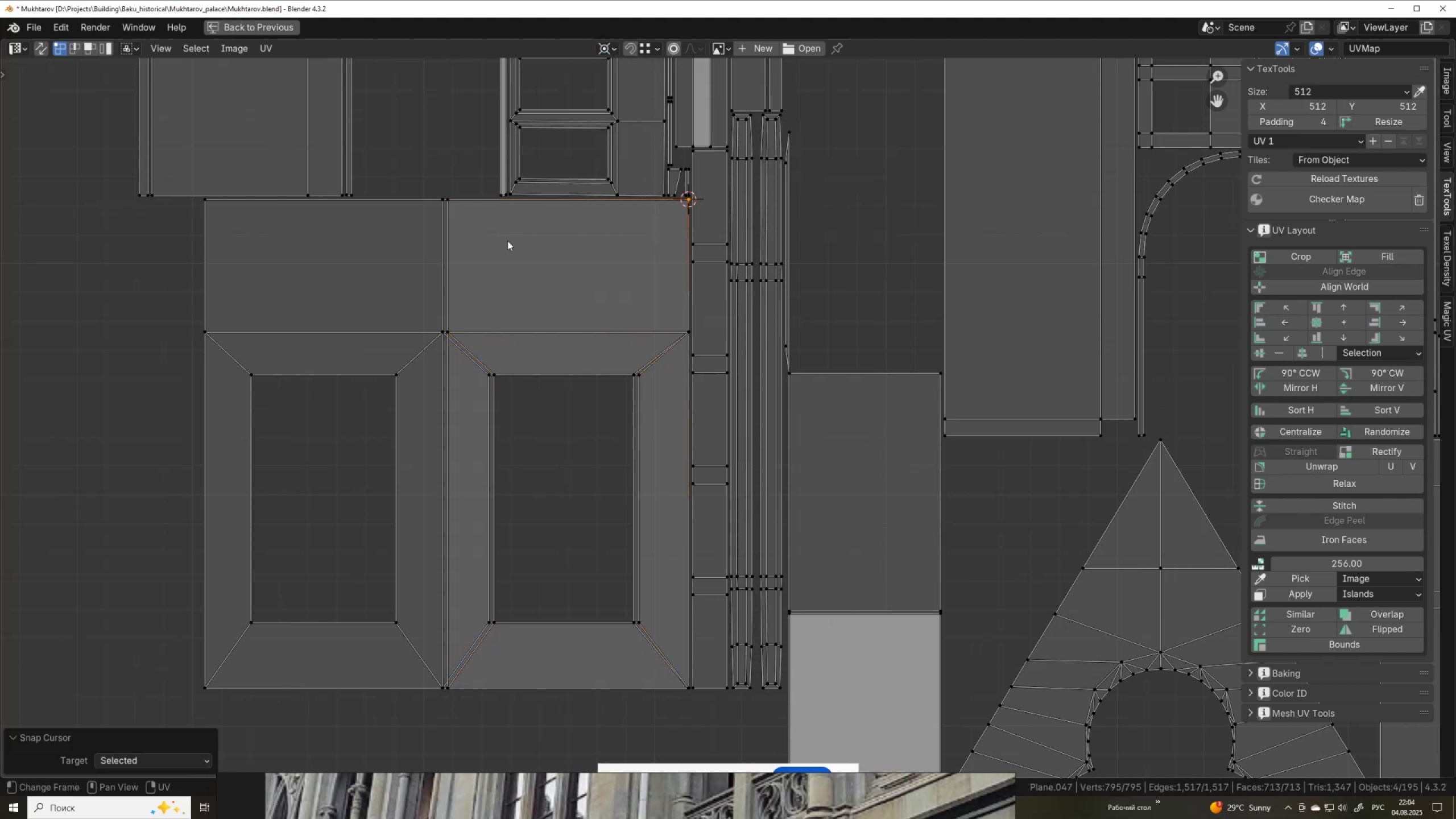 
hold_key(key=S, duration=0.83)
 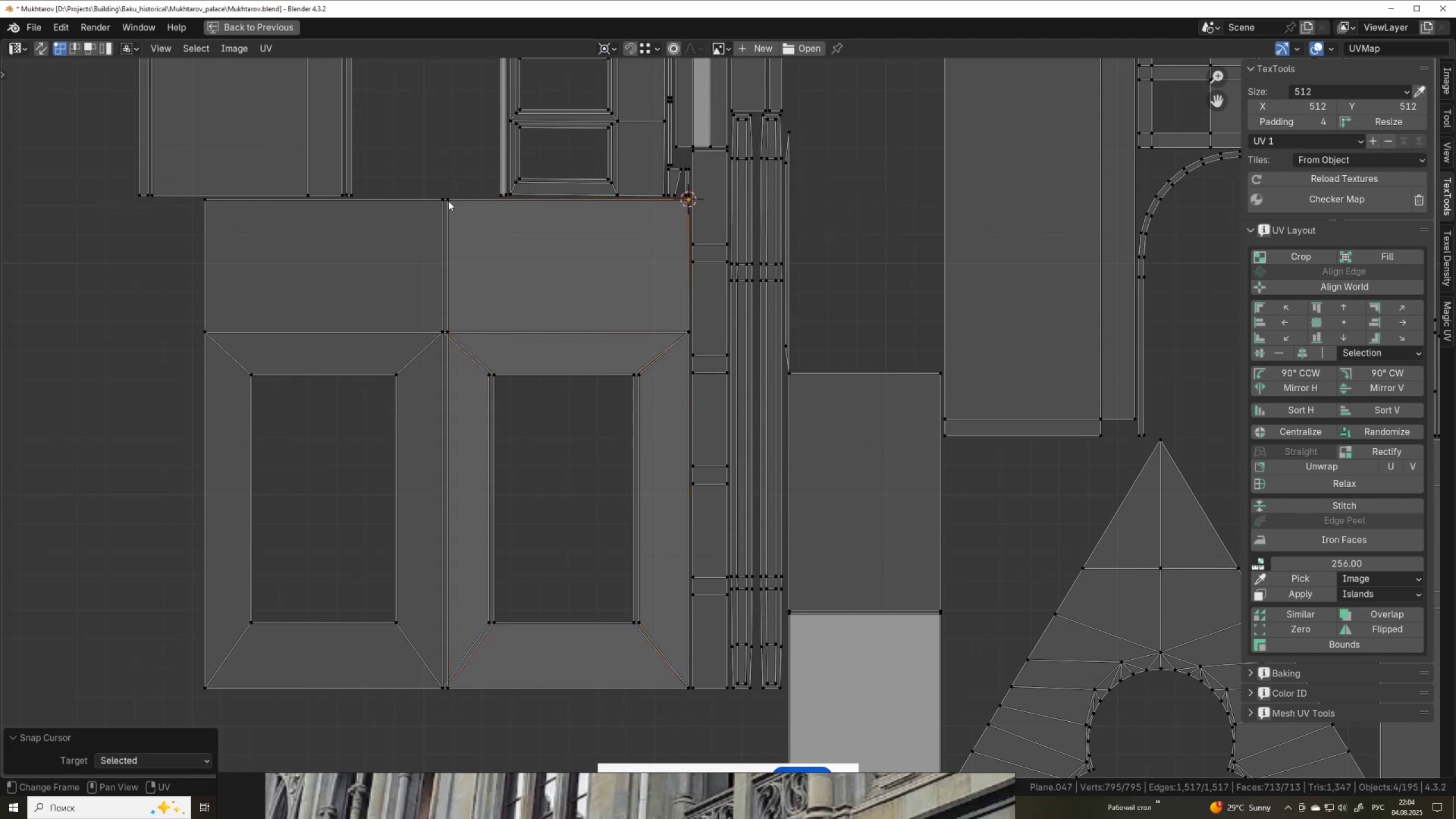 
left_click([448, 200])
 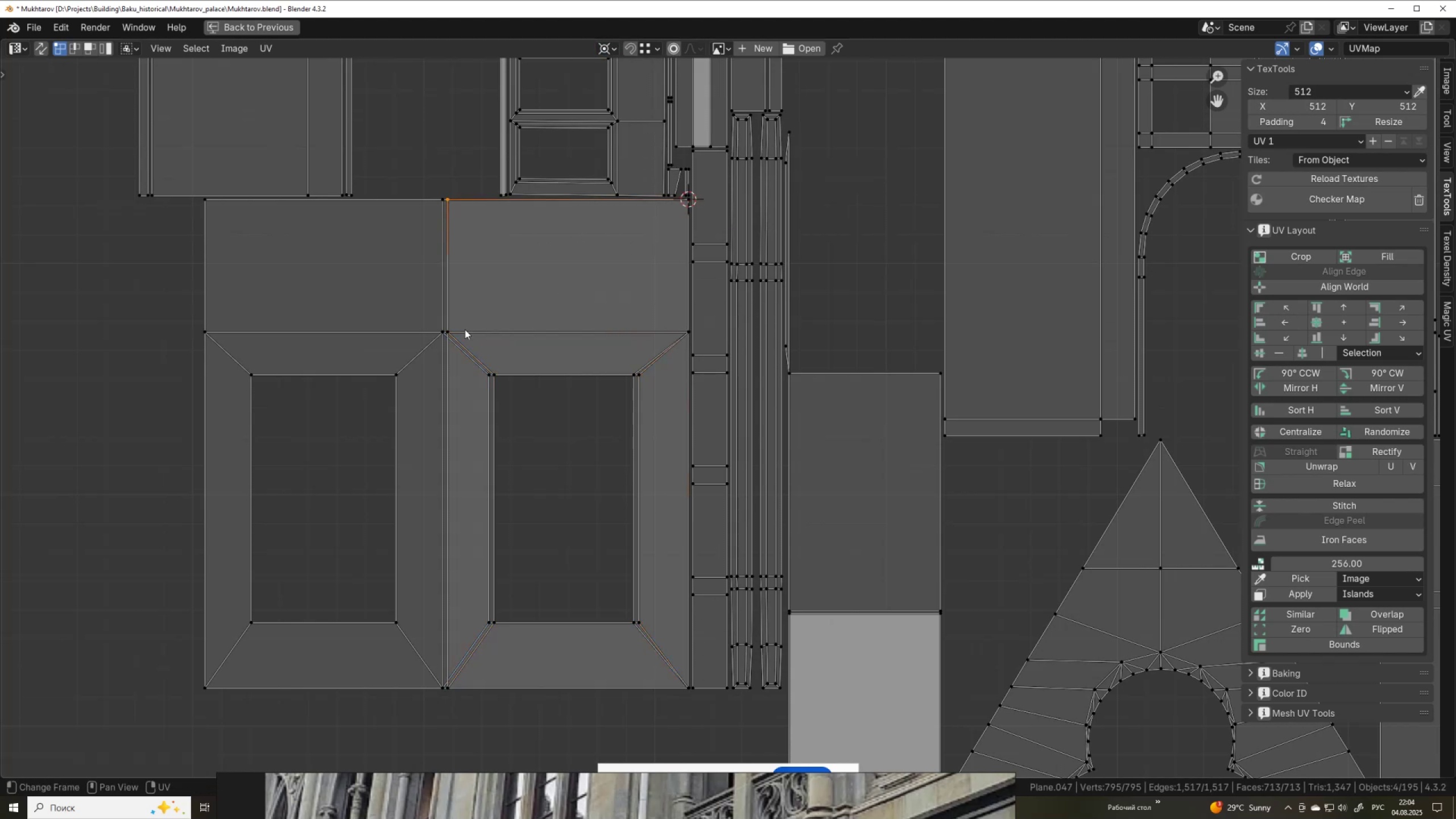 
hold_key(key=ShiftLeft, duration=1.5)
left_click([448, 329])
 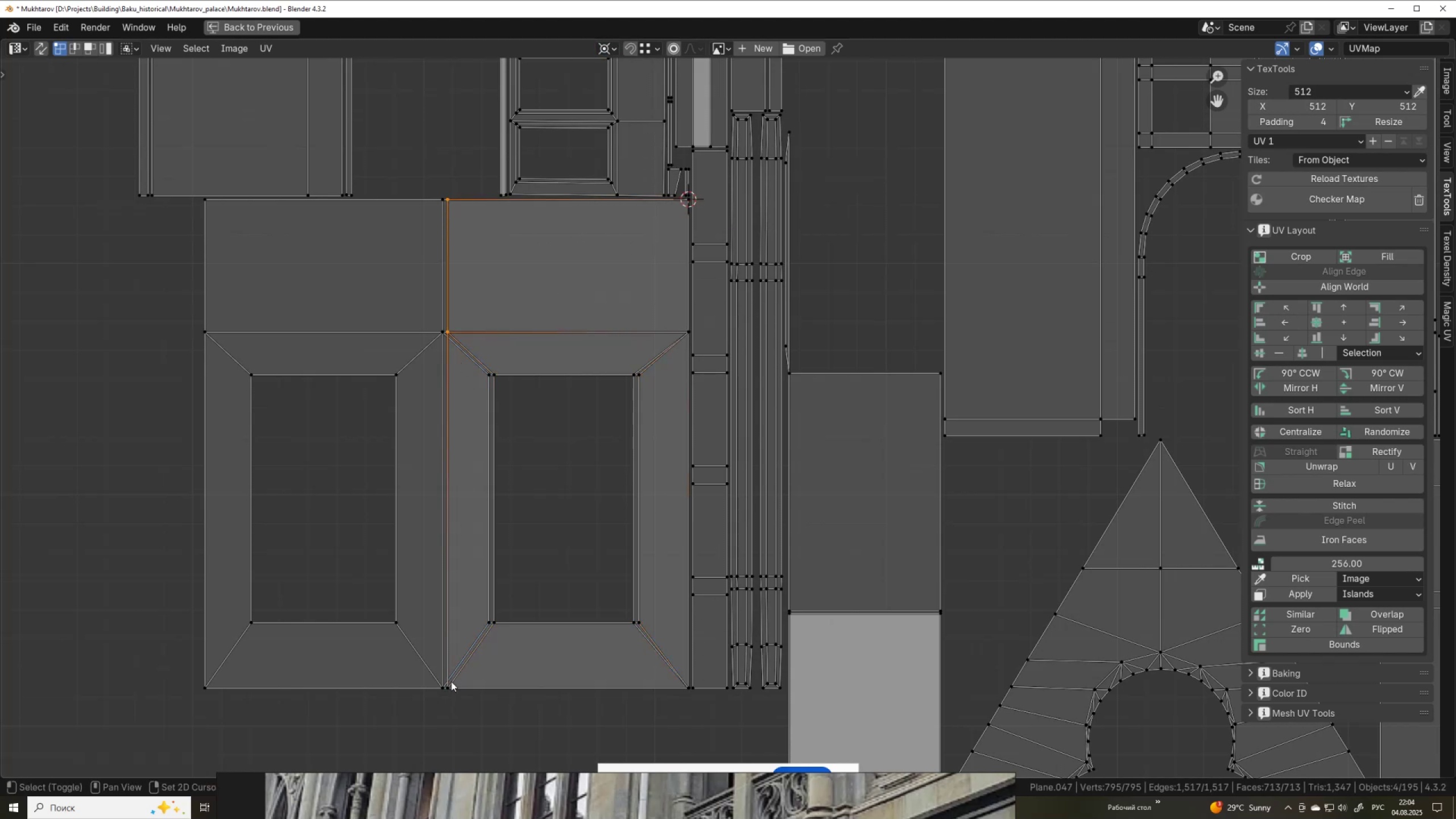 
left_click([451, 682])
 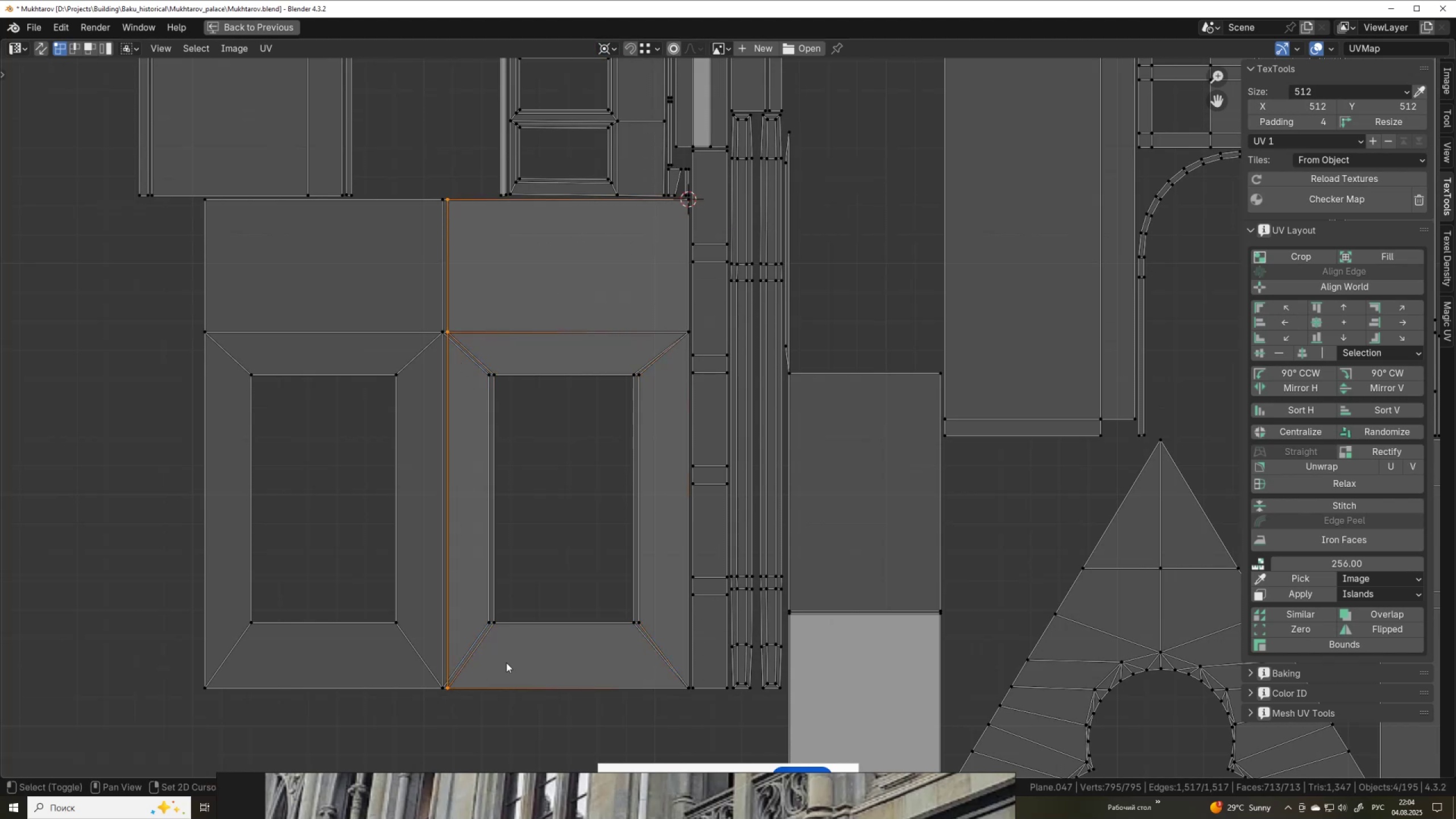 
hold_key(key=ShiftLeft, duration=1.5)
left_click([500, 379])
 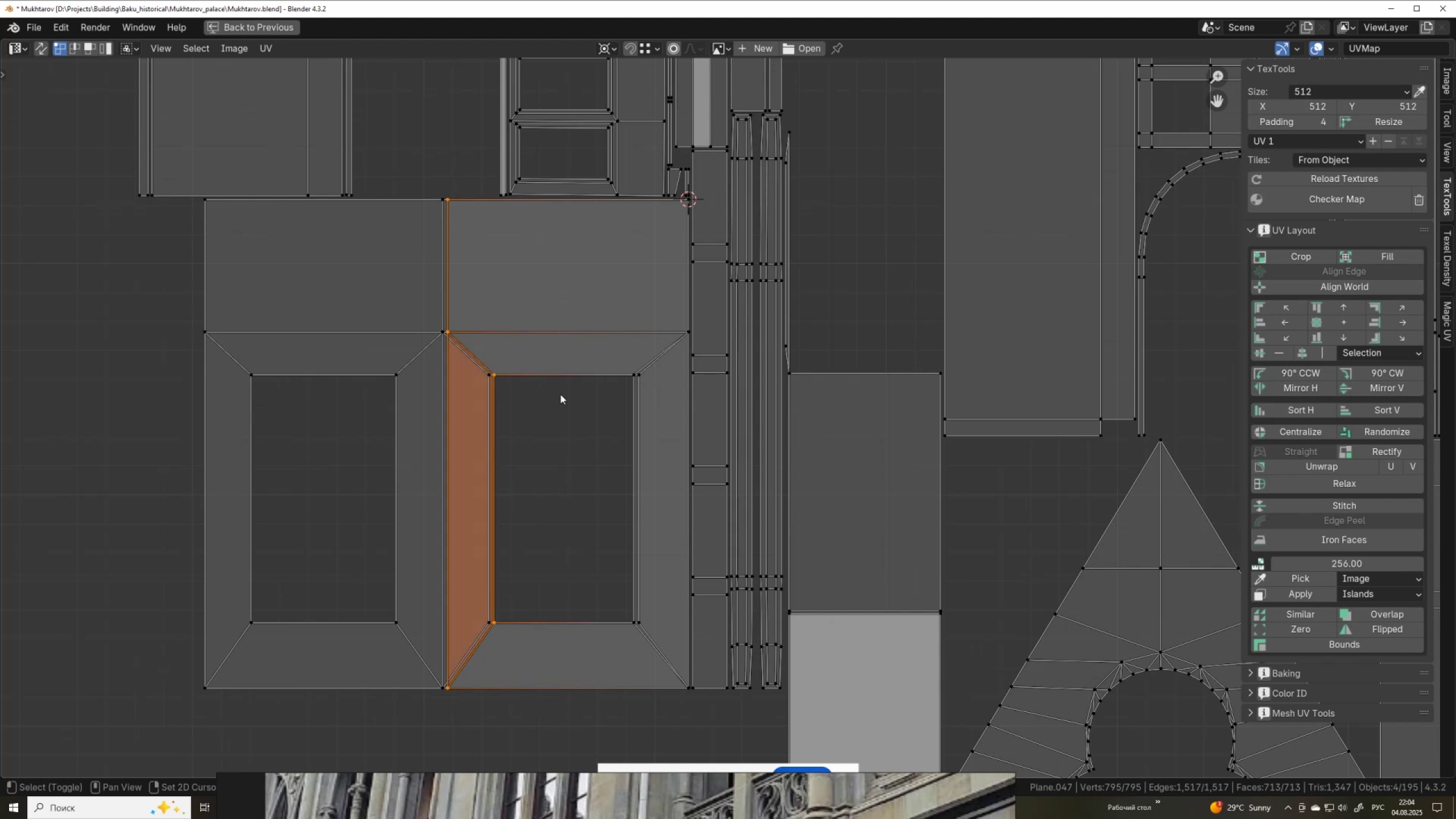 
hold_key(key=ShiftLeft, duration=1.53)
left_click([640, 377])
 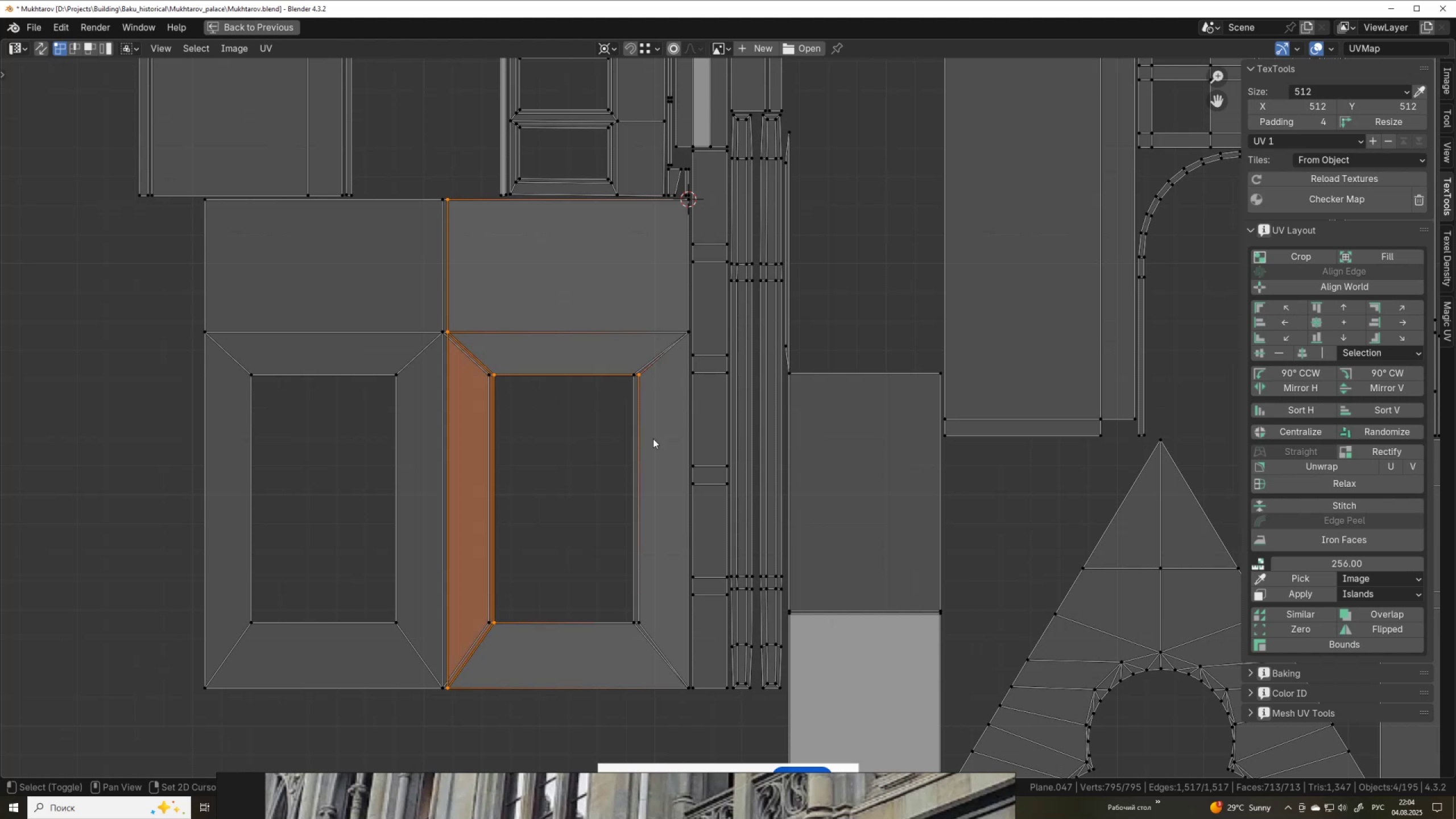 
hold_key(key=ShiftLeft, duration=0.72)
 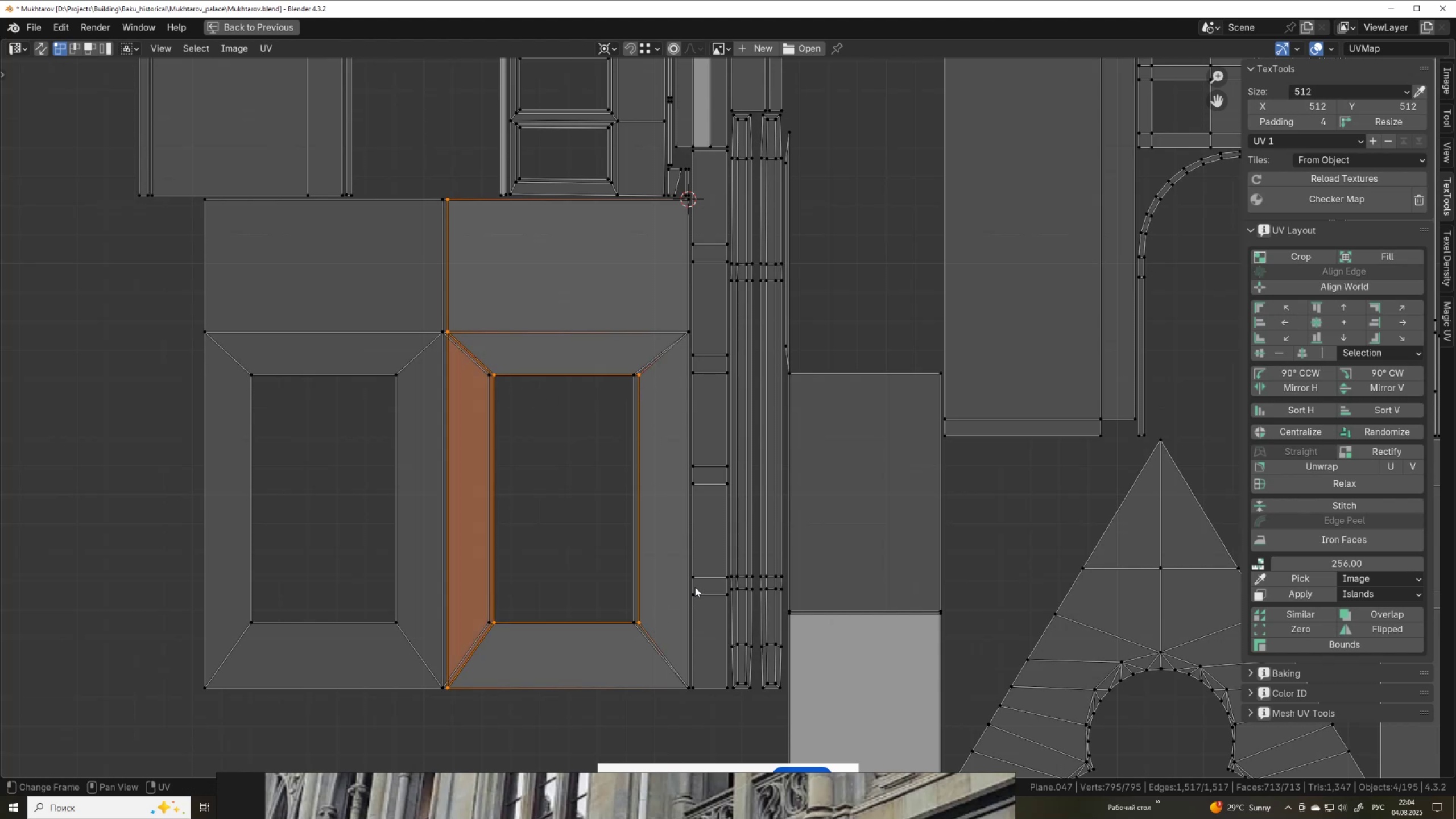 
type(sx)
 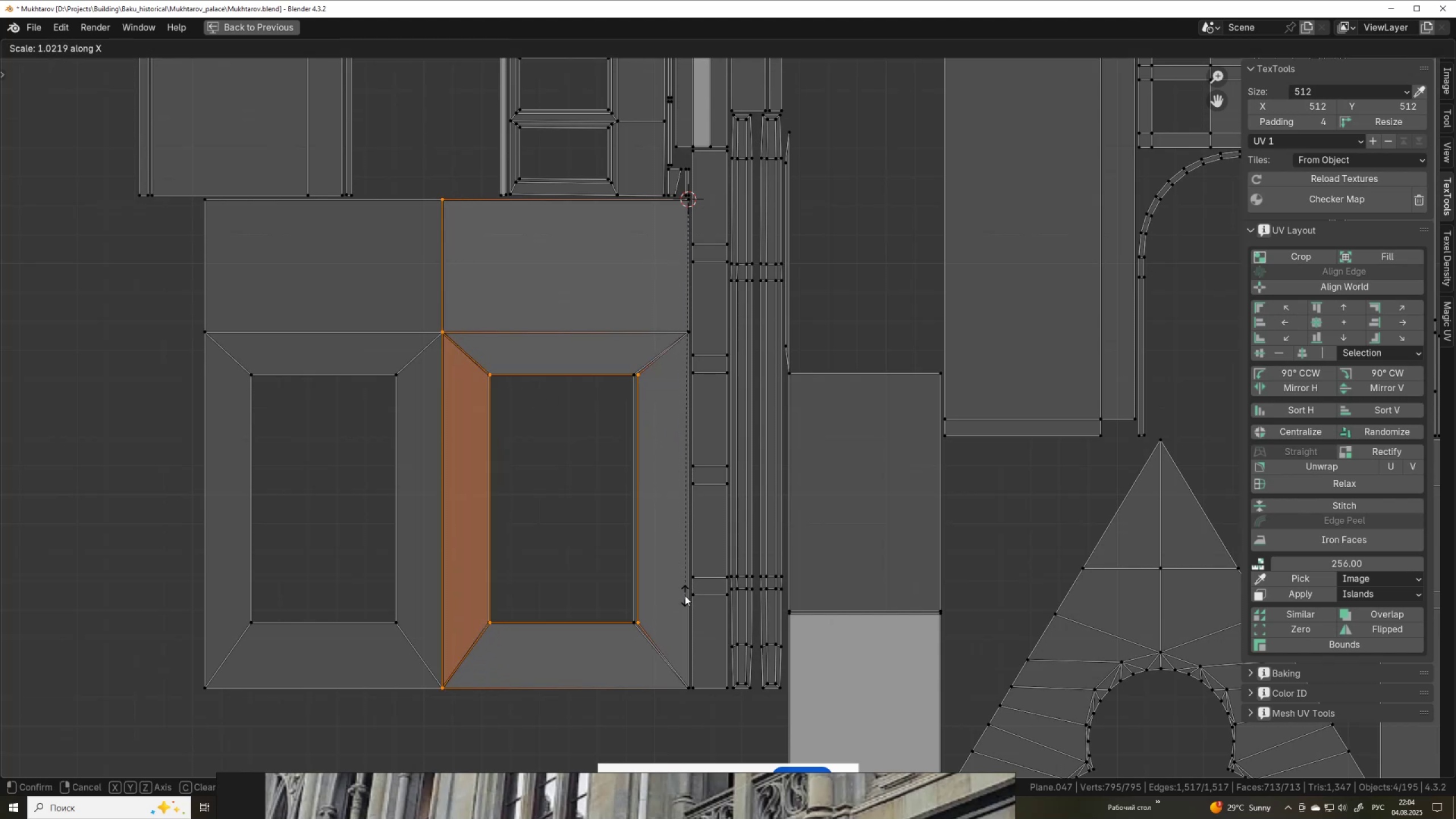 
wait(5.56)
 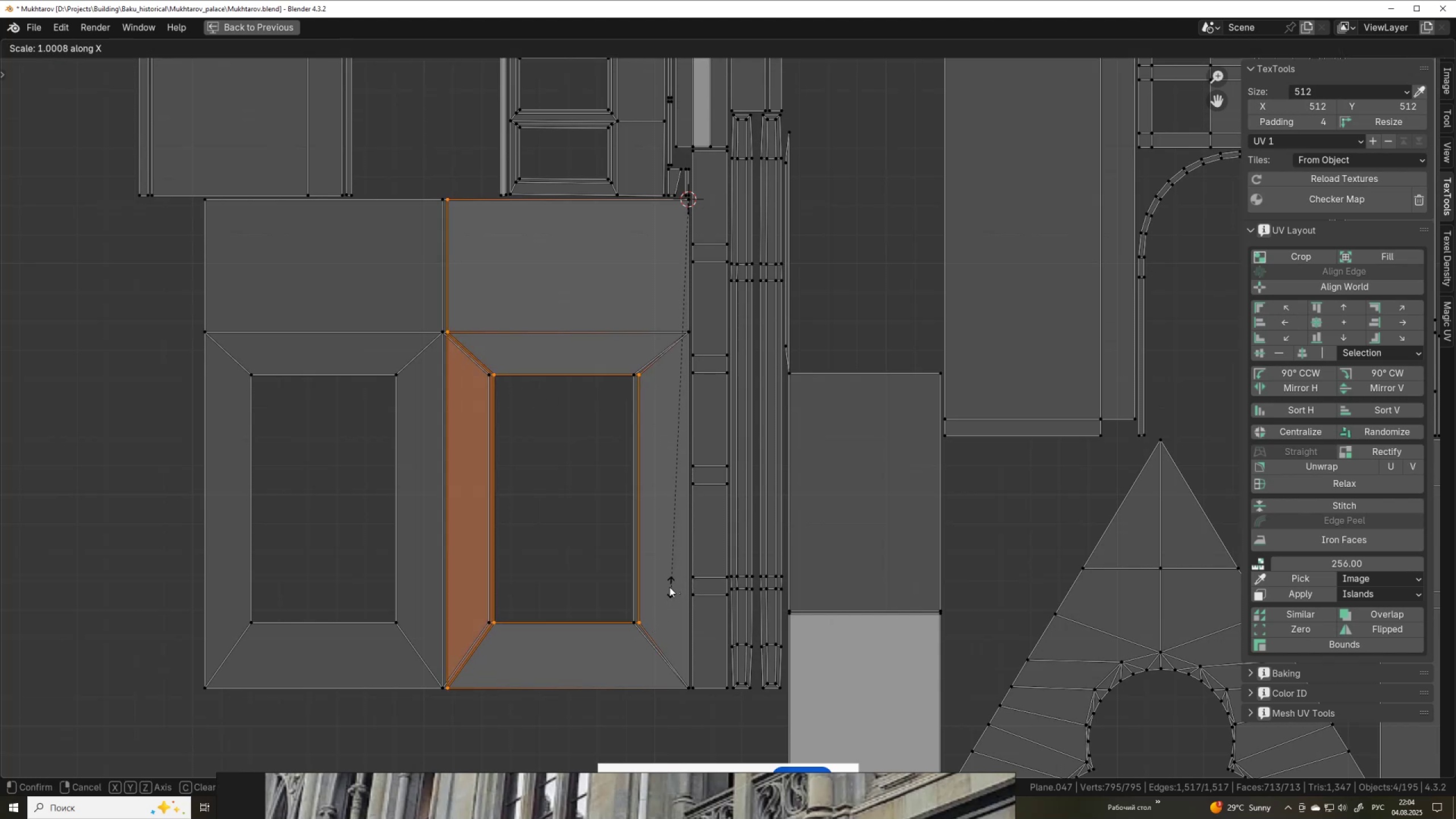 
left_click([682, 594])
 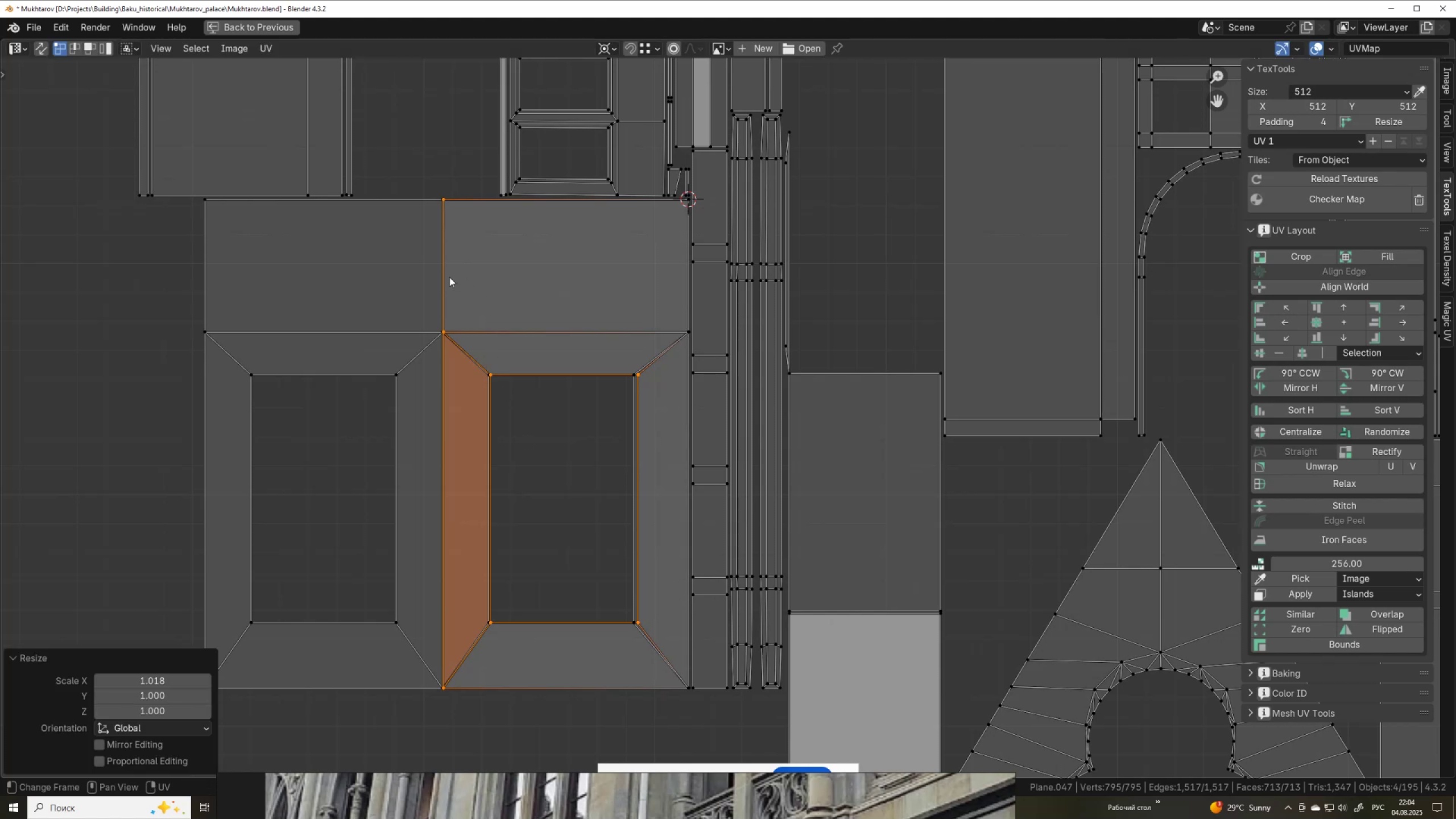 
hold_key(key=ControlLeft, duration=1.13)
 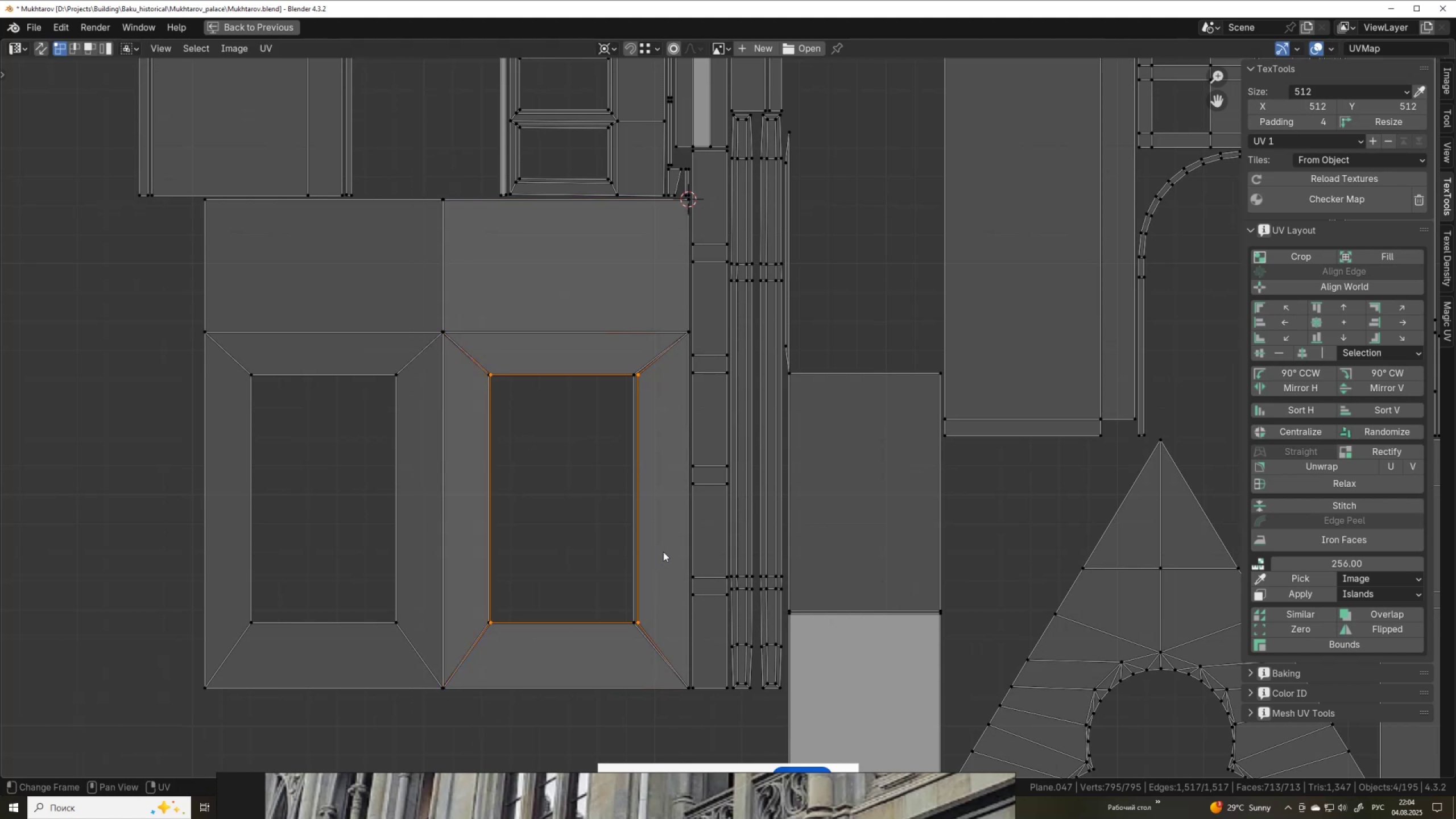 
type(sx)
 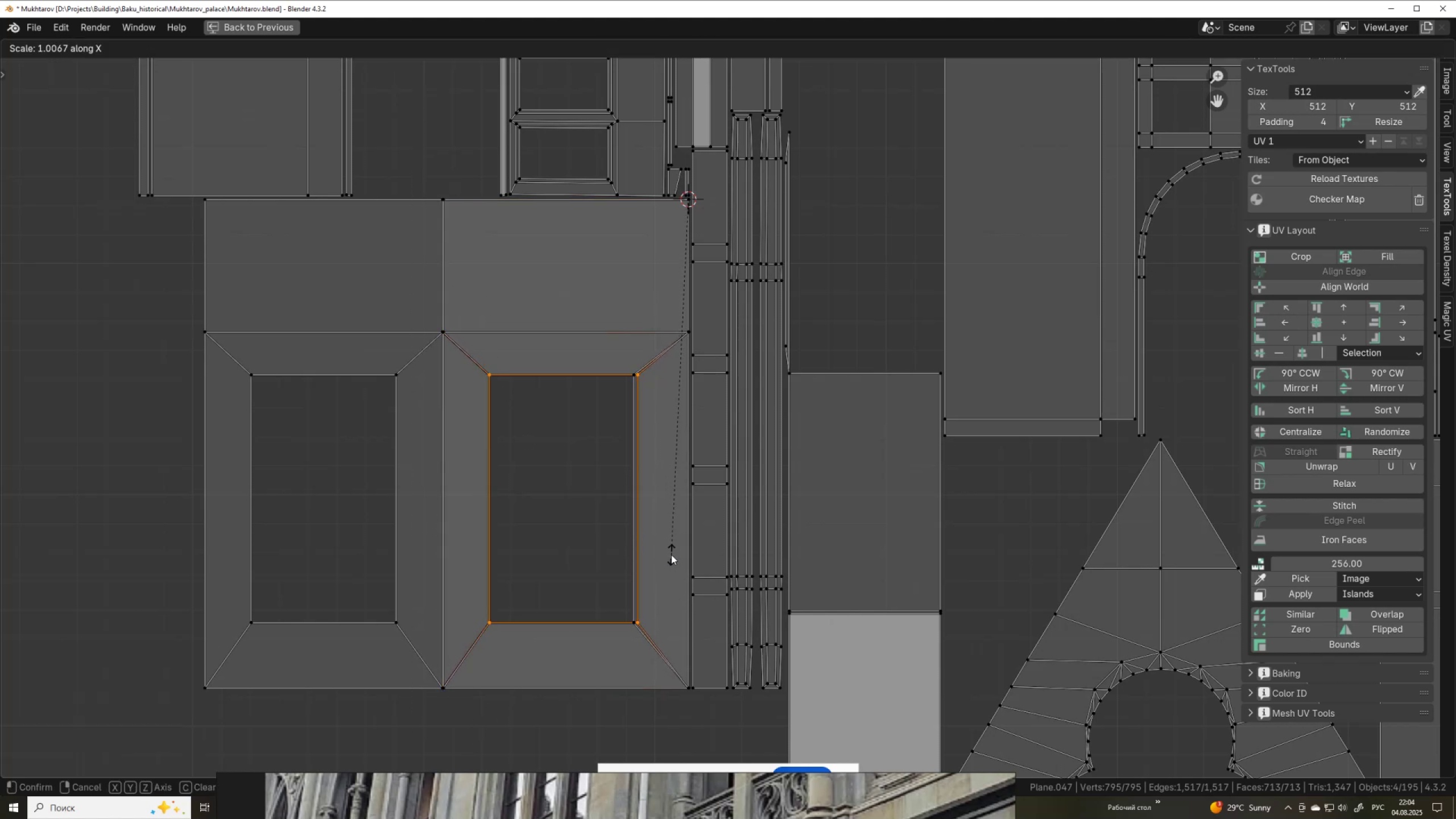 
left_click([671, 555])
 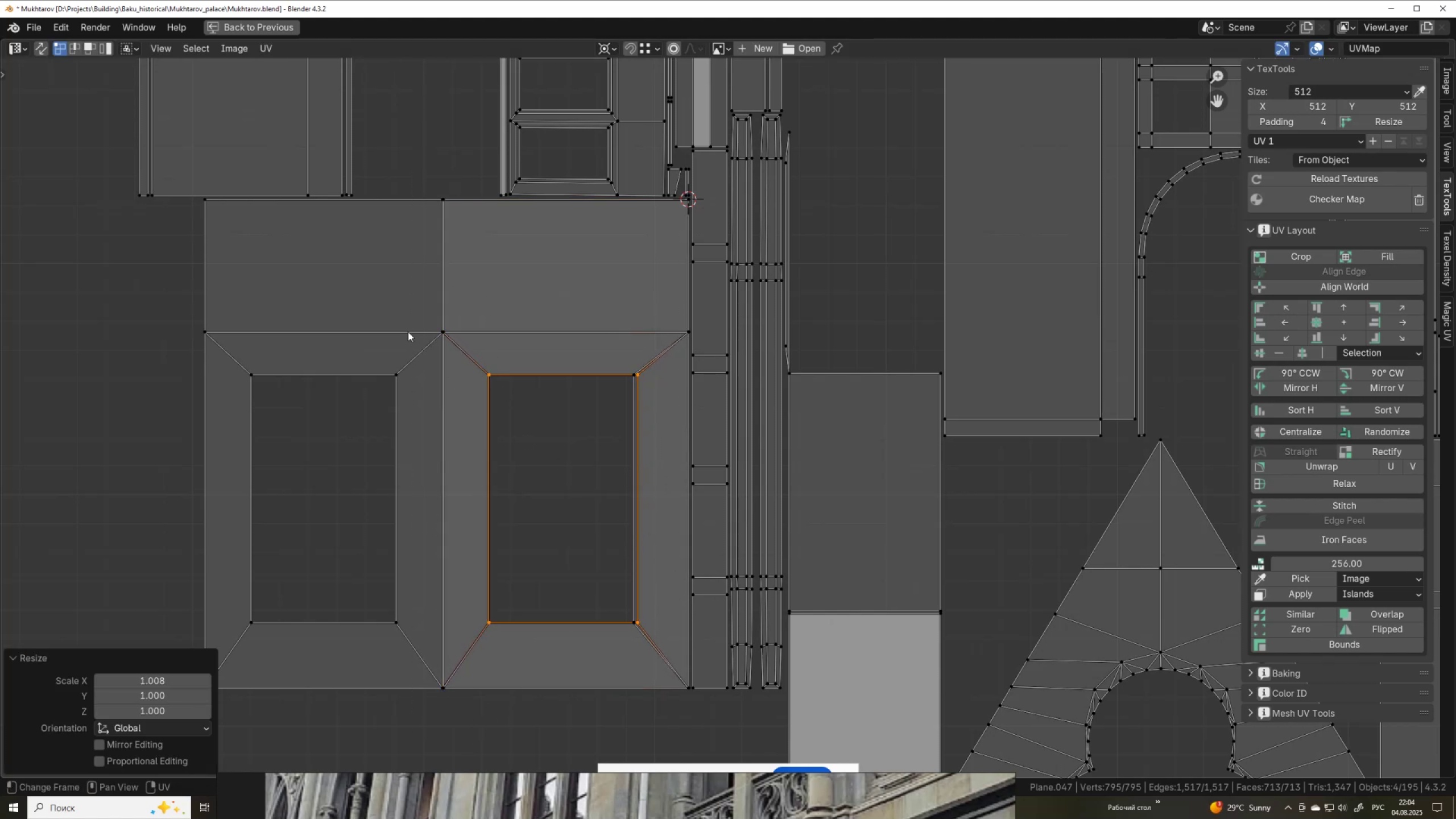 
hold_key(key=ControlLeft, duration=0.73)
 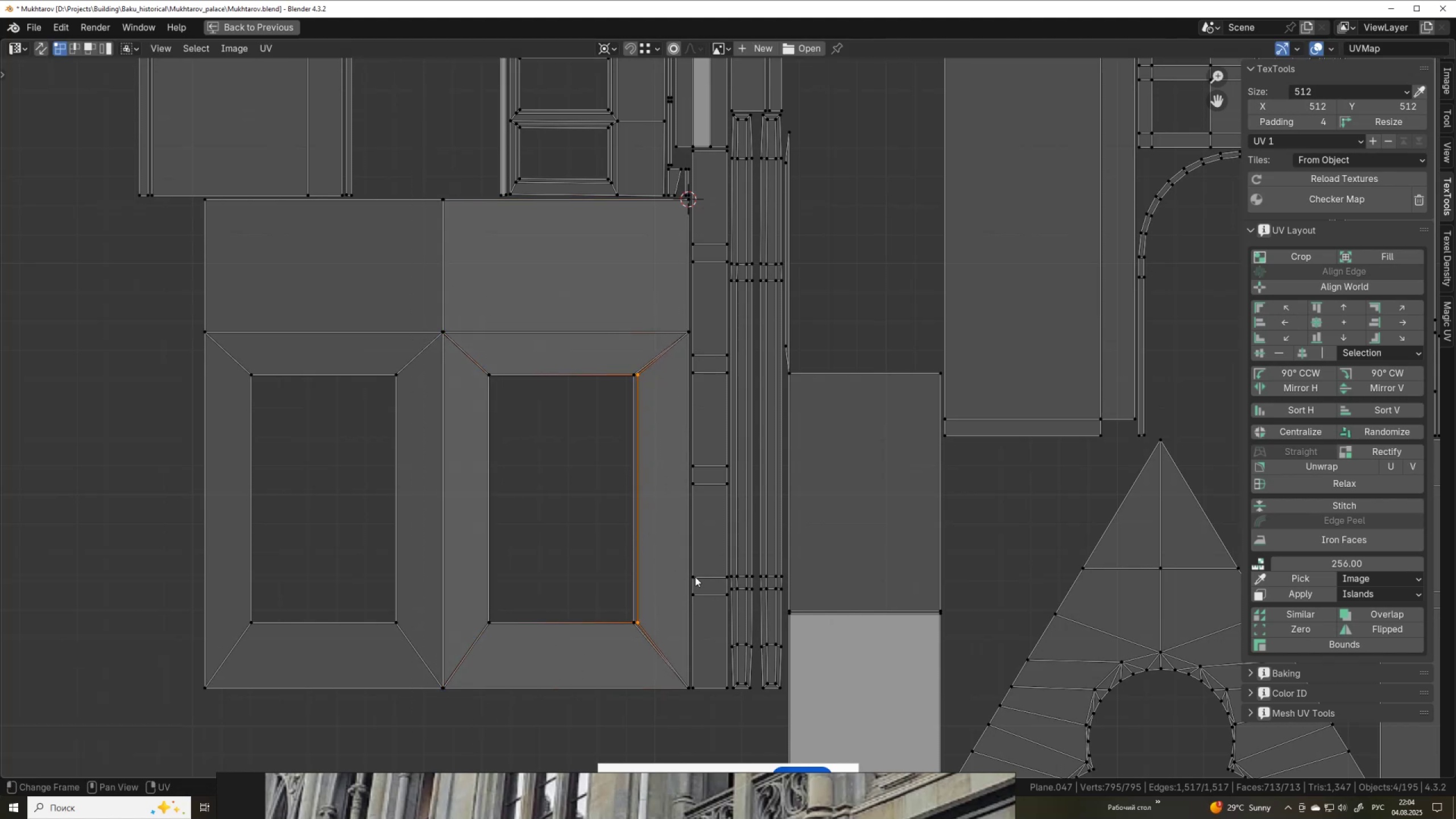 
type(sx)
 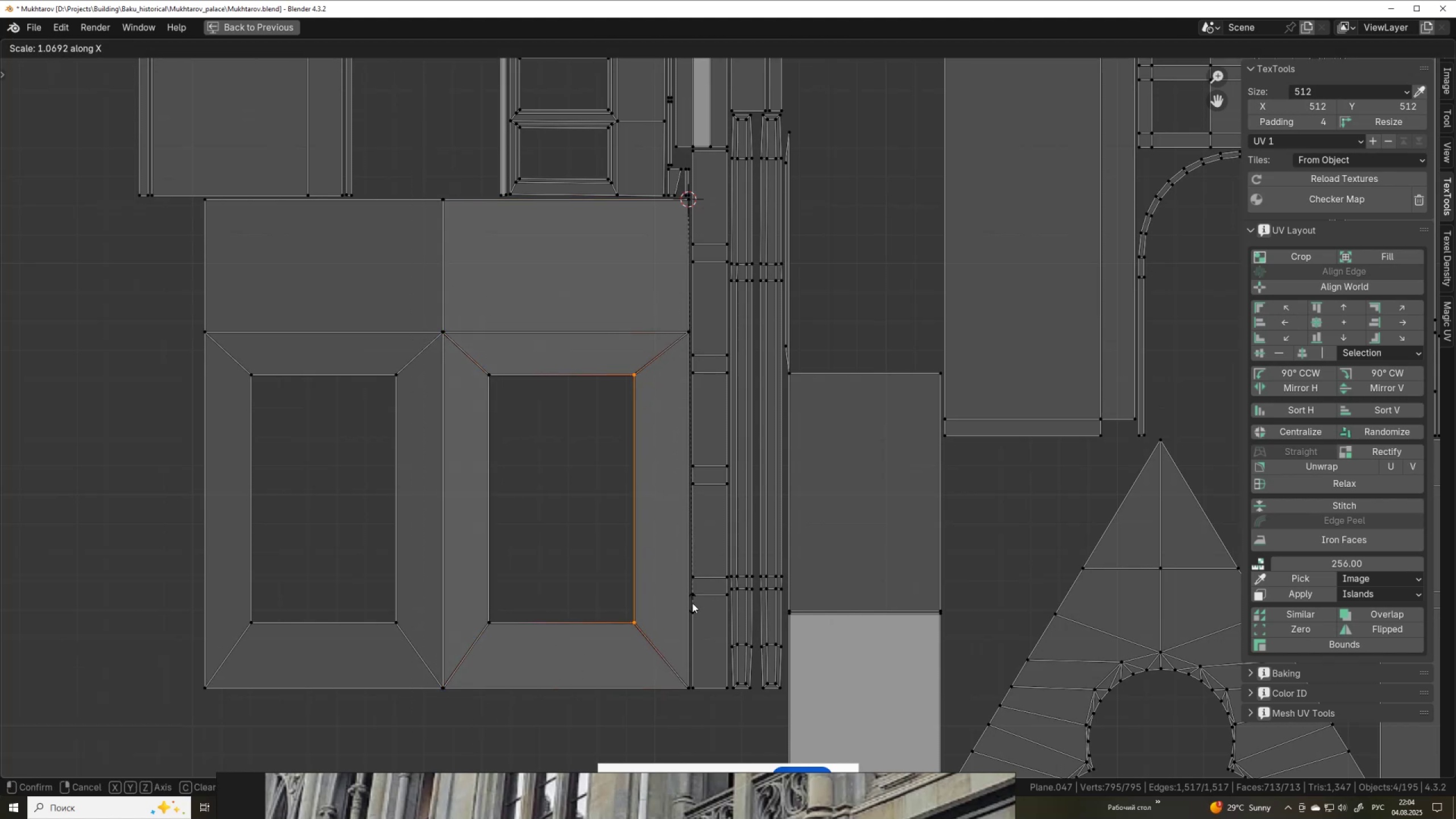 
left_click([693, 603])
 